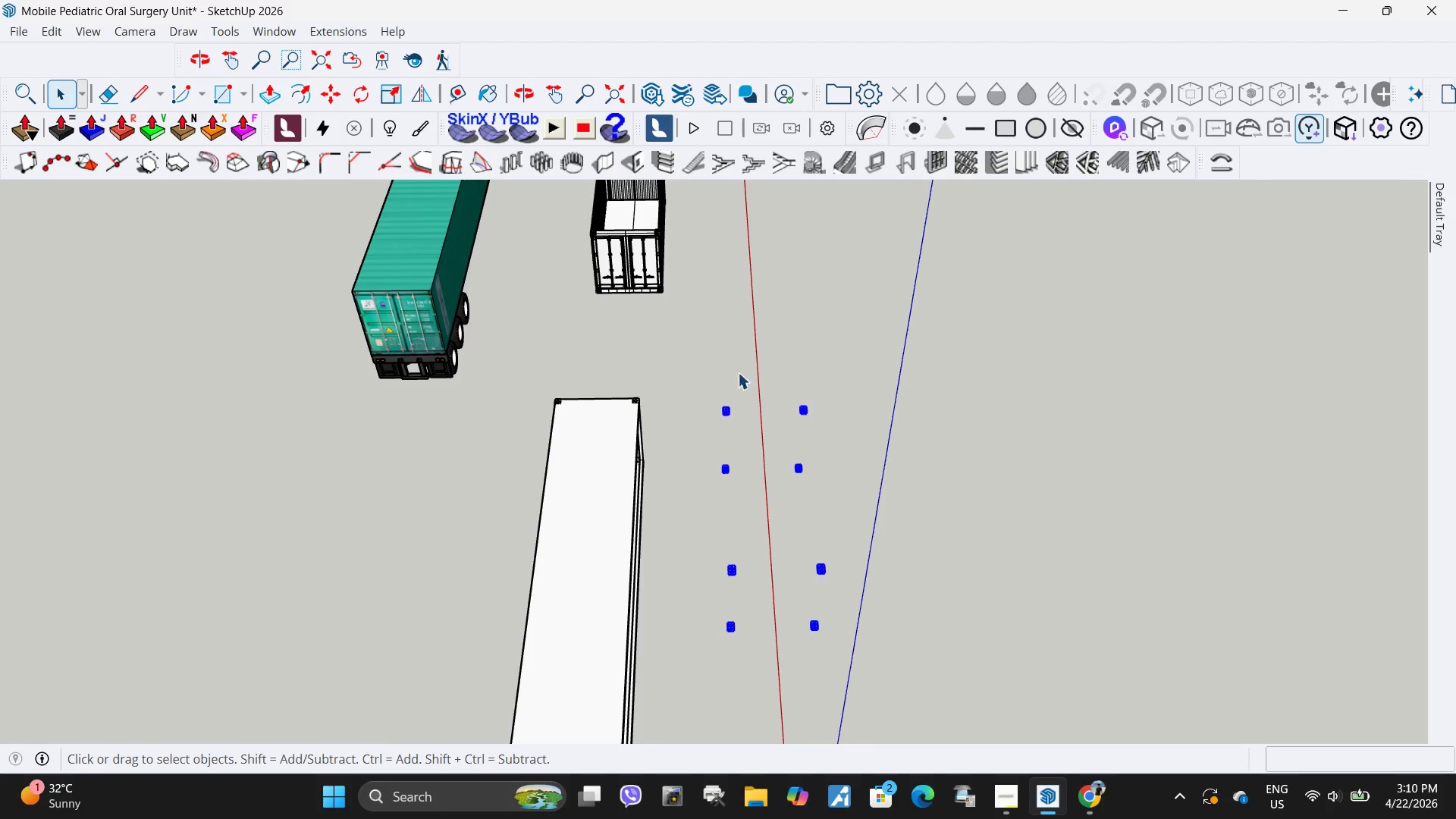 
key(Delete)
 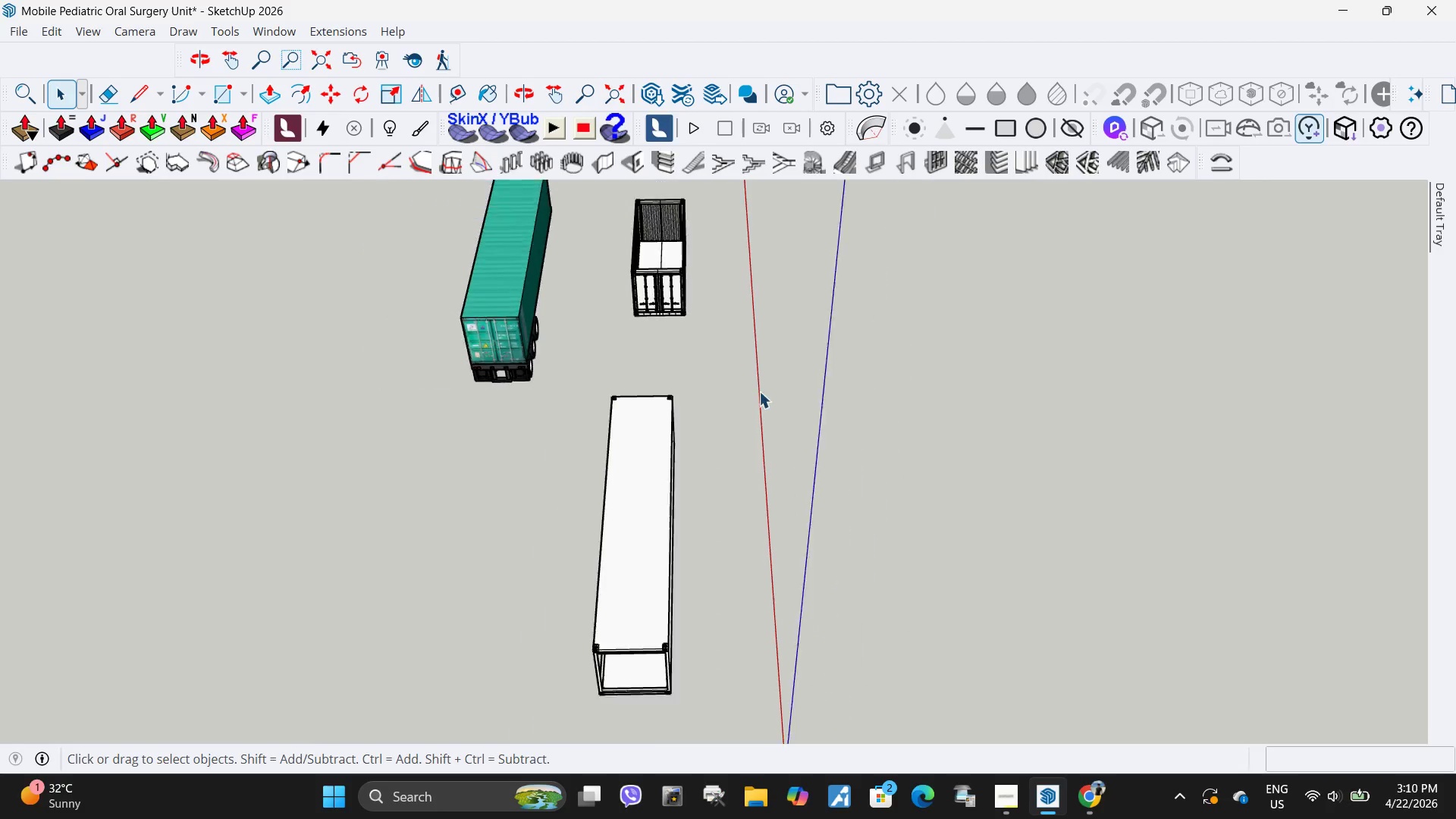 
scroll: coordinate [759, 391], scroll_direction: down, amount: 5.0
 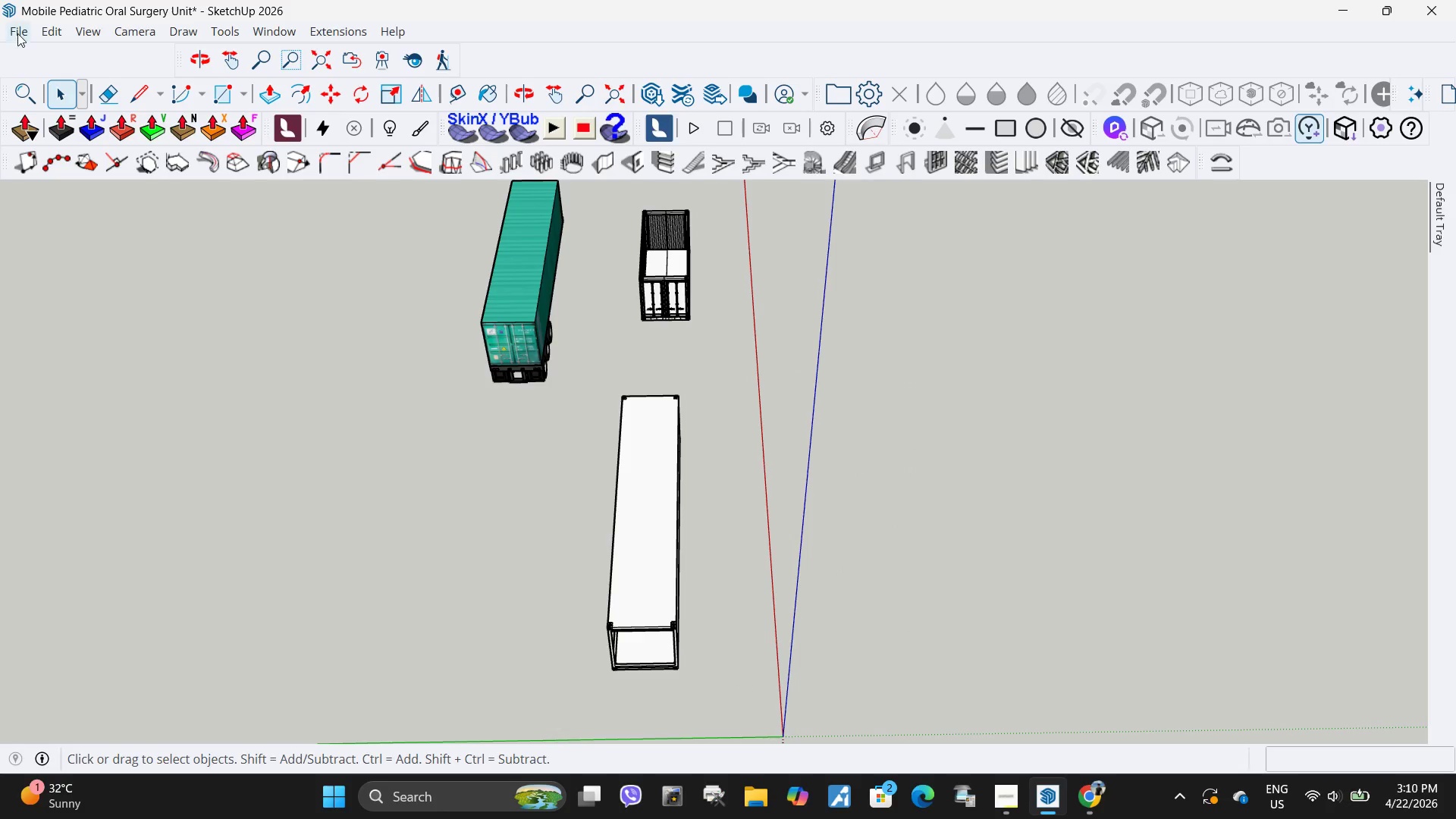 
left_click([17, 33])
 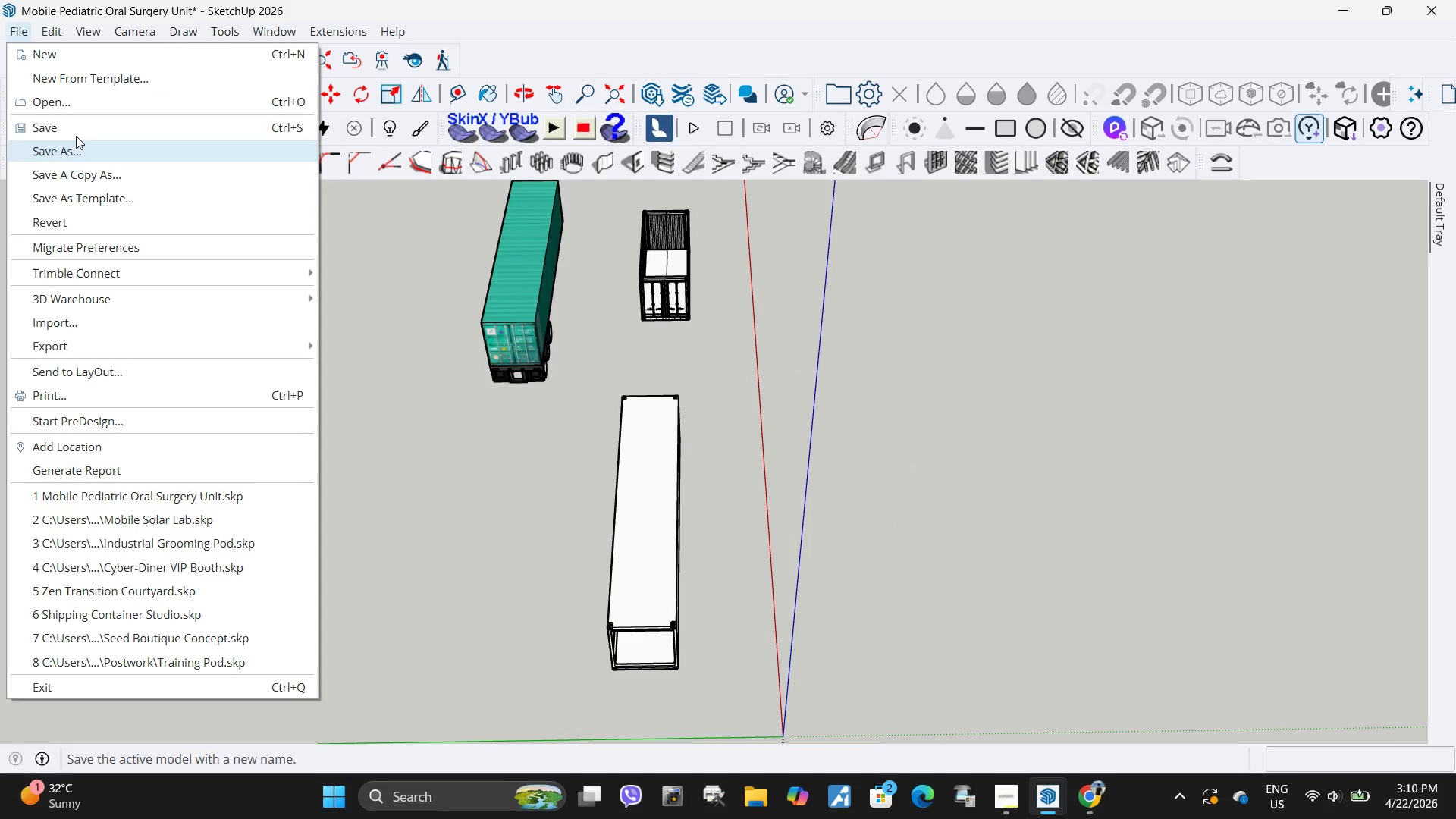 
left_click([77, 124])
 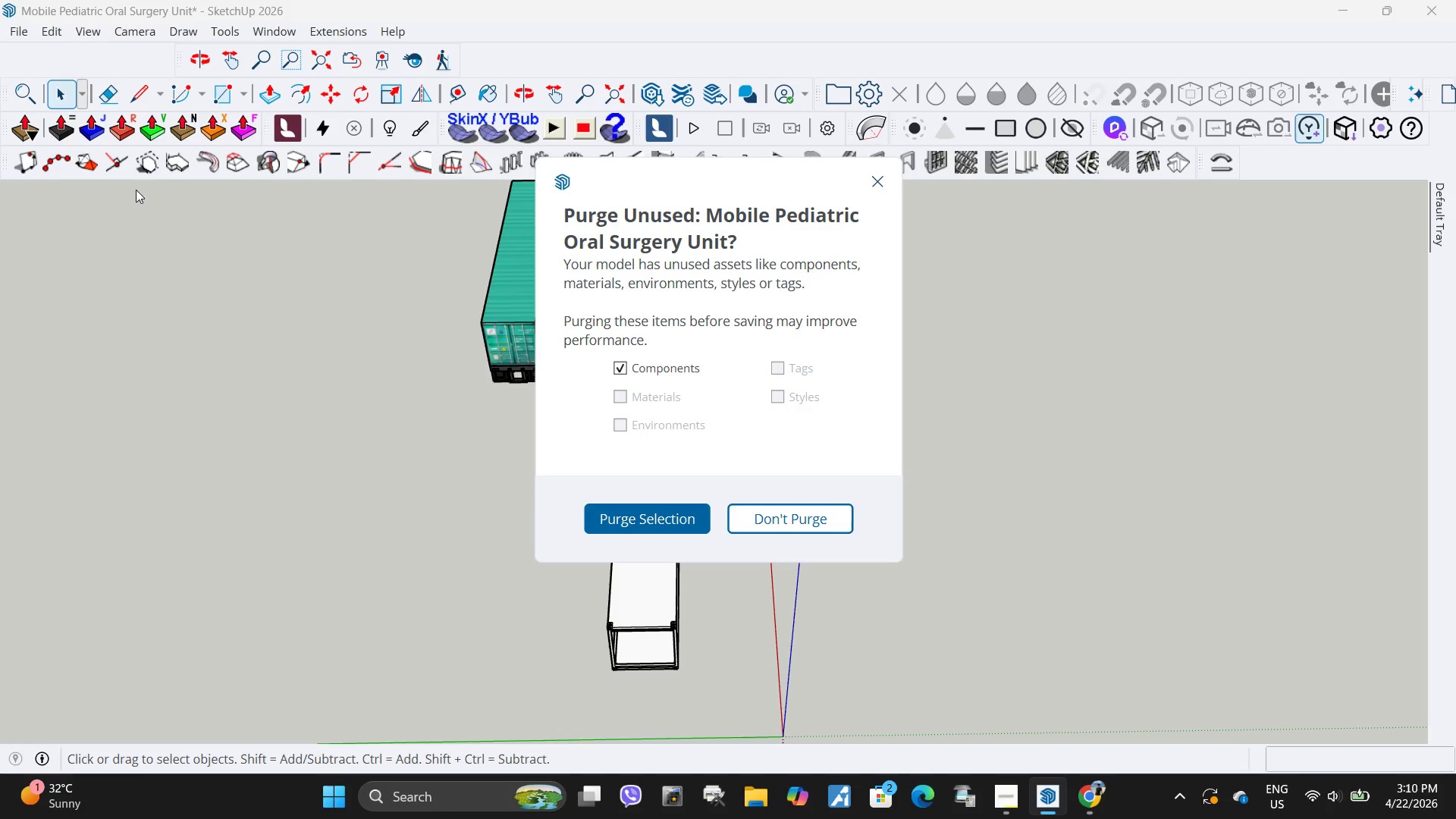 
wait(6.36)
 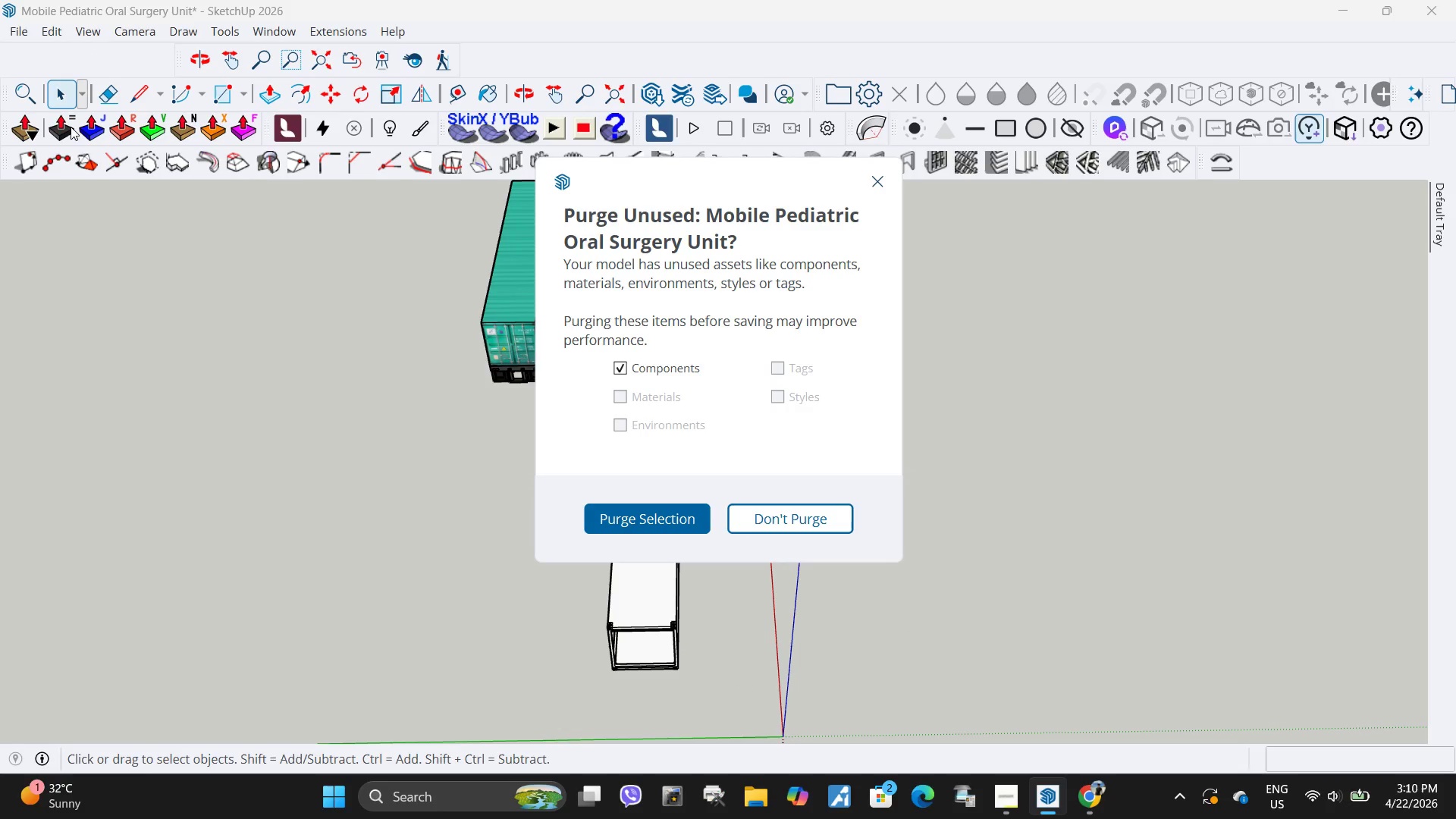 
left_click([657, 529])
 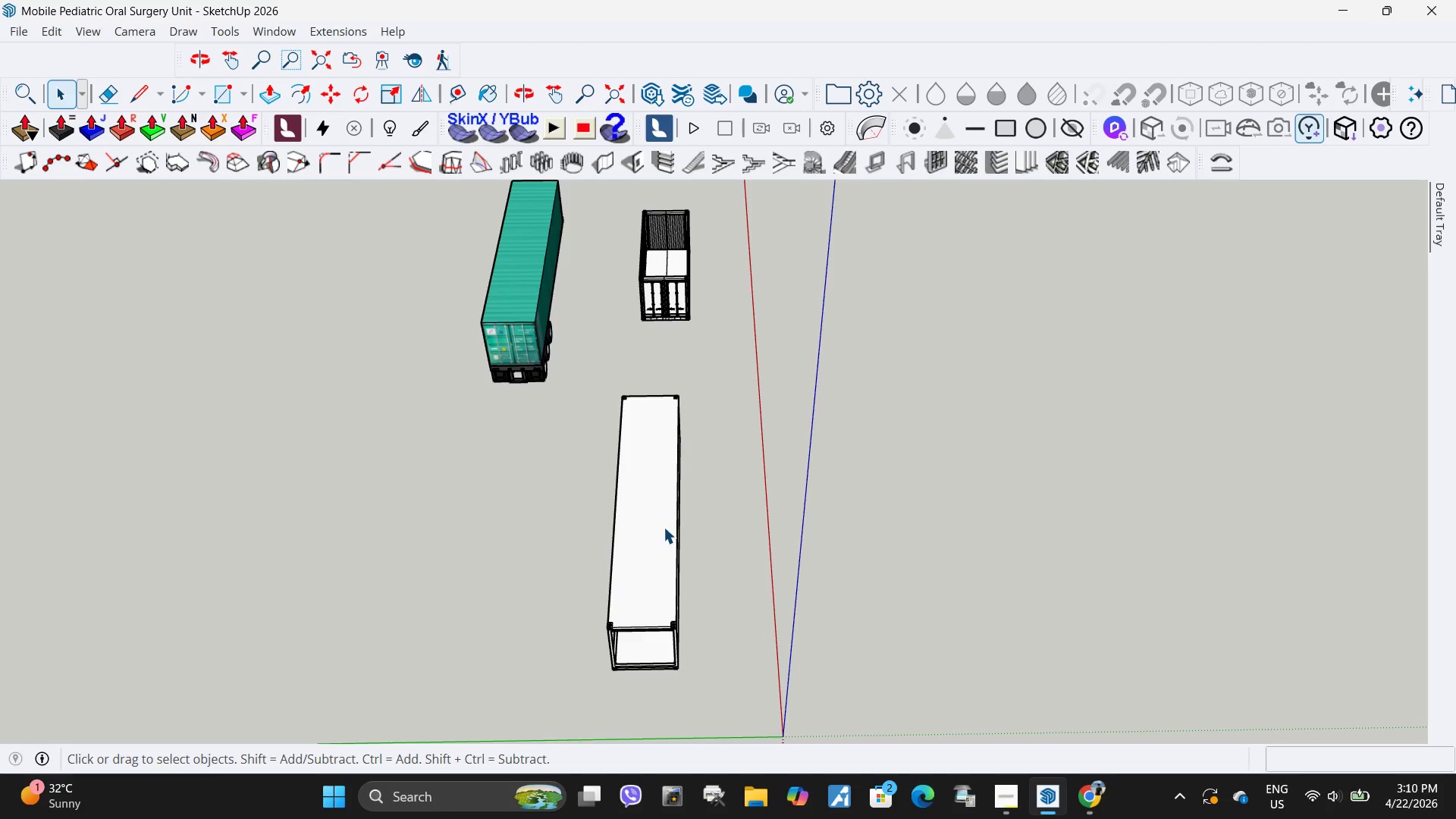 
wait(28.55)
 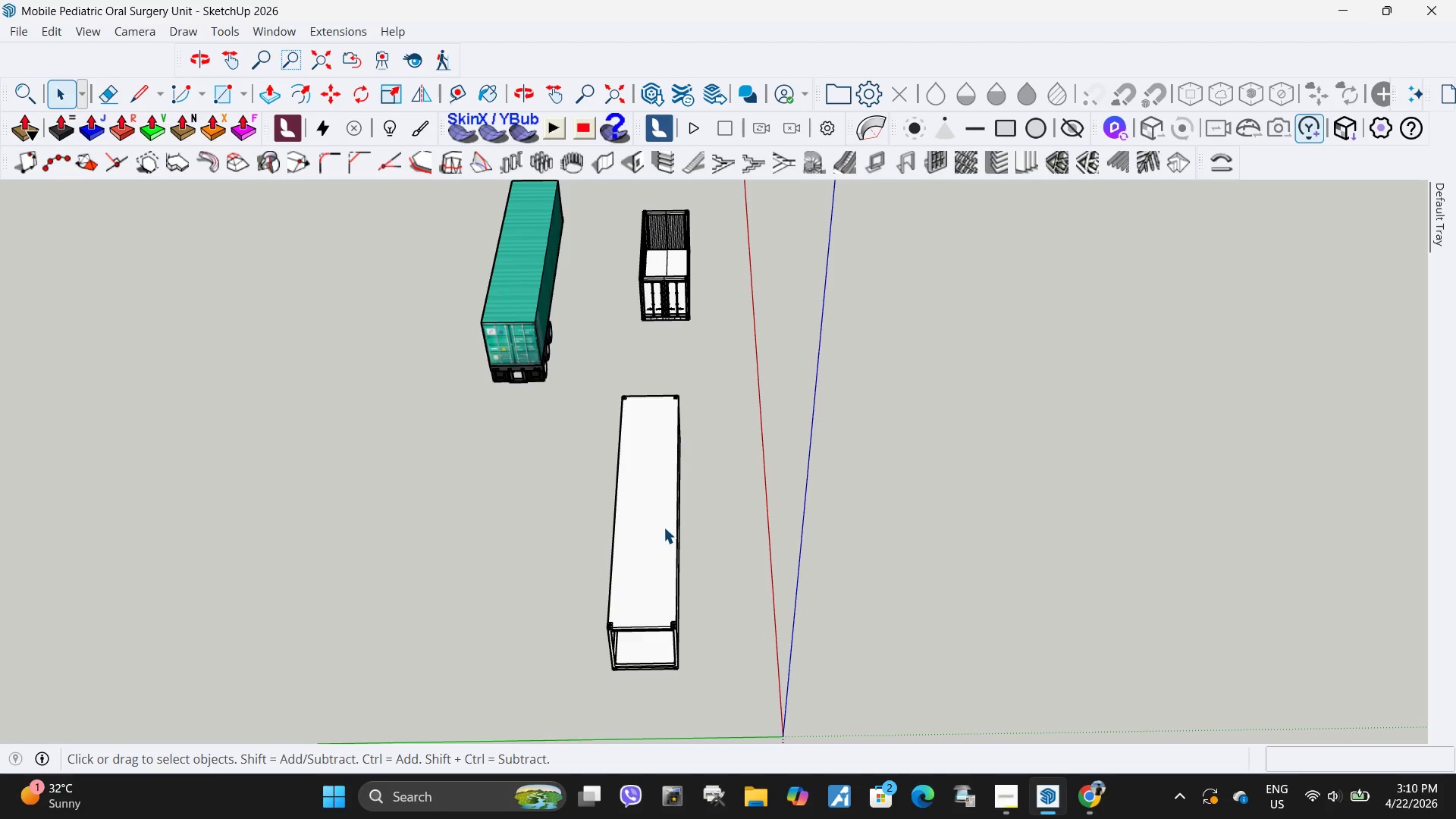 
left_click([664, 527])
 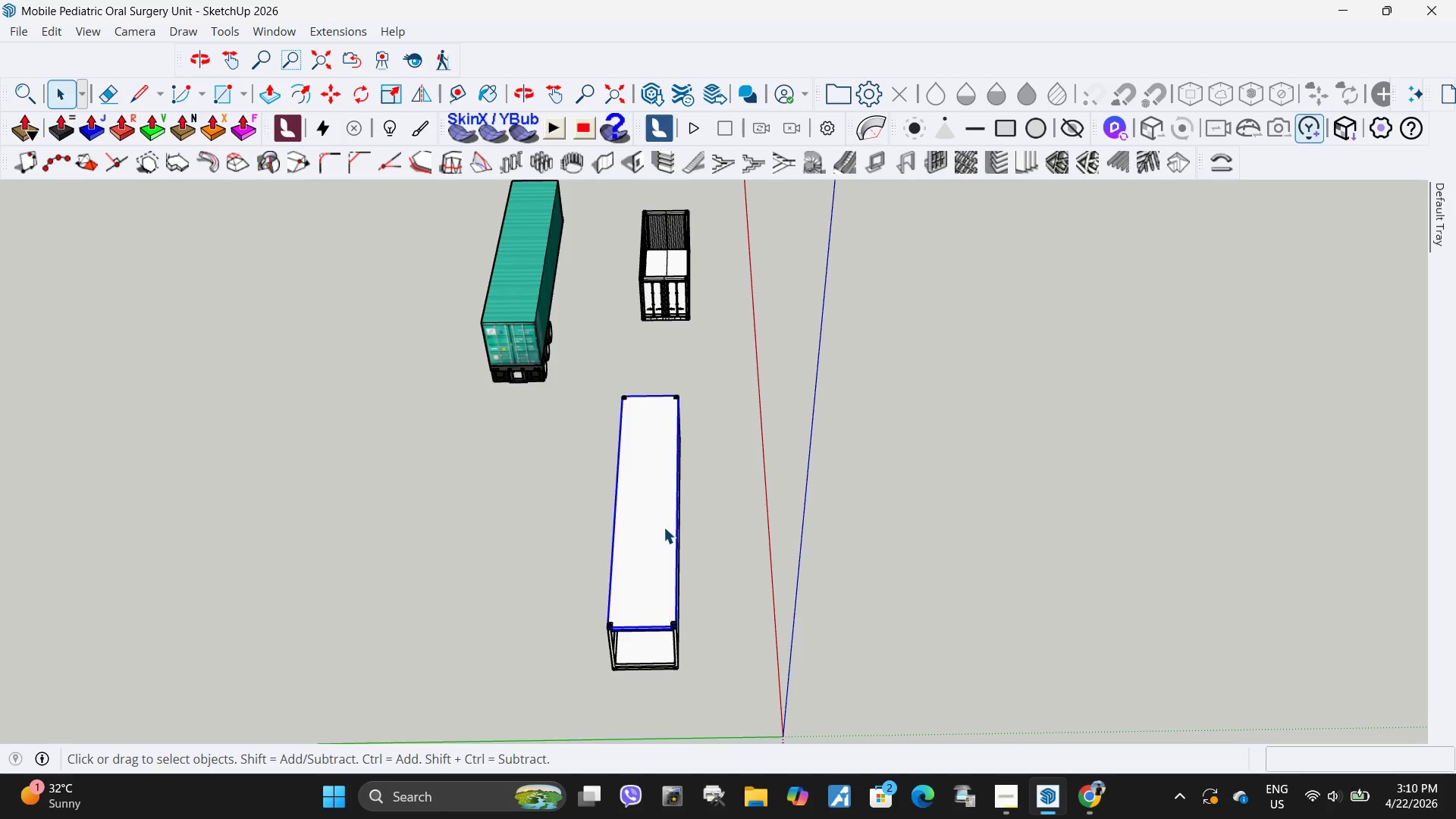 
scroll: coordinate [708, 520], scroll_direction: down, amount: 5.0
 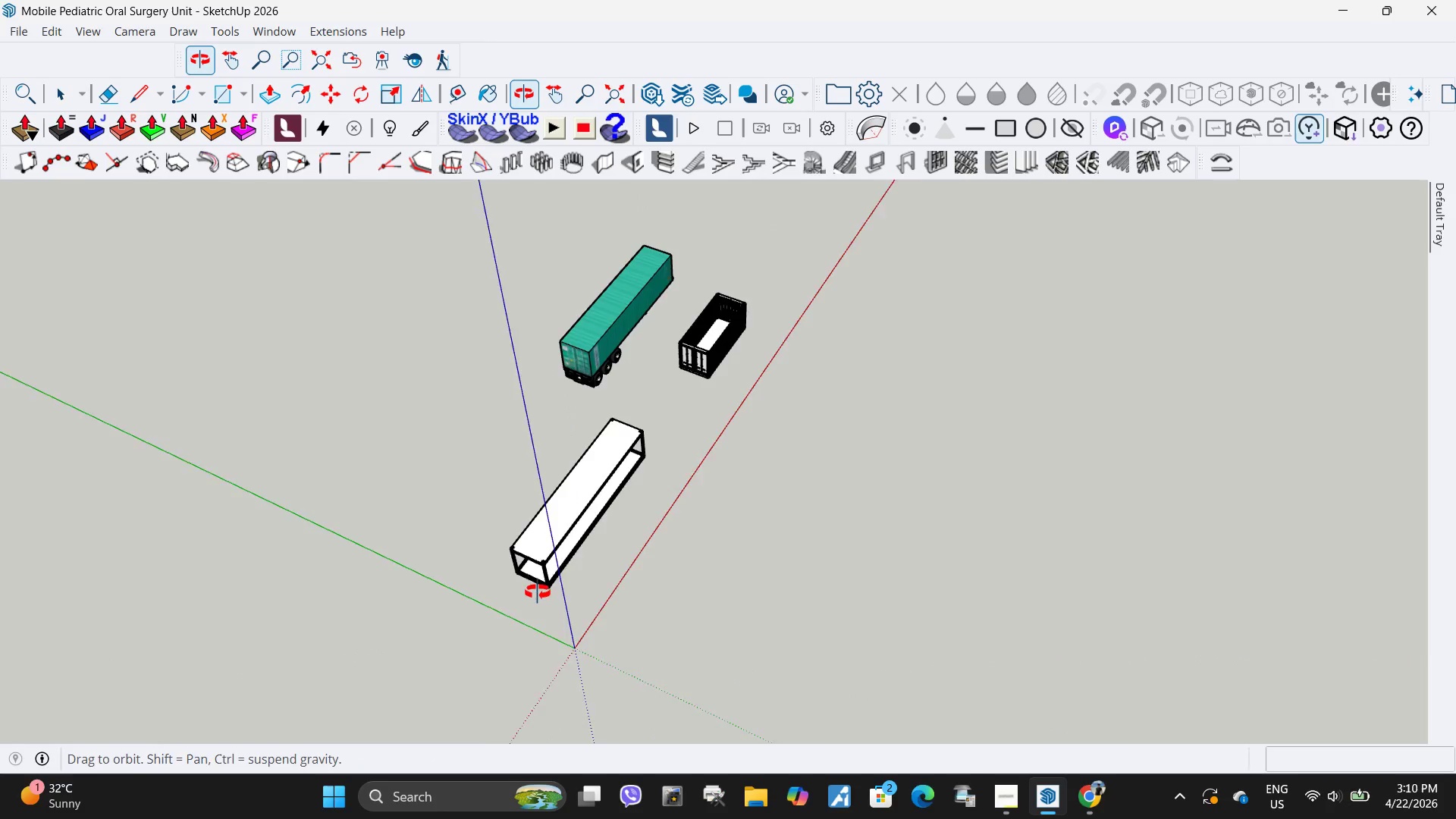 
left_click([498, 544])
 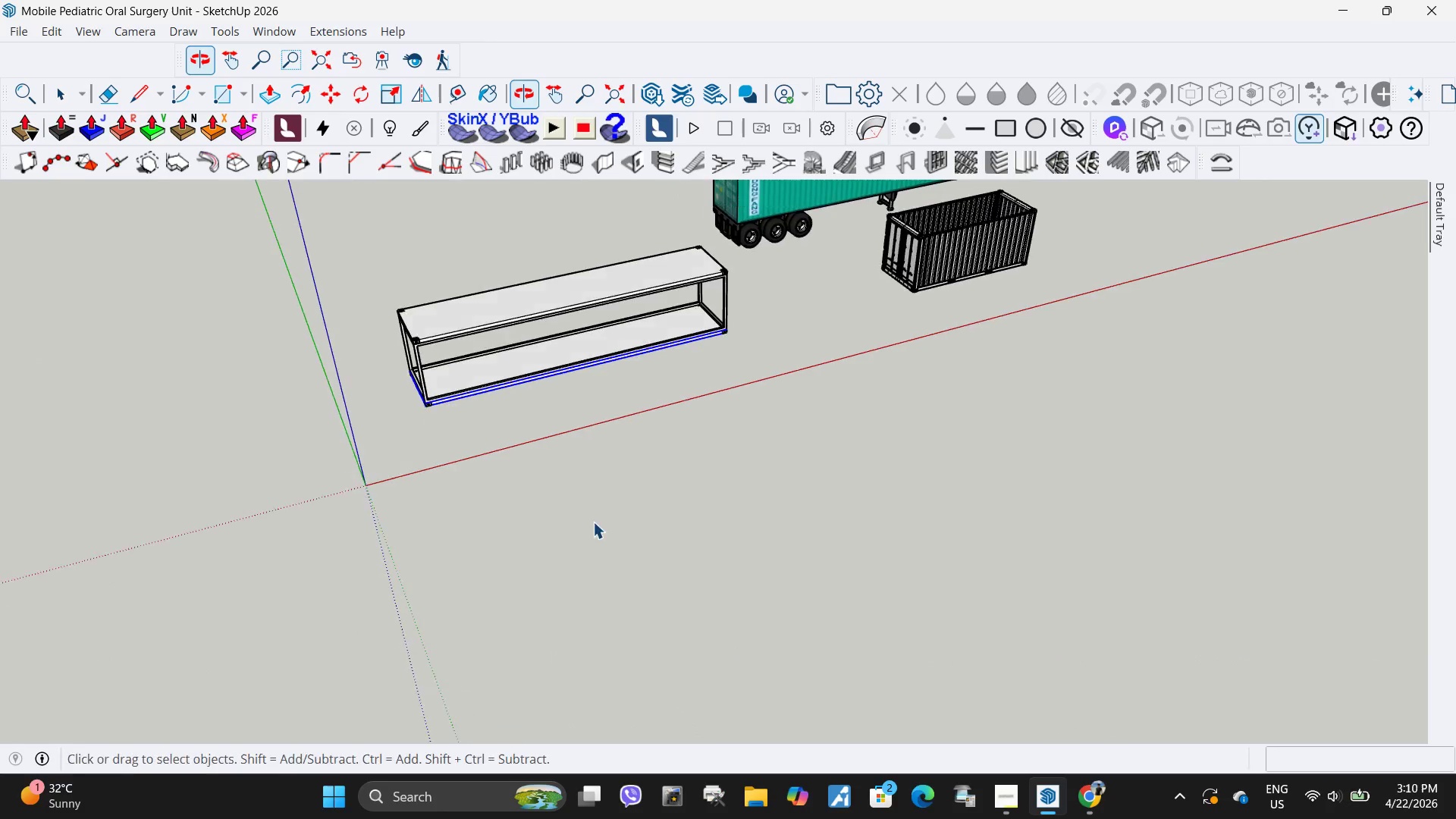 
scroll: coordinate [527, 582], scroll_direction: up, amount: 7.0
 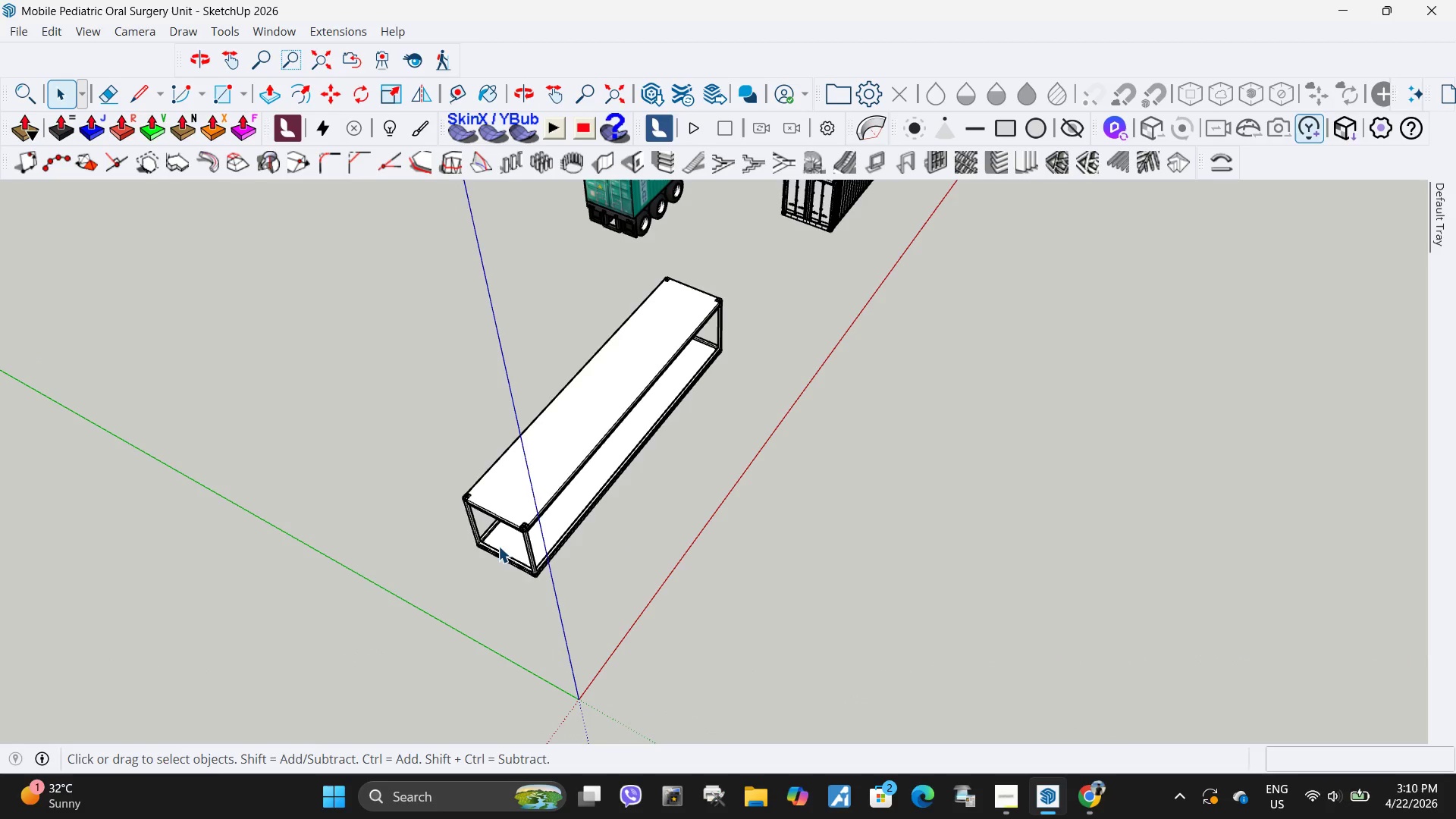 
left_click_drag(start_coordinate=[732, 550], to_coordinate=[728, 535])
 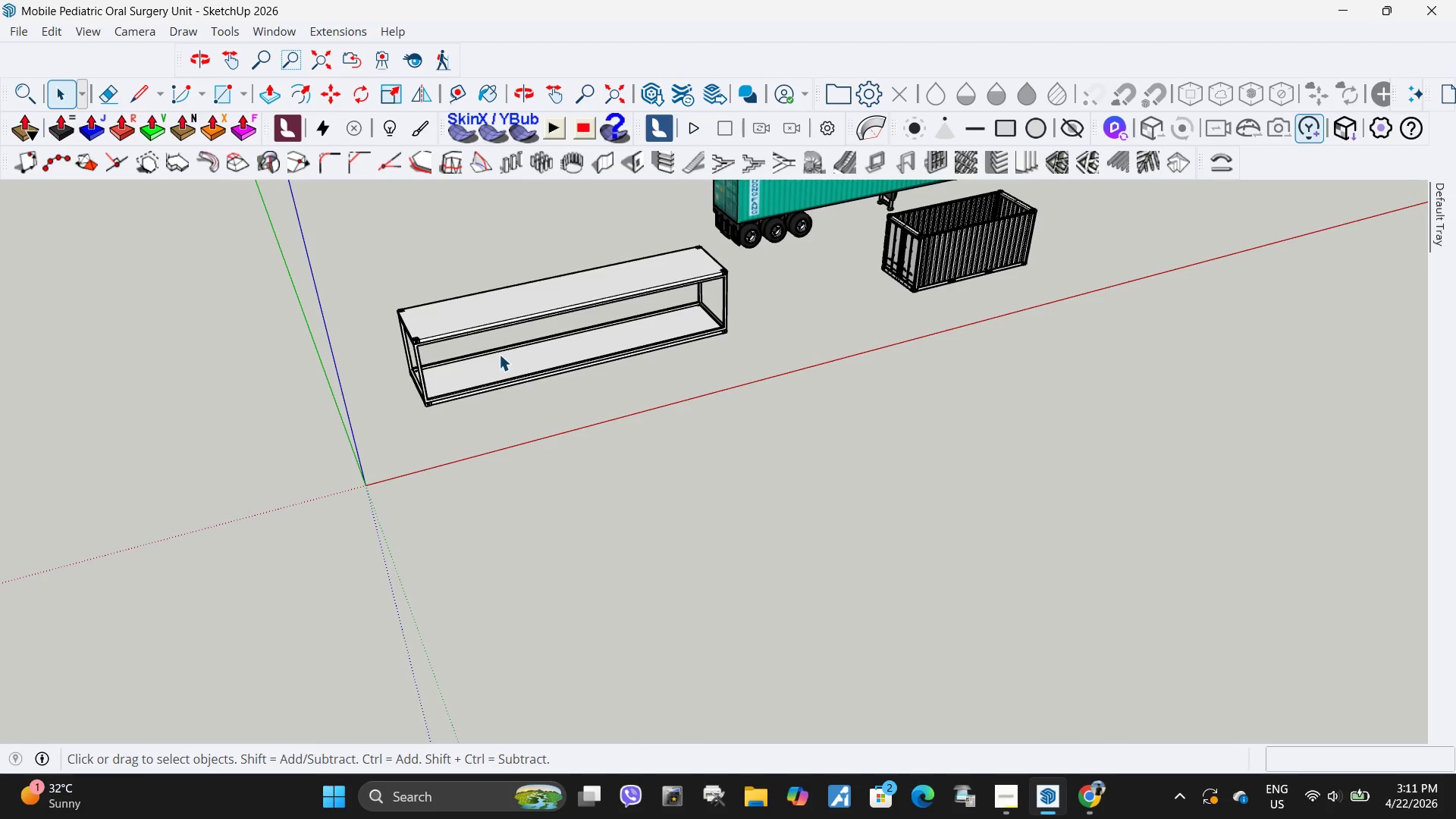 
left_click([494, 362])
 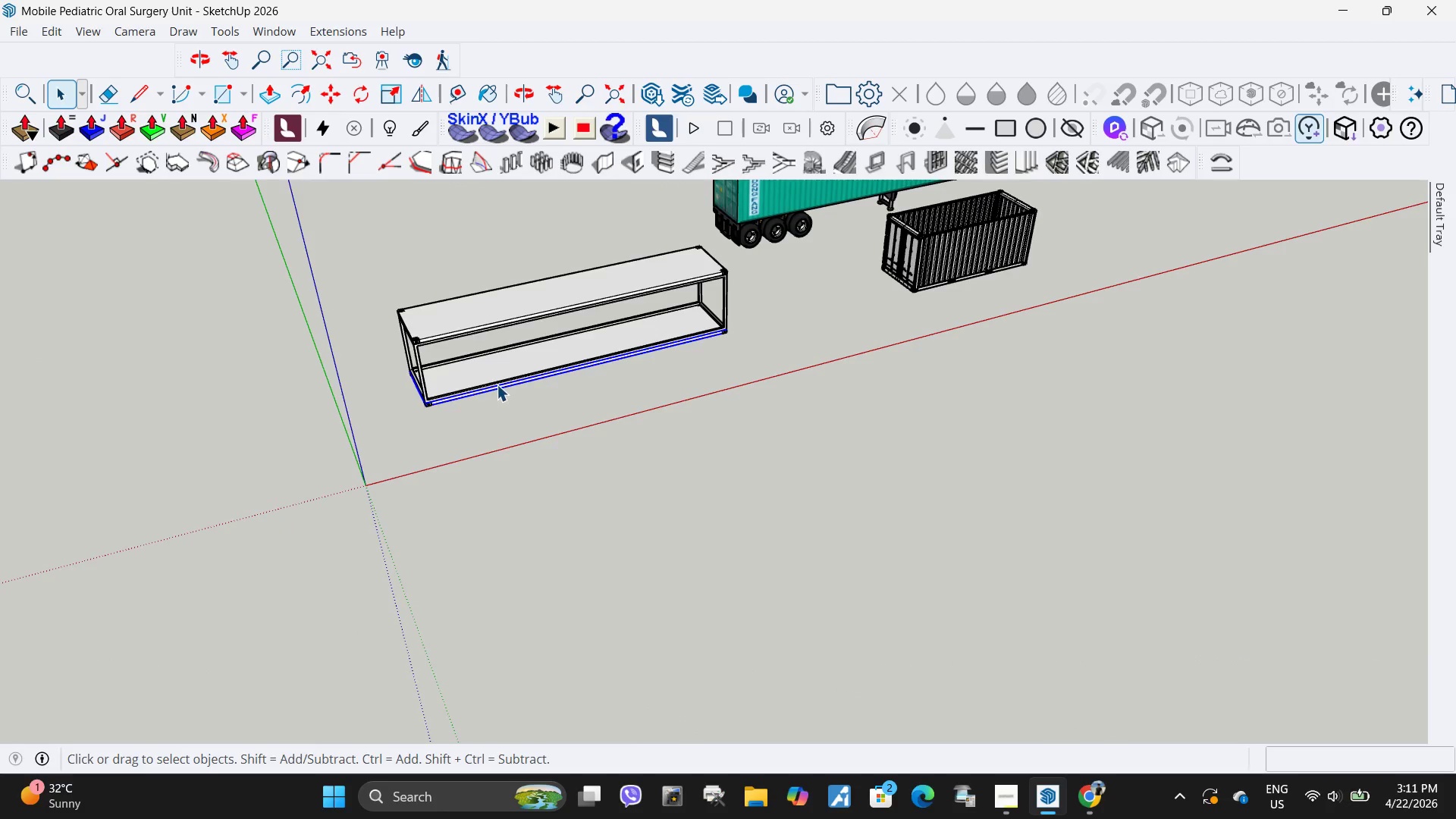 
scroll: coordinate [376, 332], scroll_direction: up, amount: 6.0
 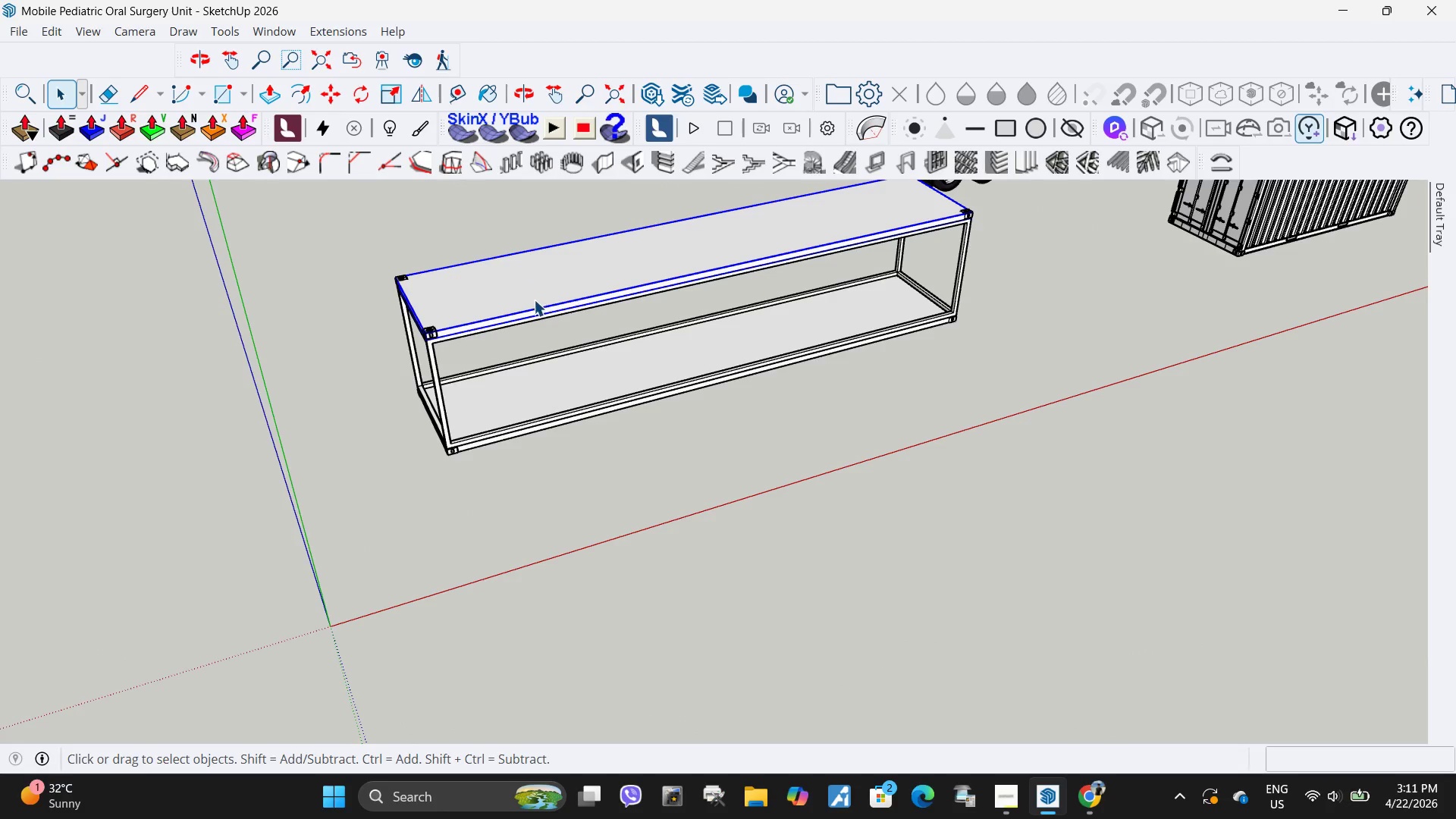 
left_click([600, 523])
 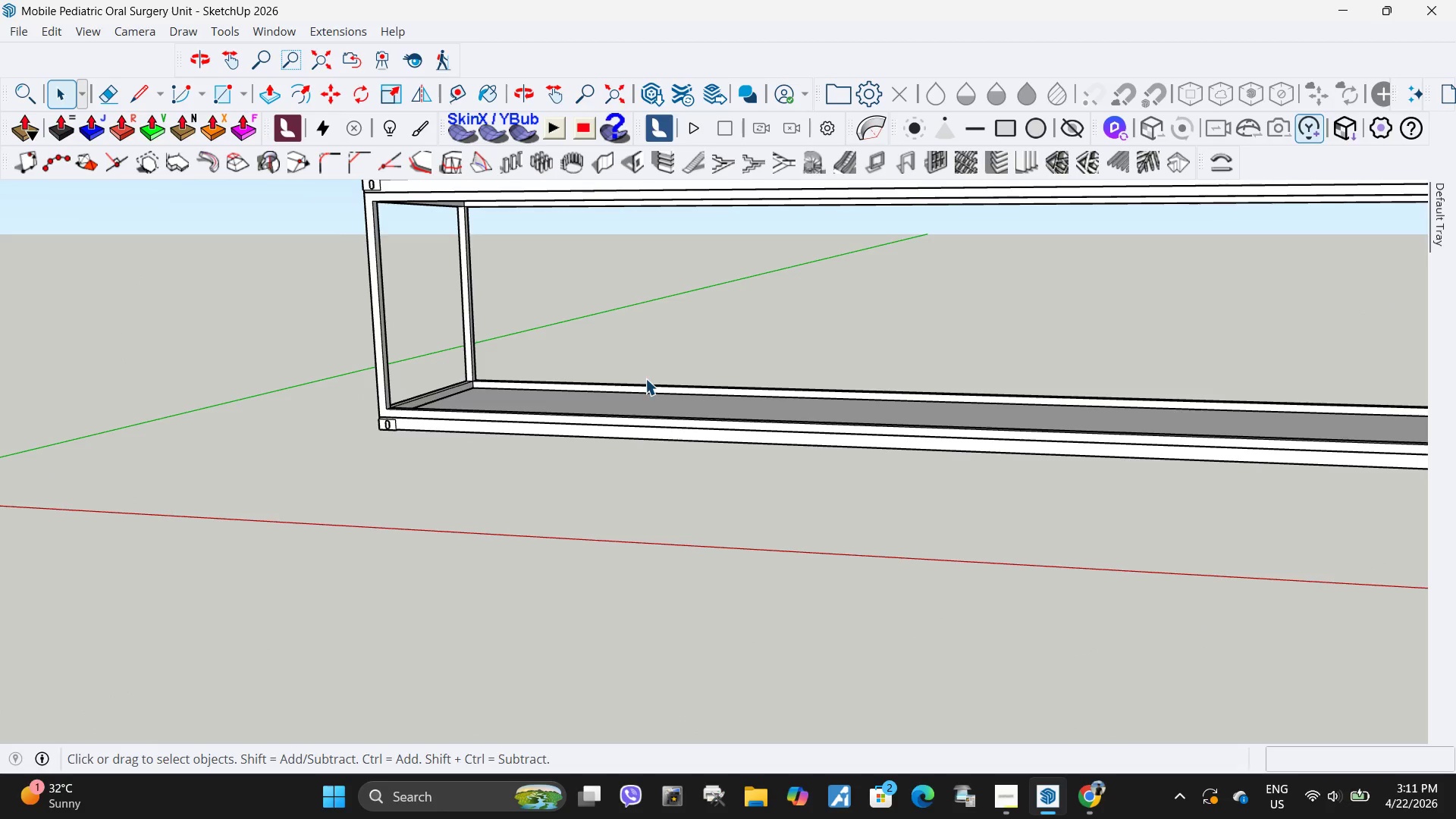 
scroll: coordinate [521, 356], scroll_direction: up, amount: 6.0
 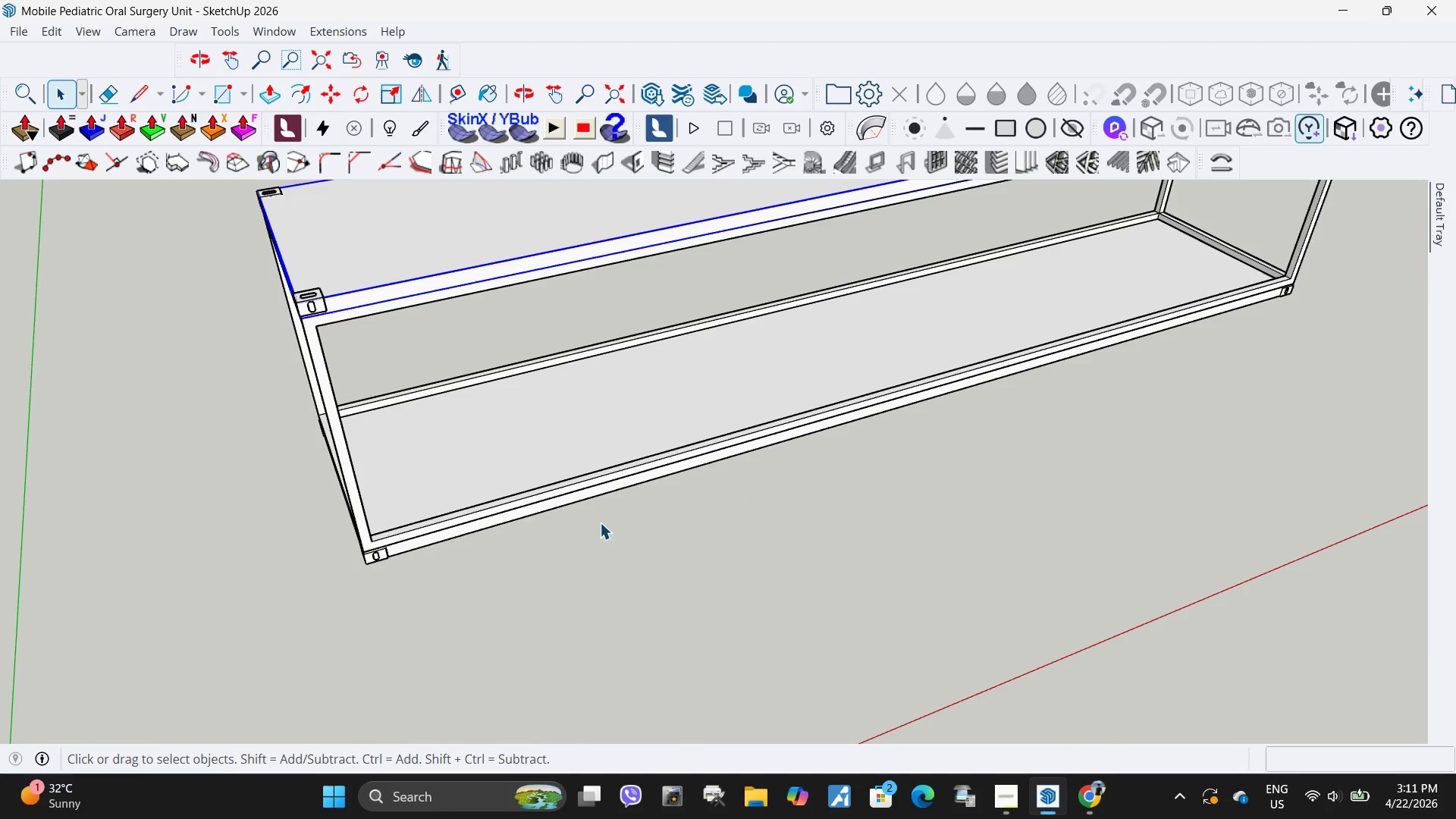 
key(H)
 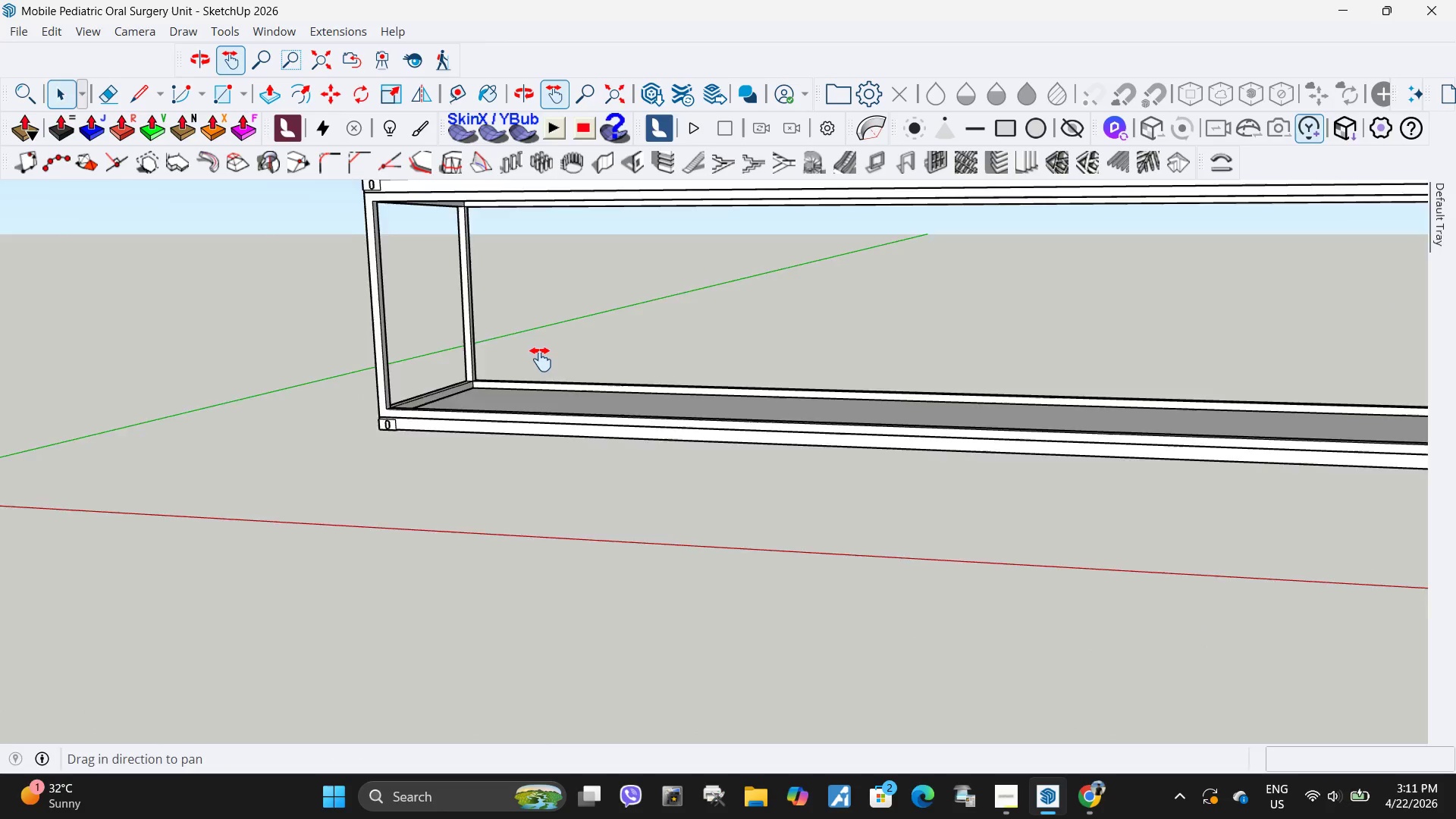 
left_click_drag(start_coordinate=[543, 347], to_coordinate=[541, 464])
 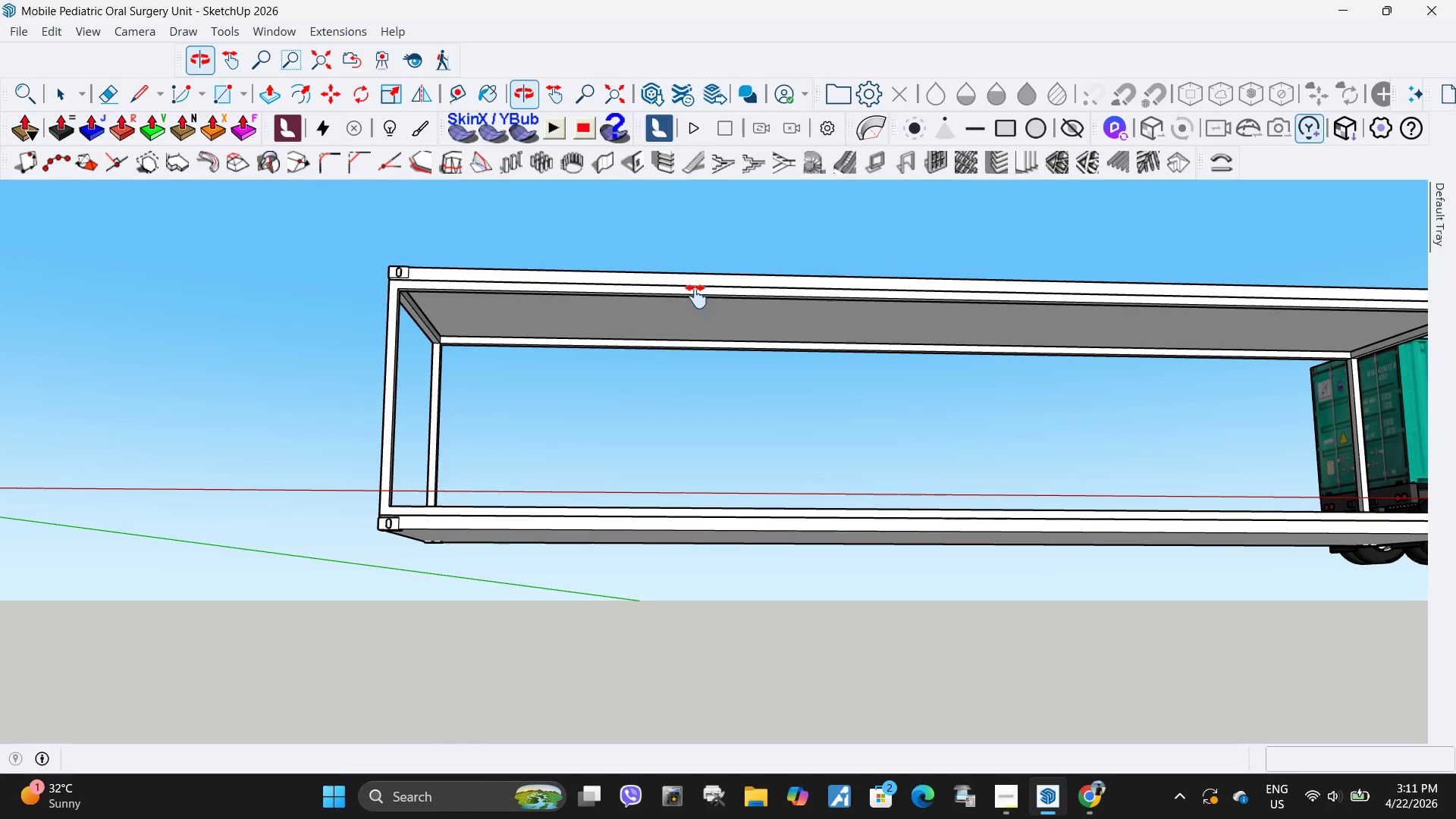 
left_click_drag(start_coordinate=[700, 293], to_coordinate=[697, 301])
 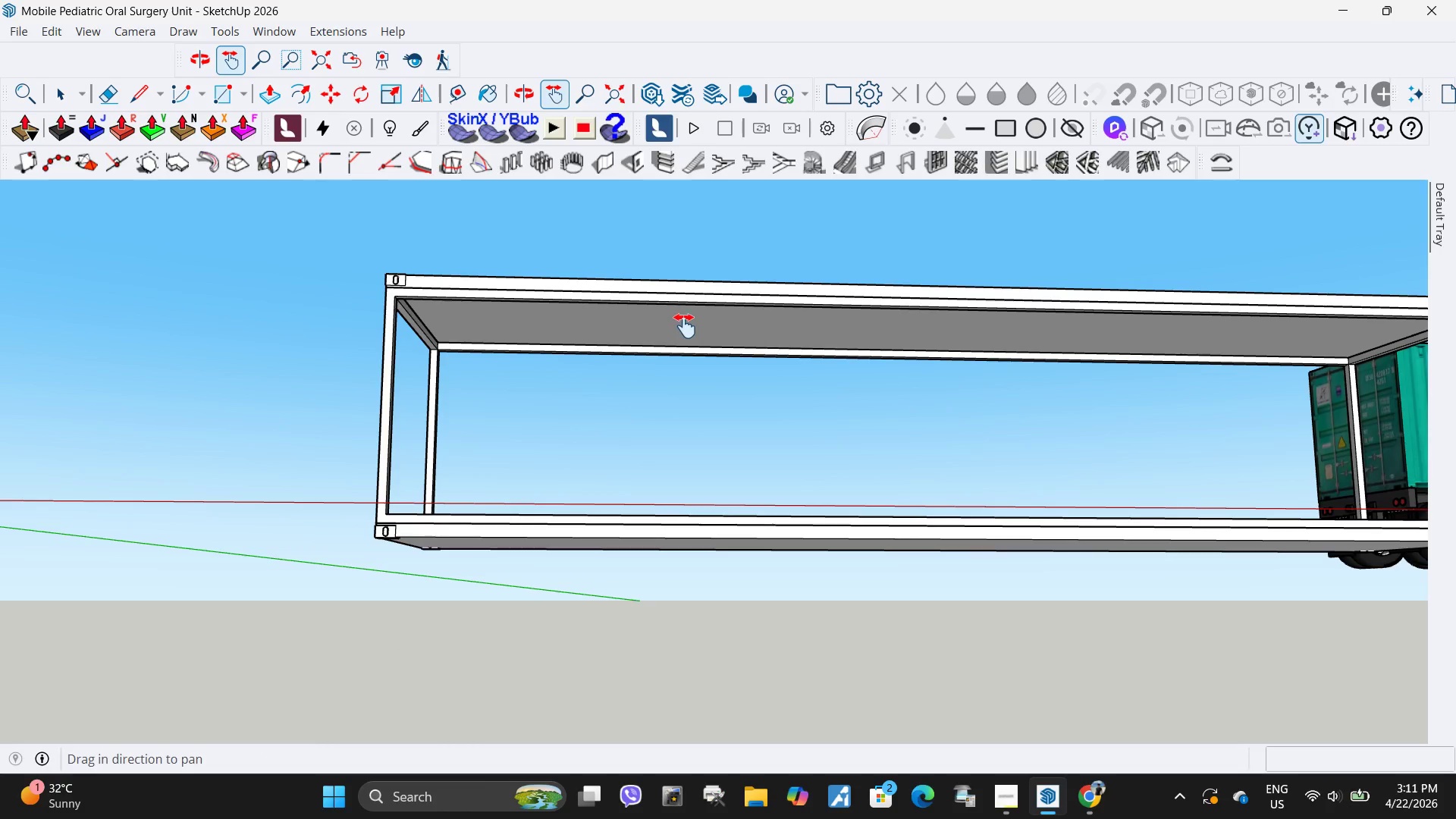 
double_click([685, 326])
 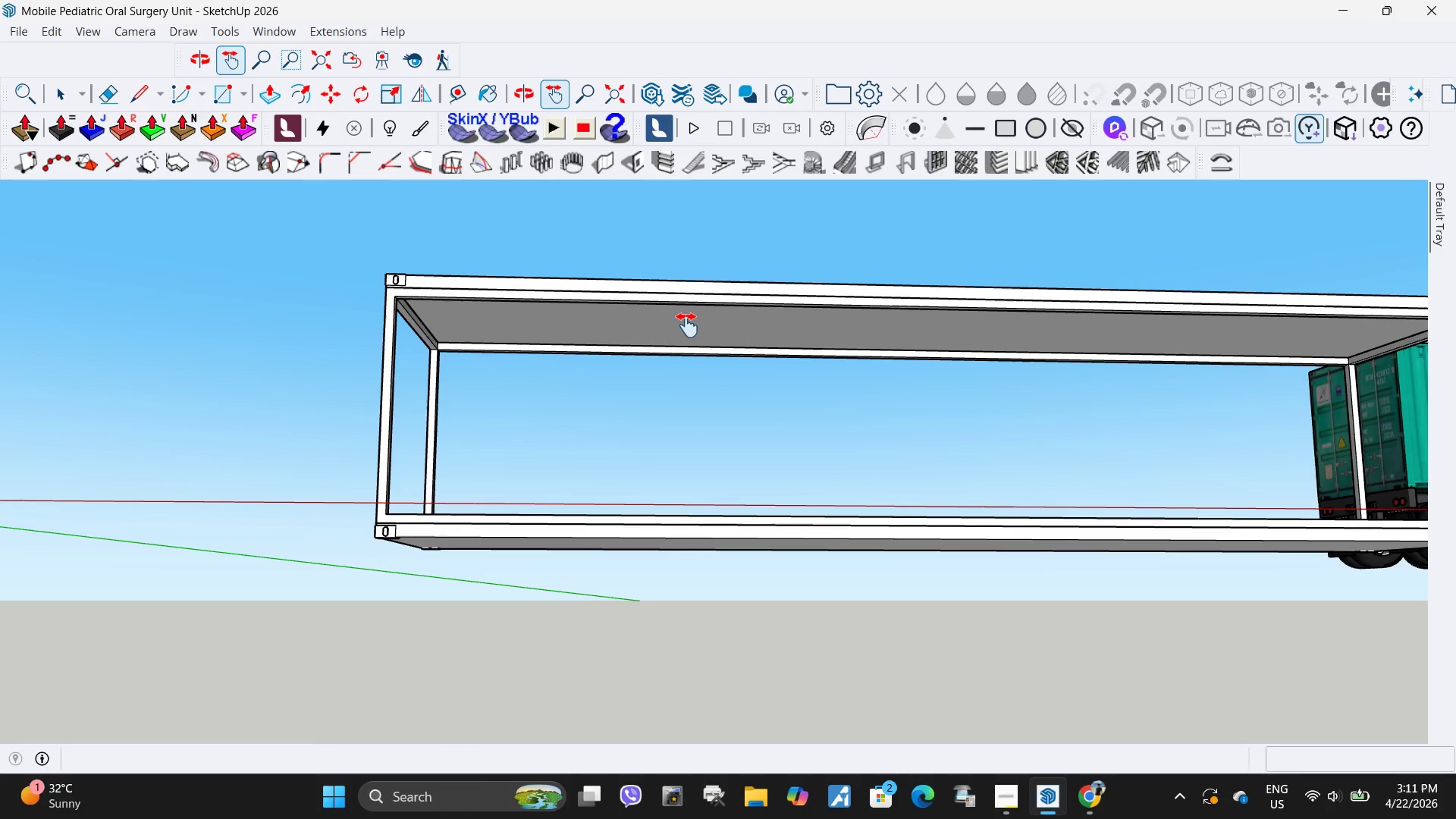 
key(Space)
 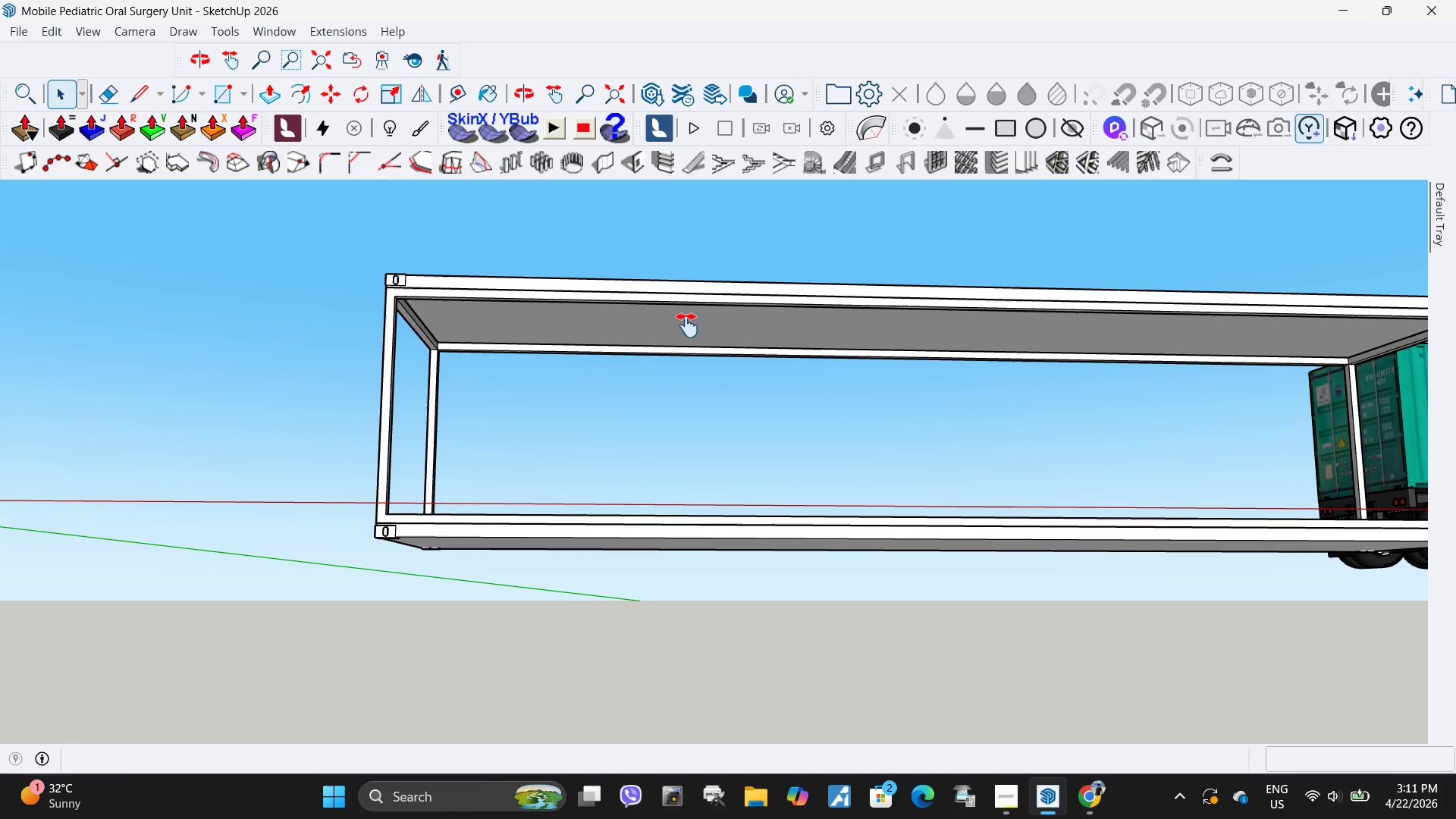 
left_click([687, 325])
 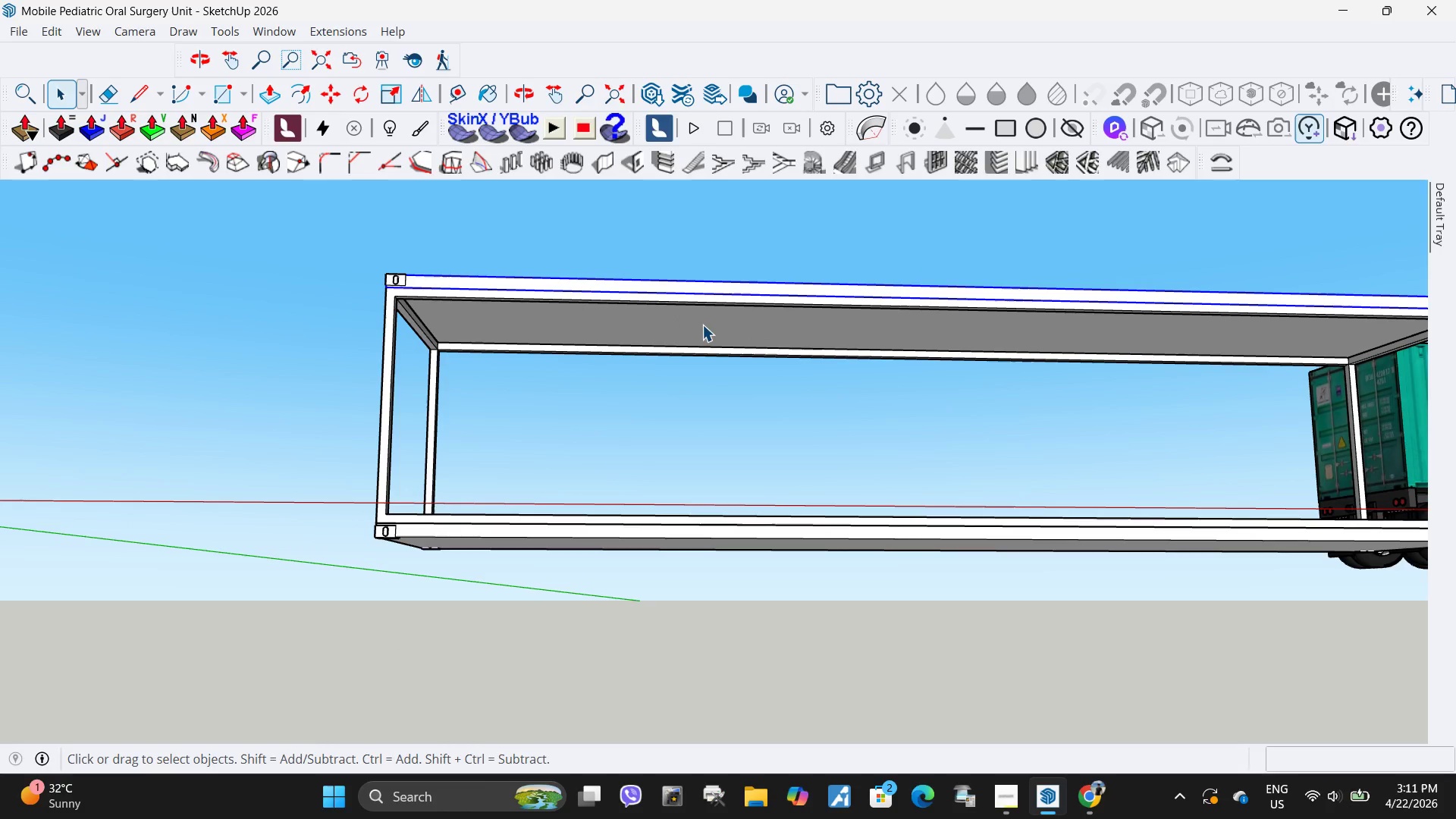 
key(Space)
 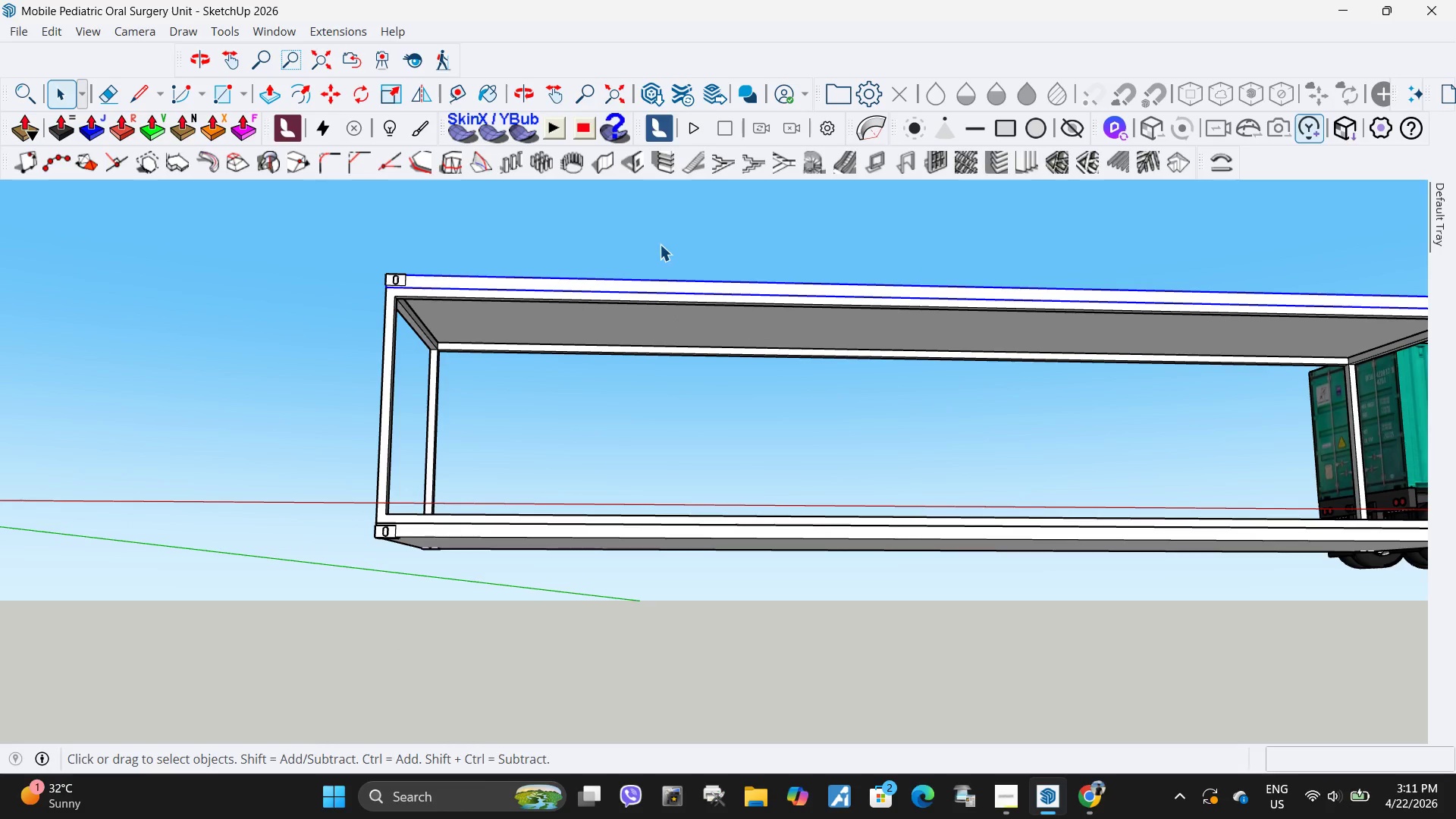 
left_click([661, 243])
 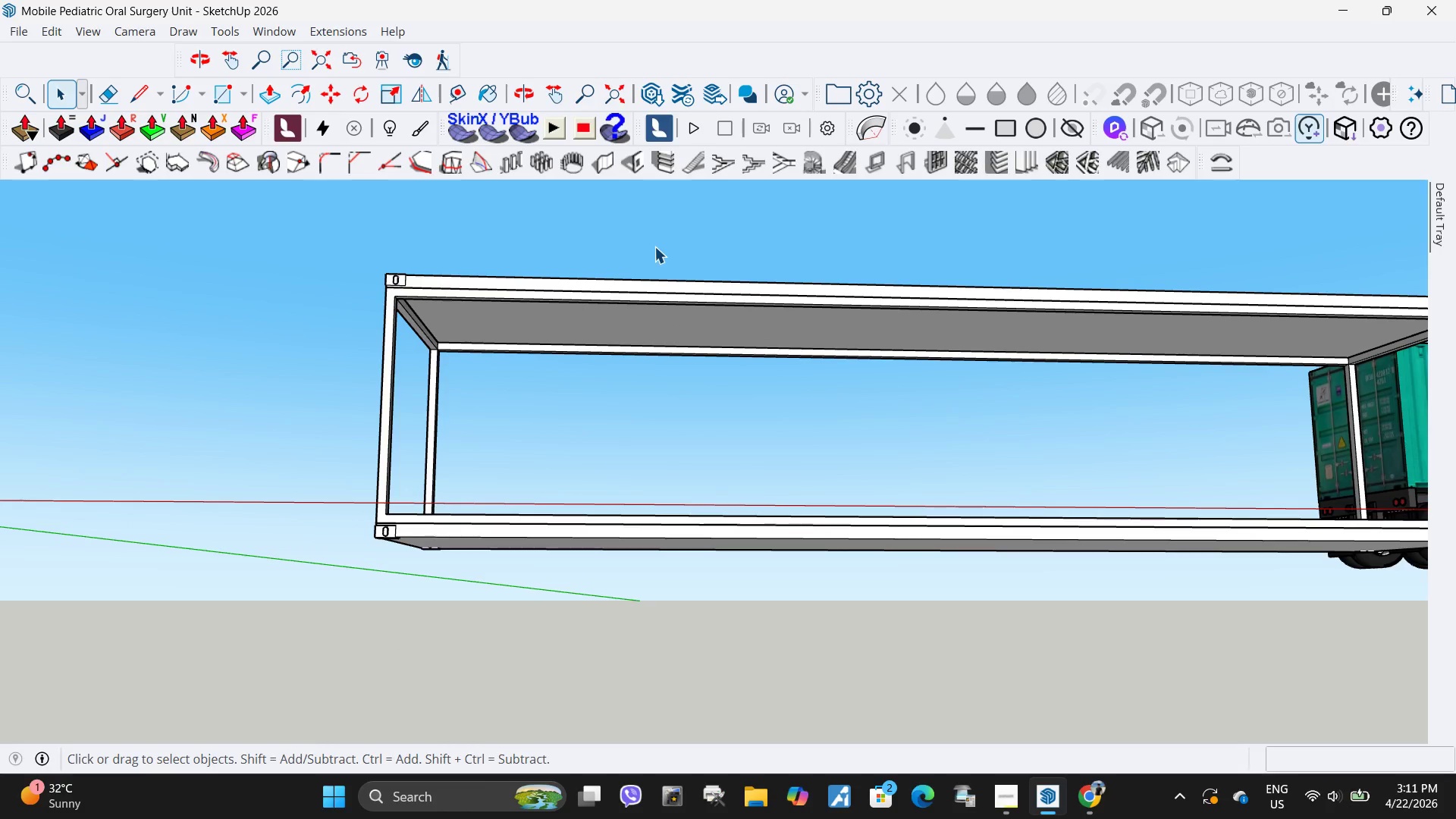 
double_click([657, 246])
 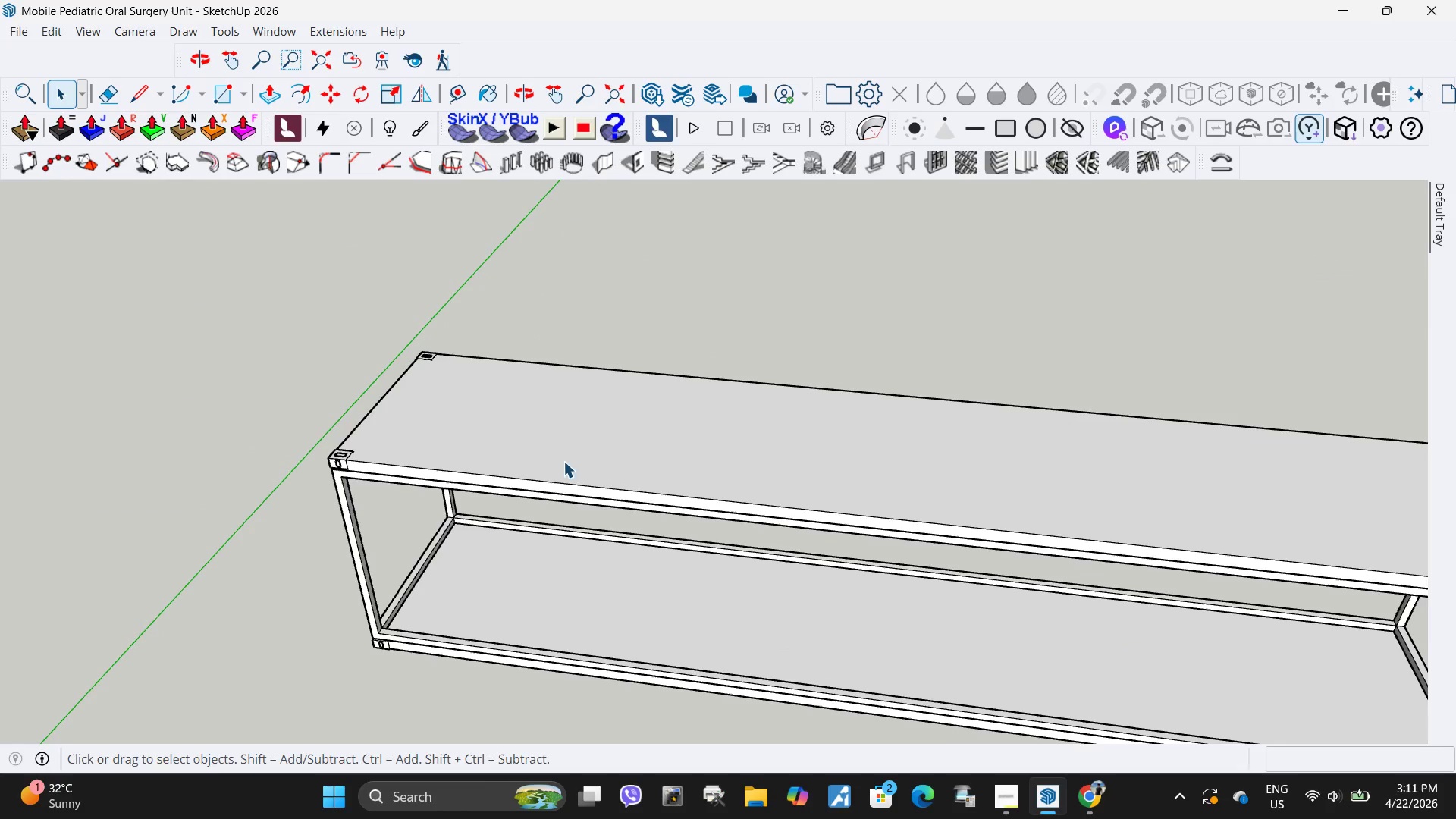 
left_click([566, 444])
 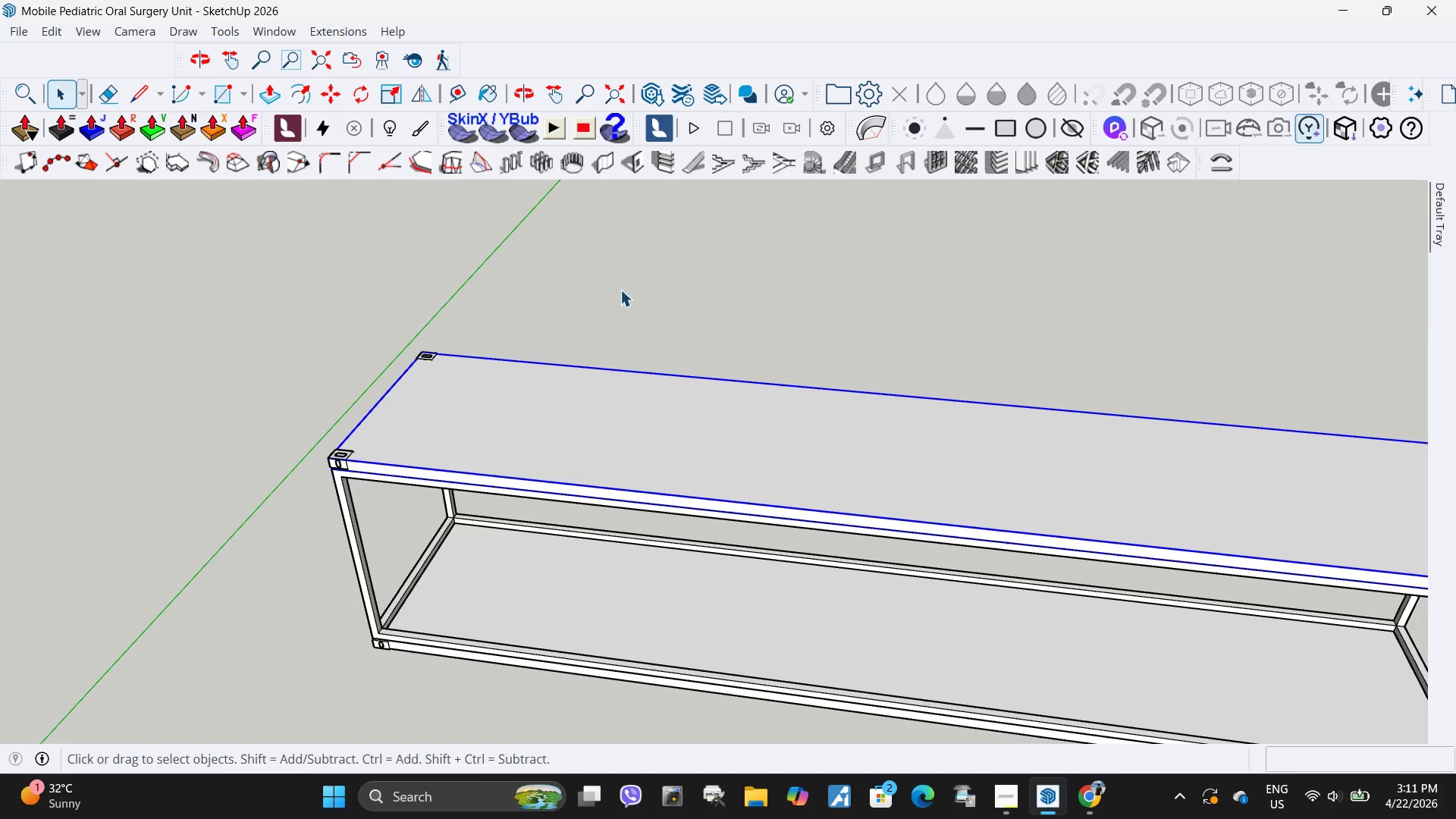 
left_click([639, 279])
 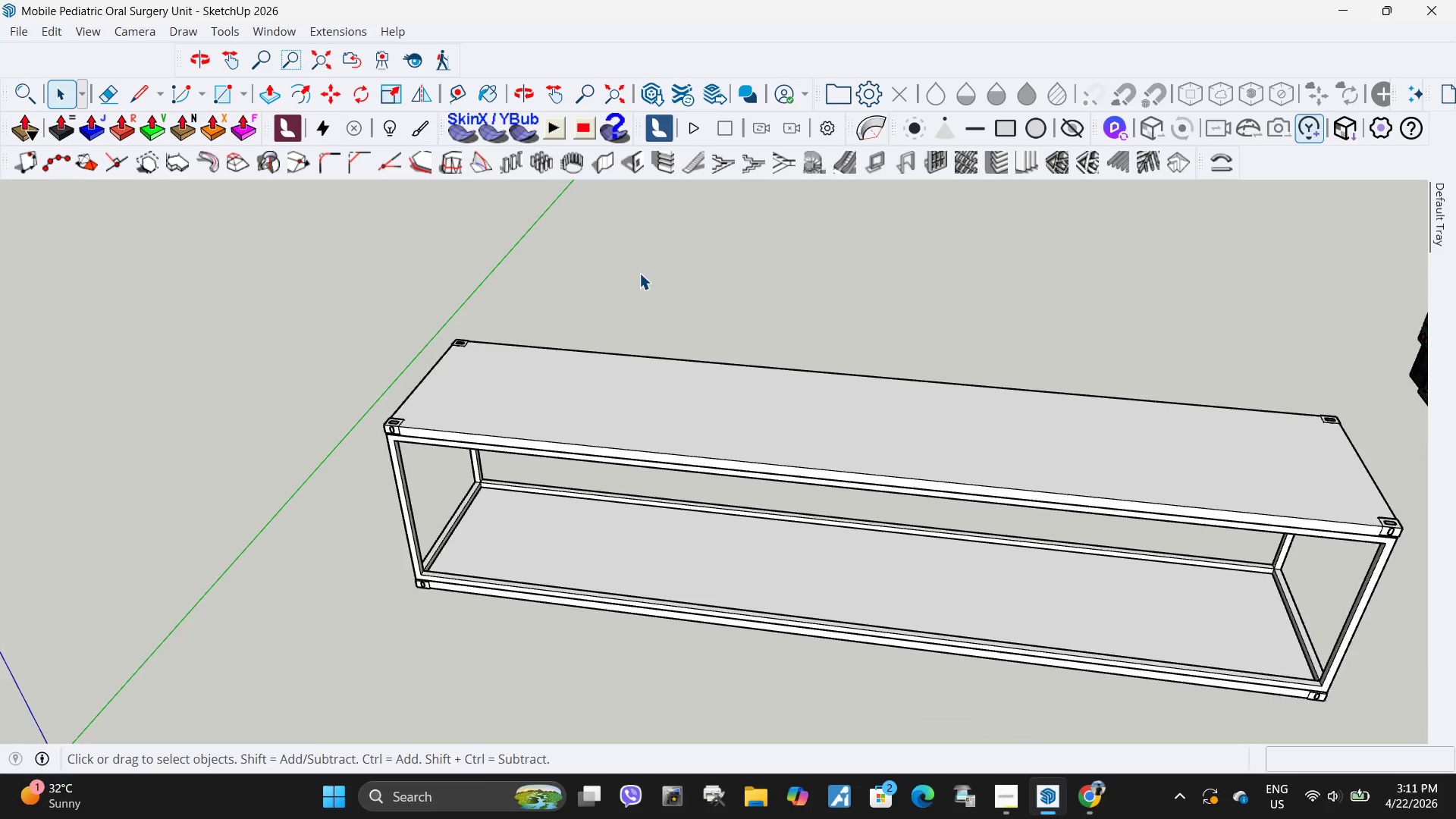 
scroll: coordinate [639, 273], scroll_direction: down, amount: 3.0
 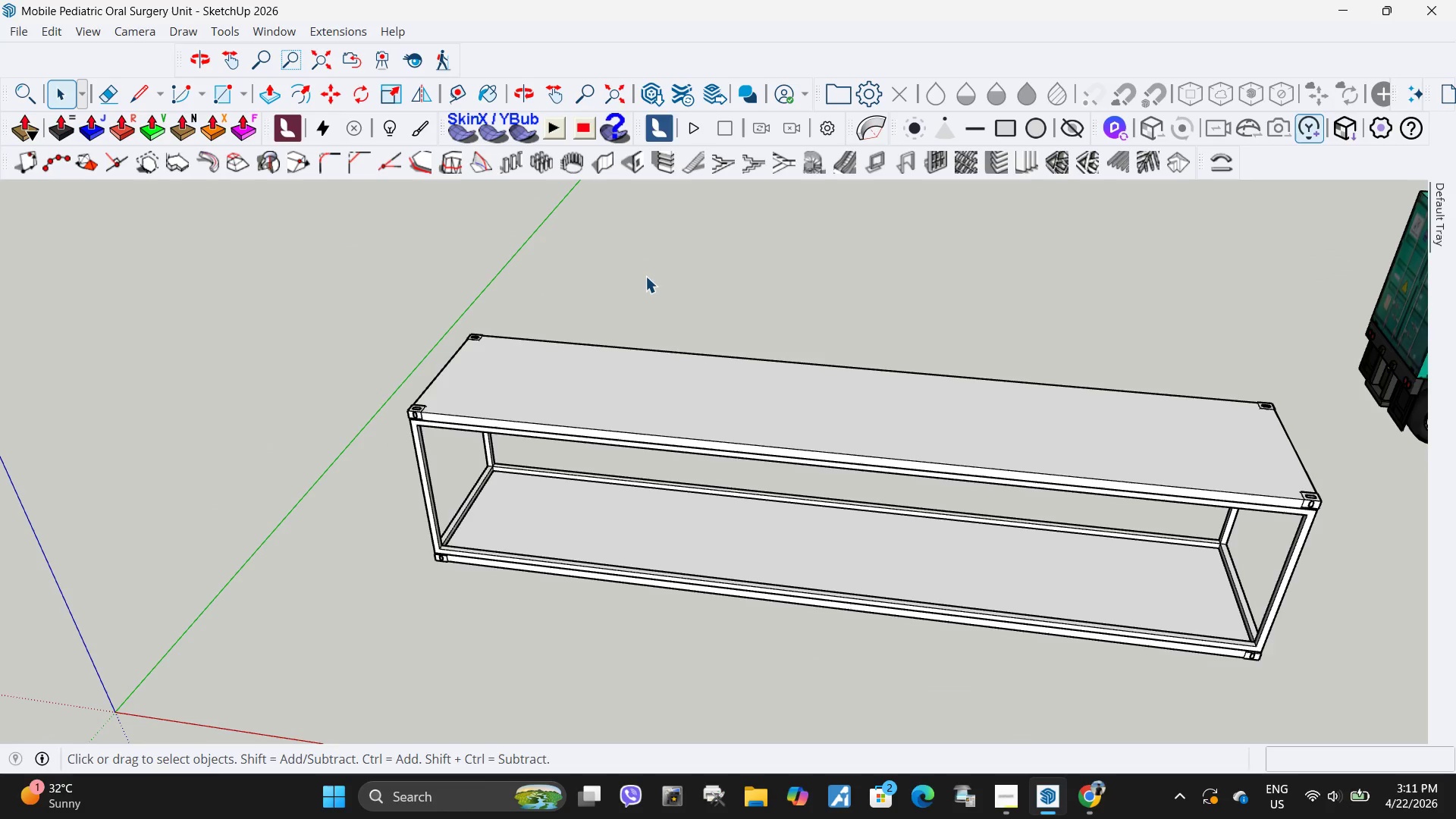 
scroll: coordinate [429, 425], scroll_direction: up, amount: 10.0
 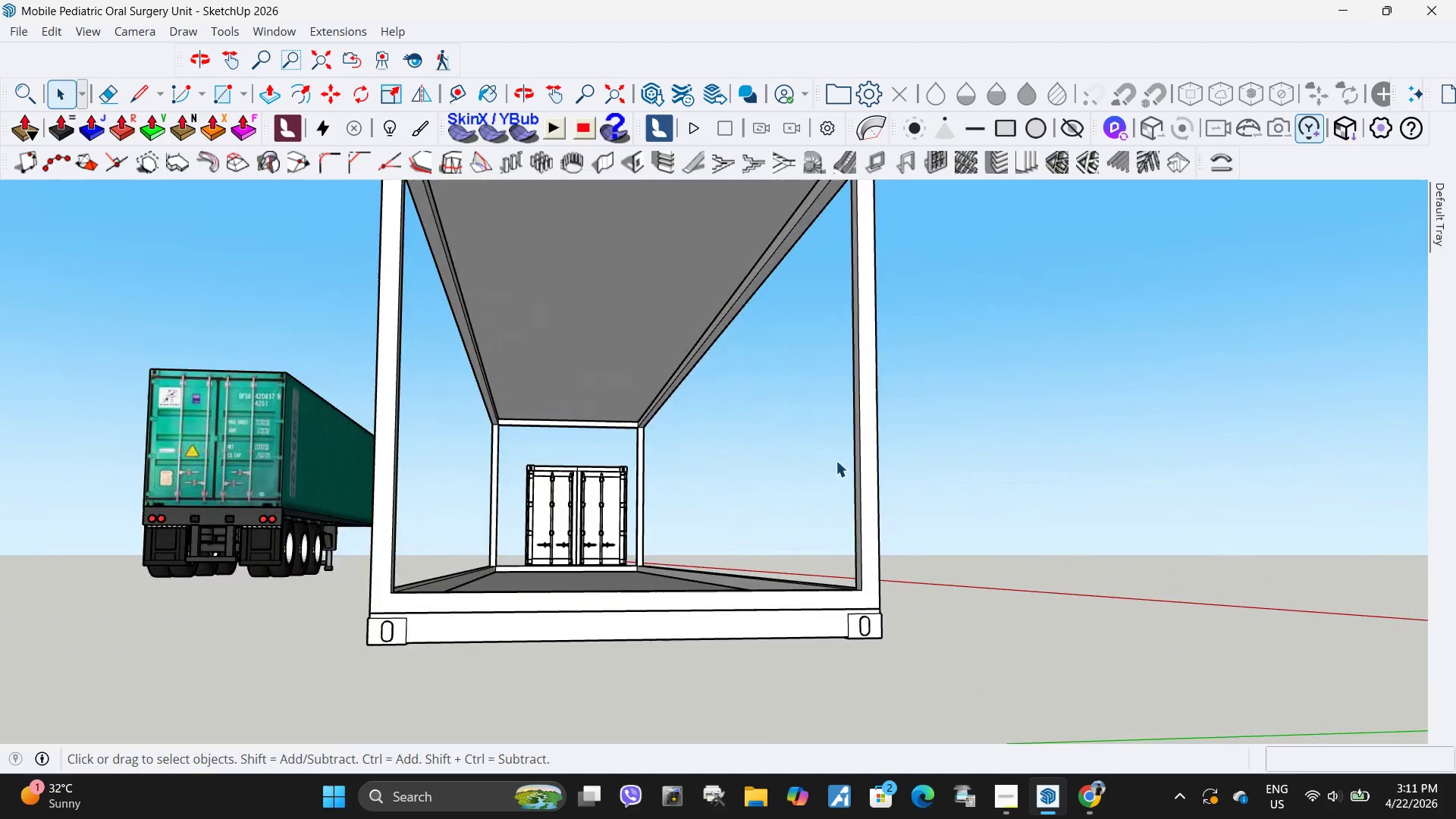 
scroll: coordinate [828, 391], scroll_direction: down, amount: 16.0
 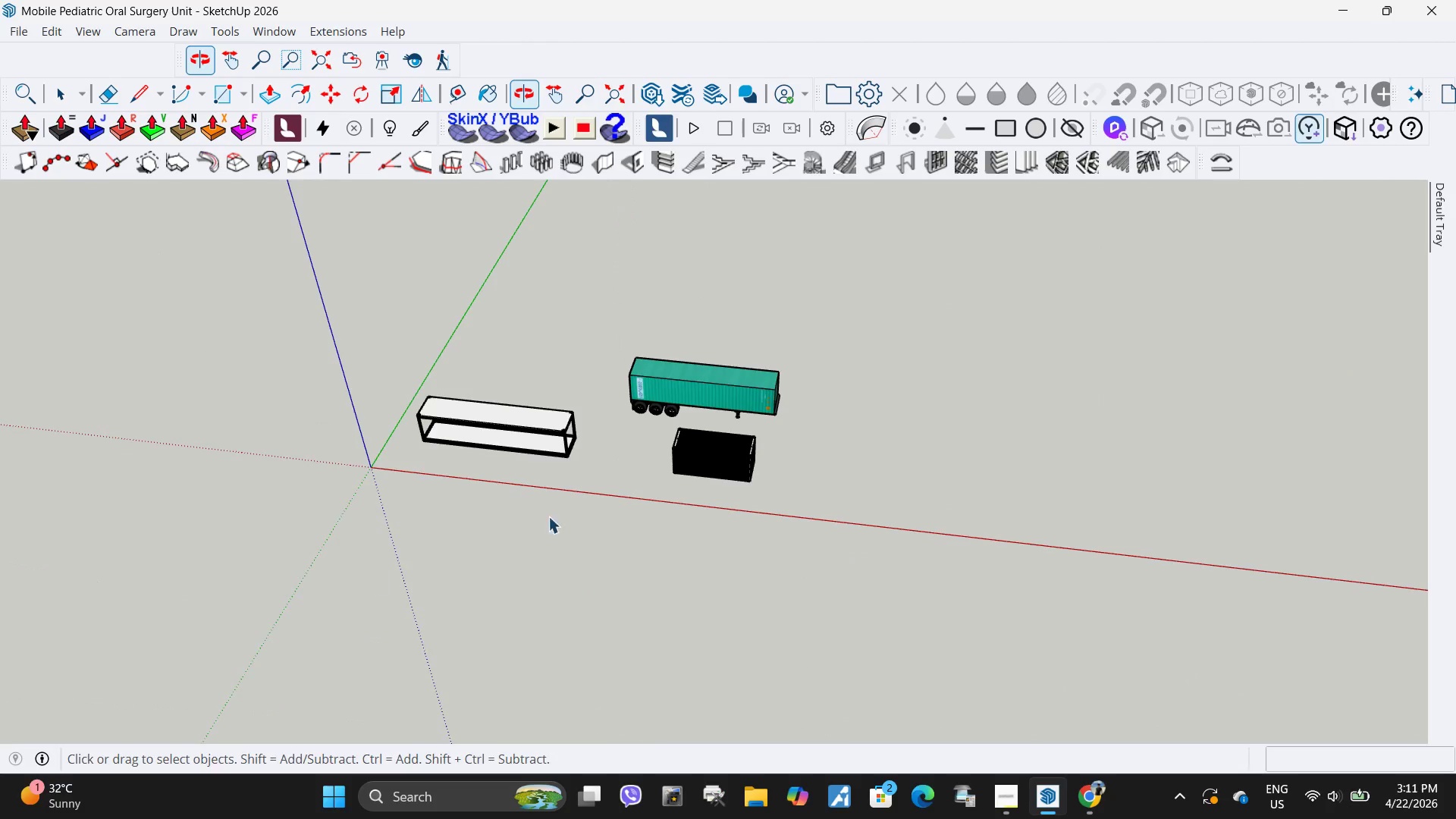 
scroll: coordinate [674, 449], scroll_direction: up, amount: 18.0
 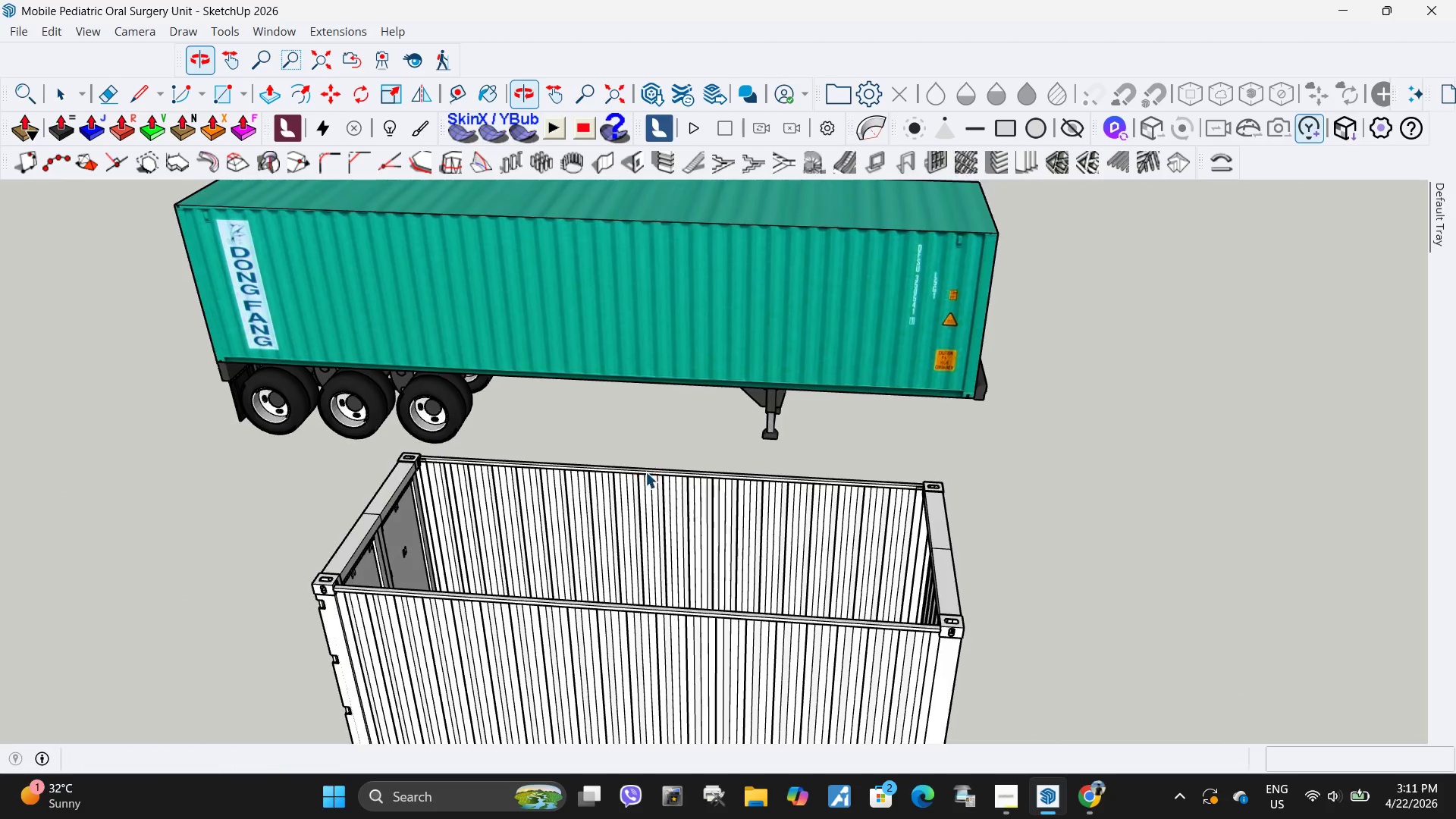 
left_click([639, 491])
 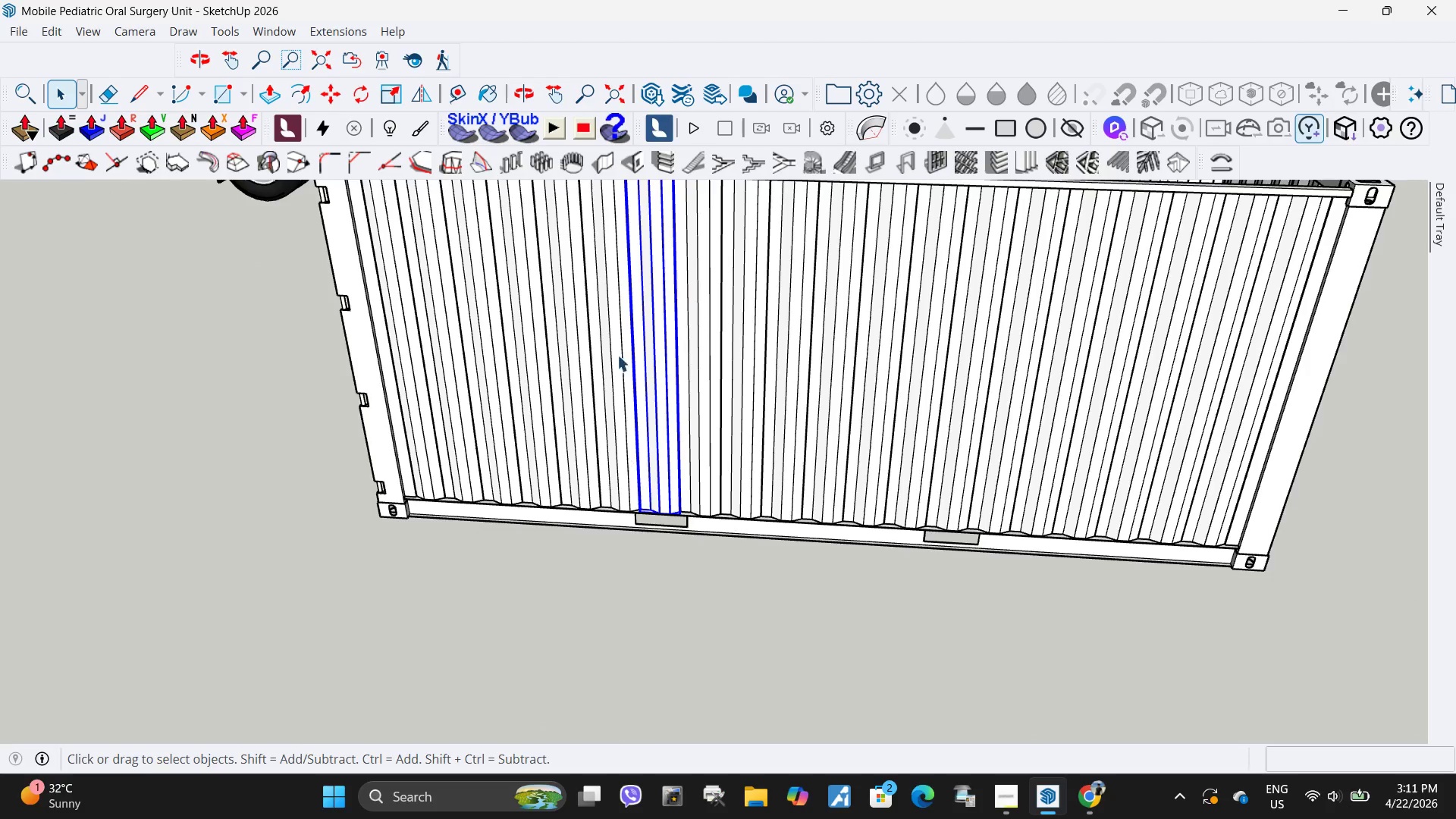 
scroll: coordinate [638, 504], scroll_direction: up, amount: 4.0
 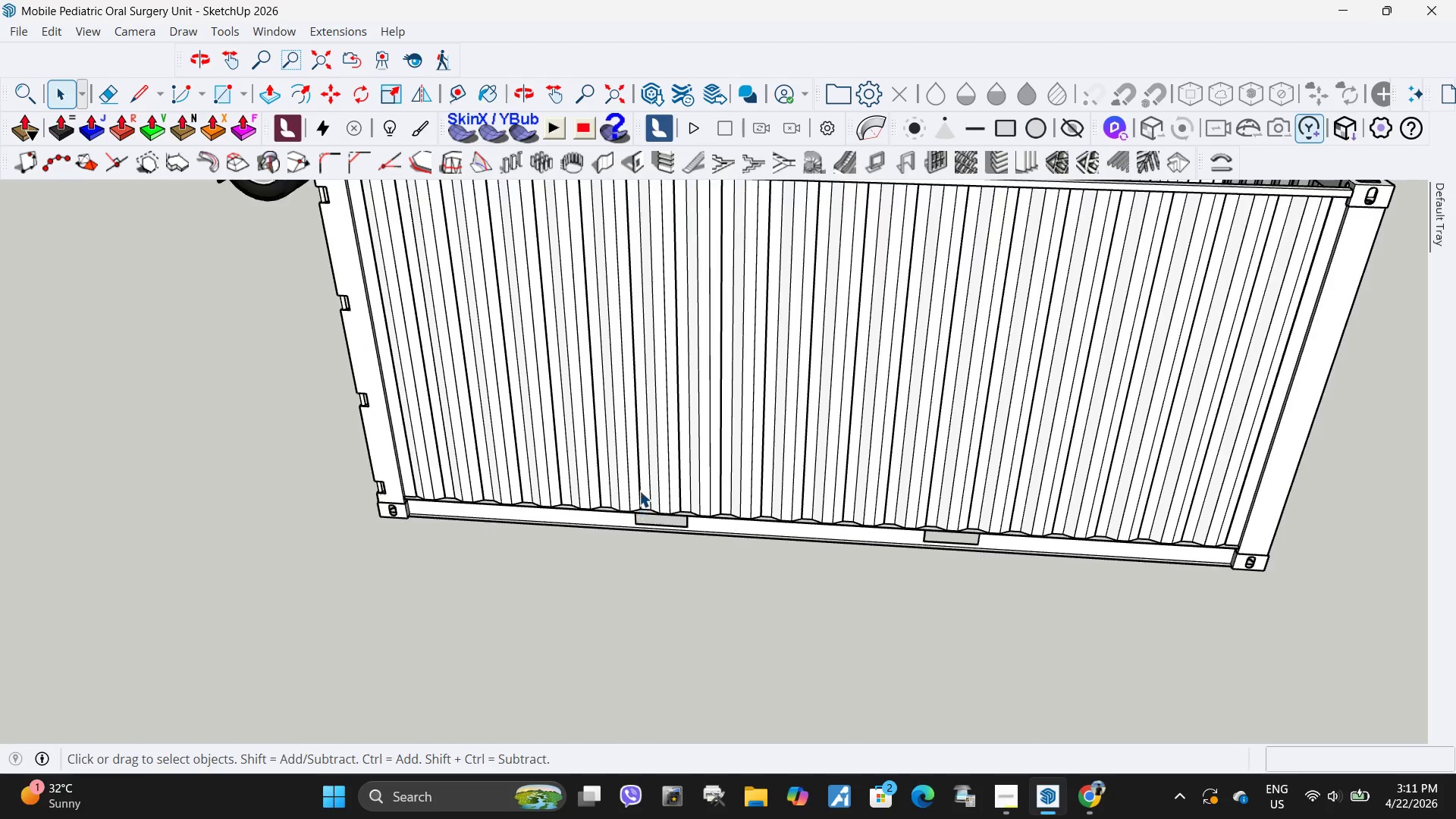 
scroll: coordinate [719, 558], scroll_direction: down, amount: 18.0
 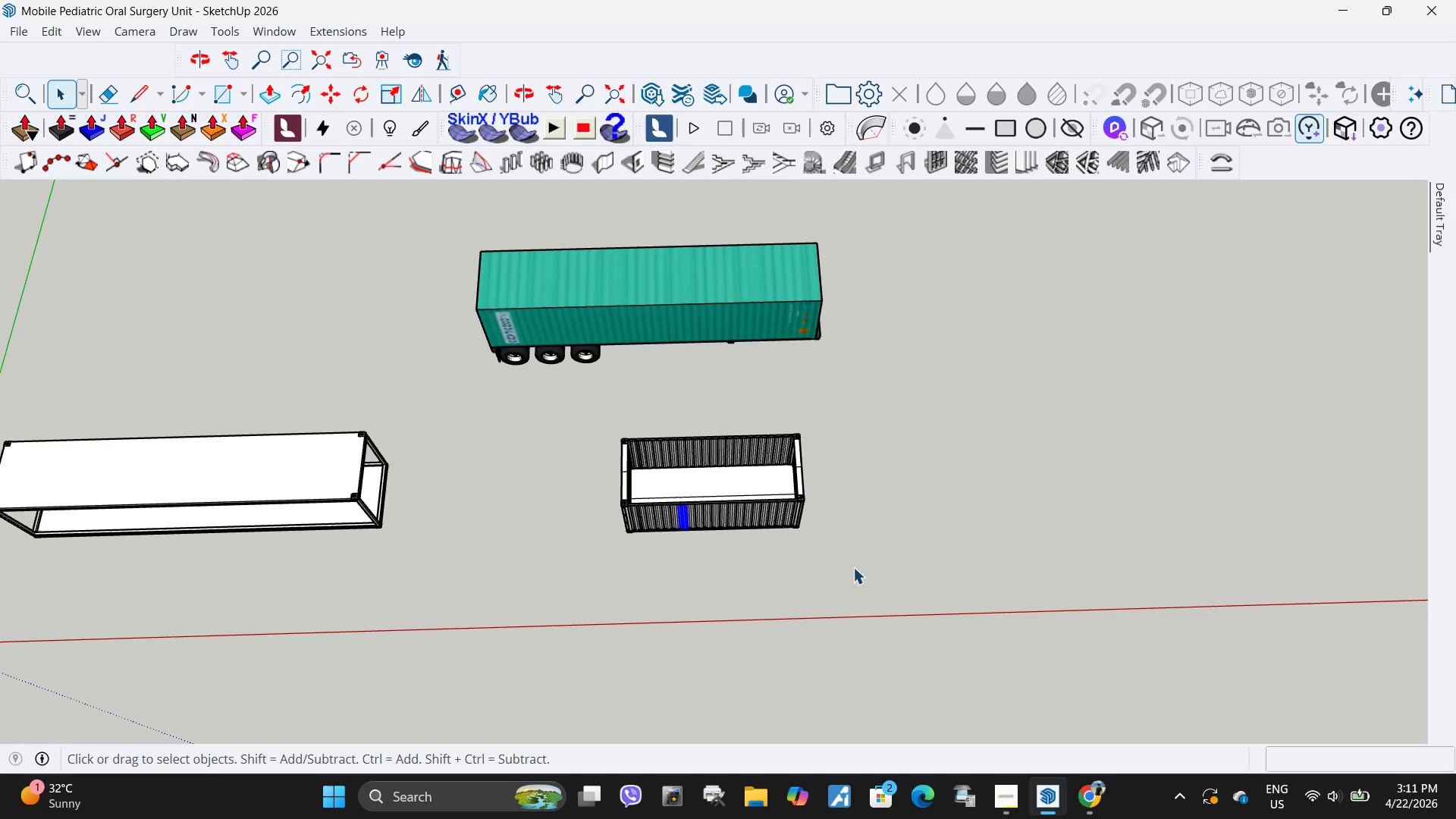 
left_click_drag(start_coordinate=[853, 567], to_coordinate=[579, 416])
 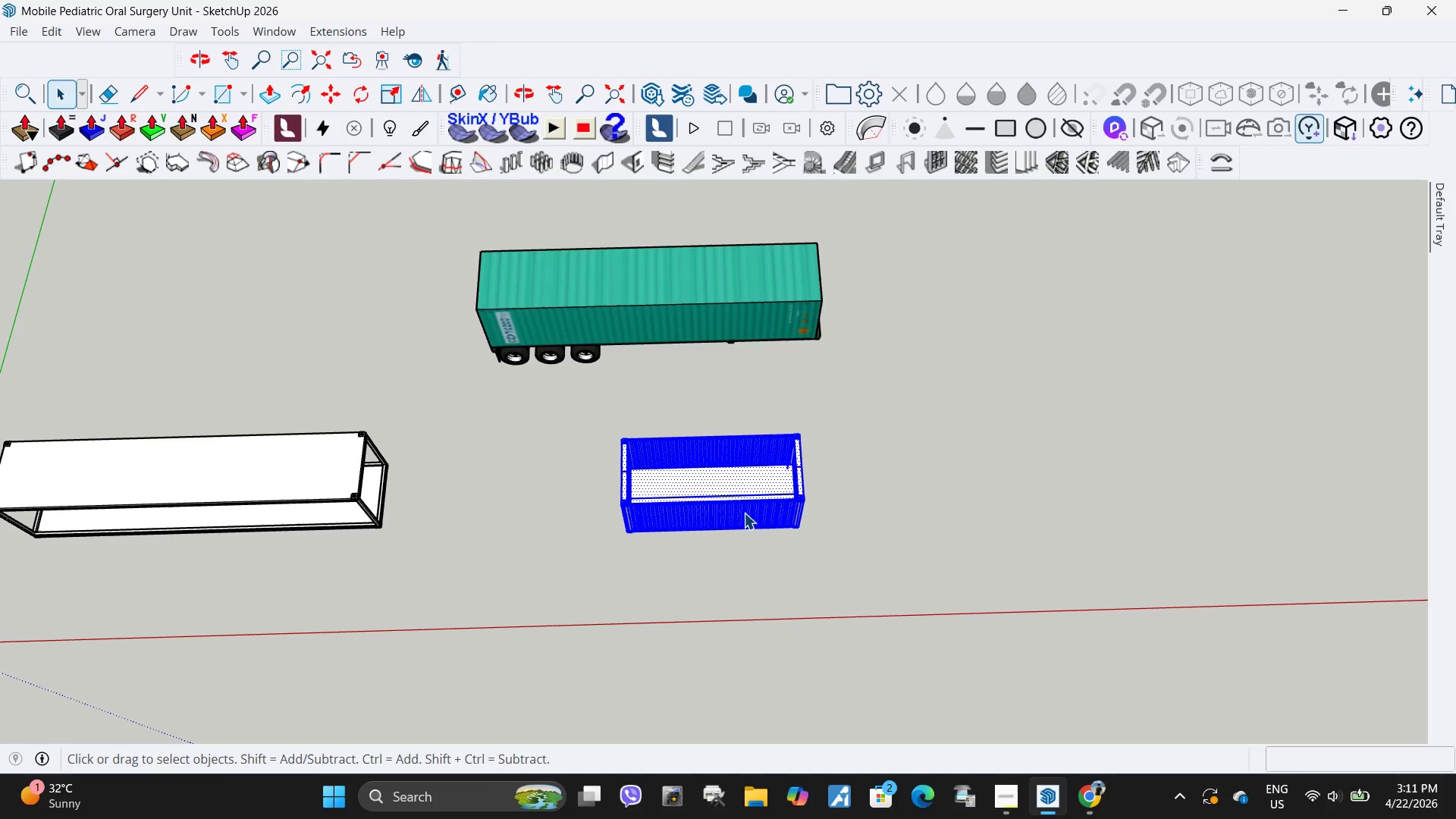 
right_click([743, 511])
 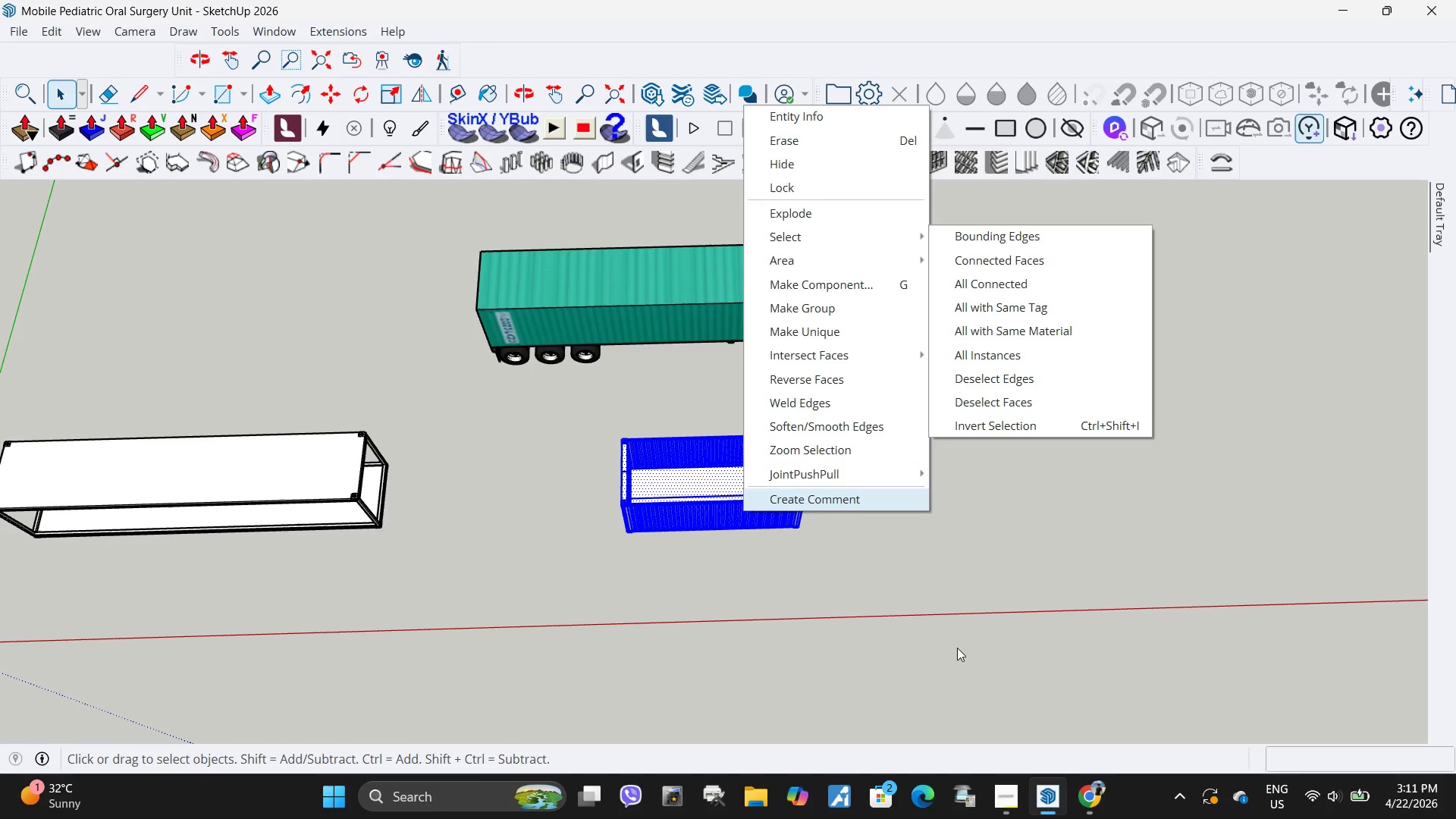 
left_click_drag(start_coordinate=[912, 670], to_coordinate=[908, 669])
 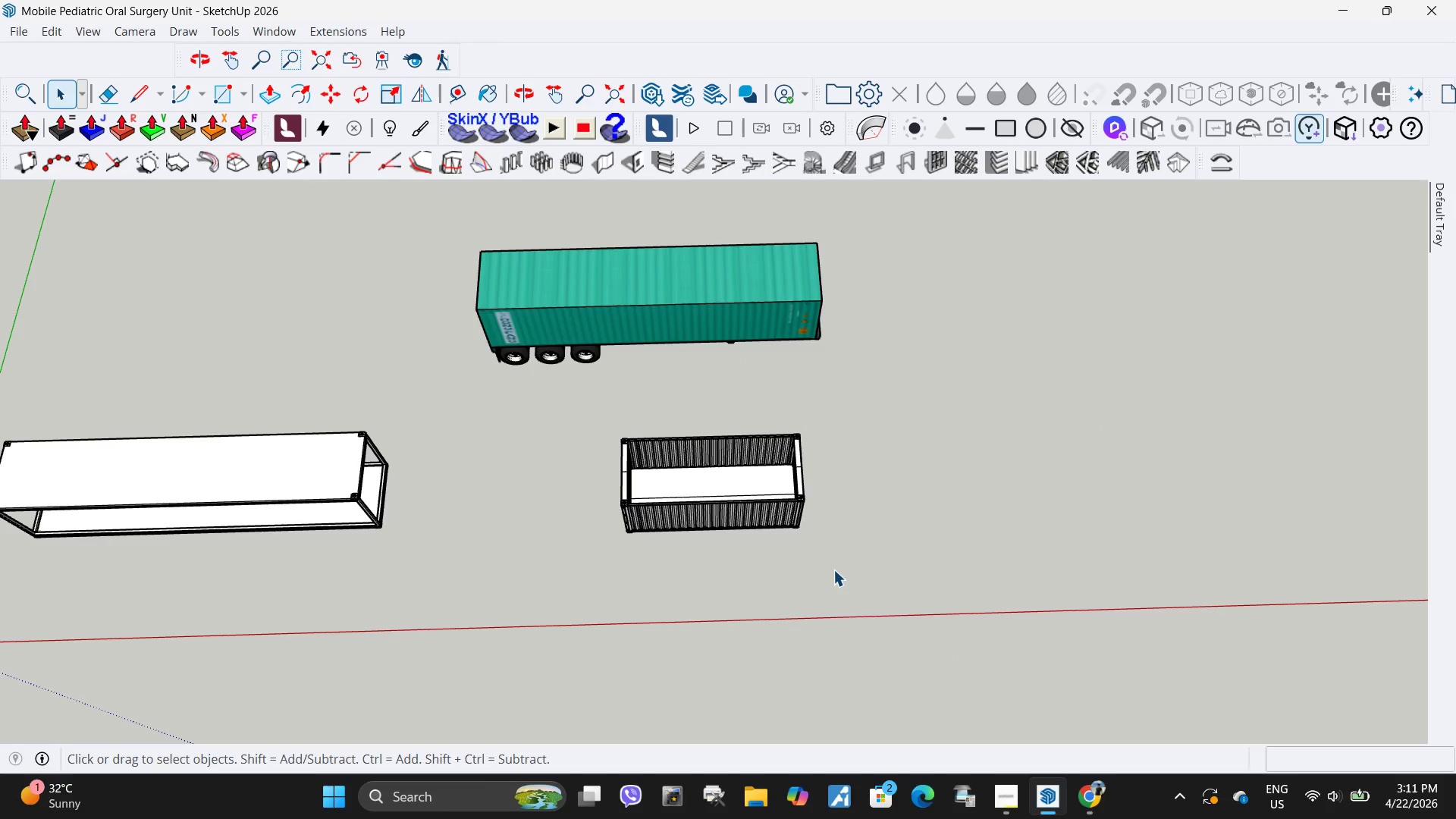 
wait(8.62)
 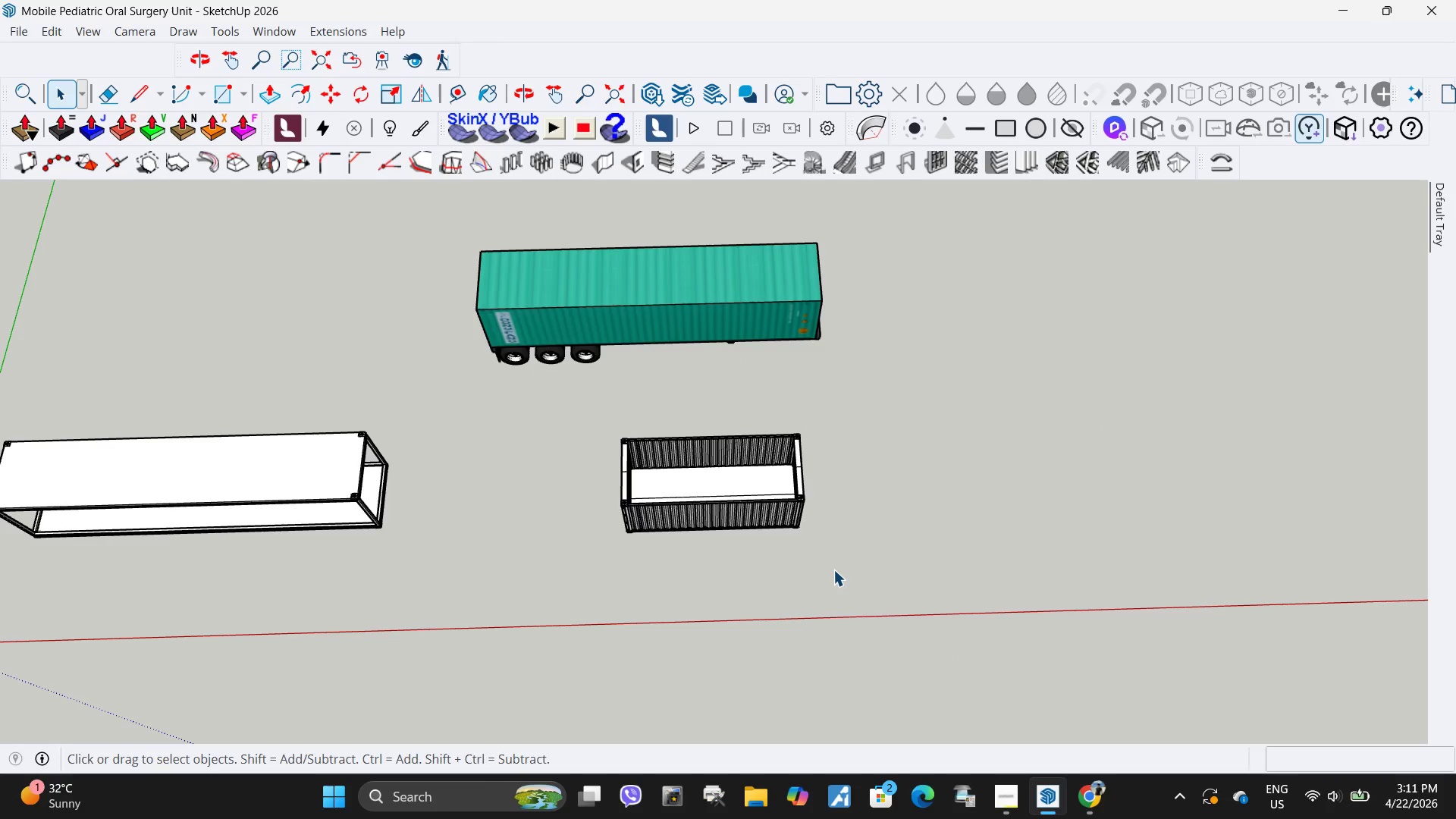 
left_click([730, 508])
 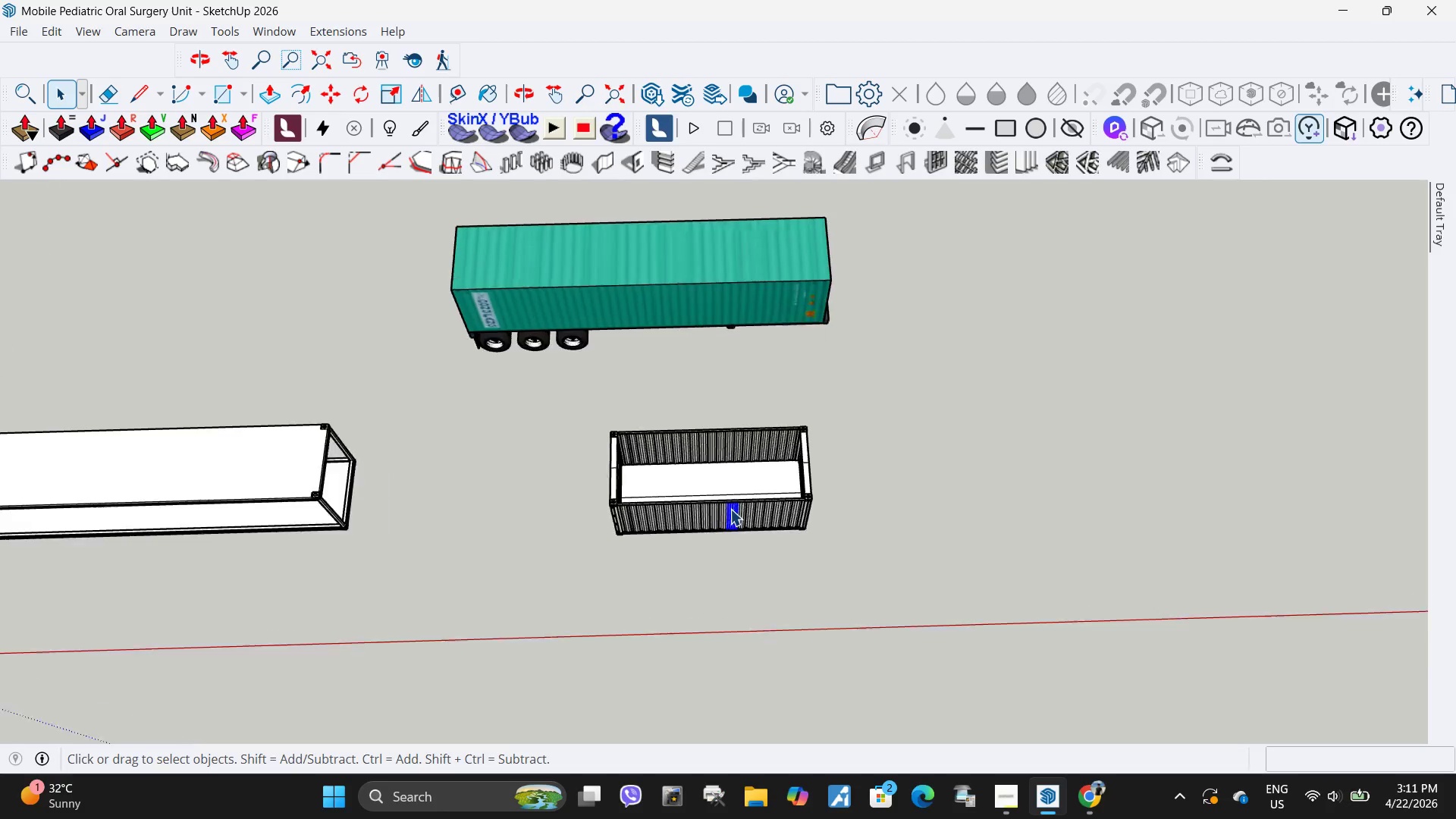 
scroll: coordinate [730, 509], scroll_direction: up, amount: 4.0
 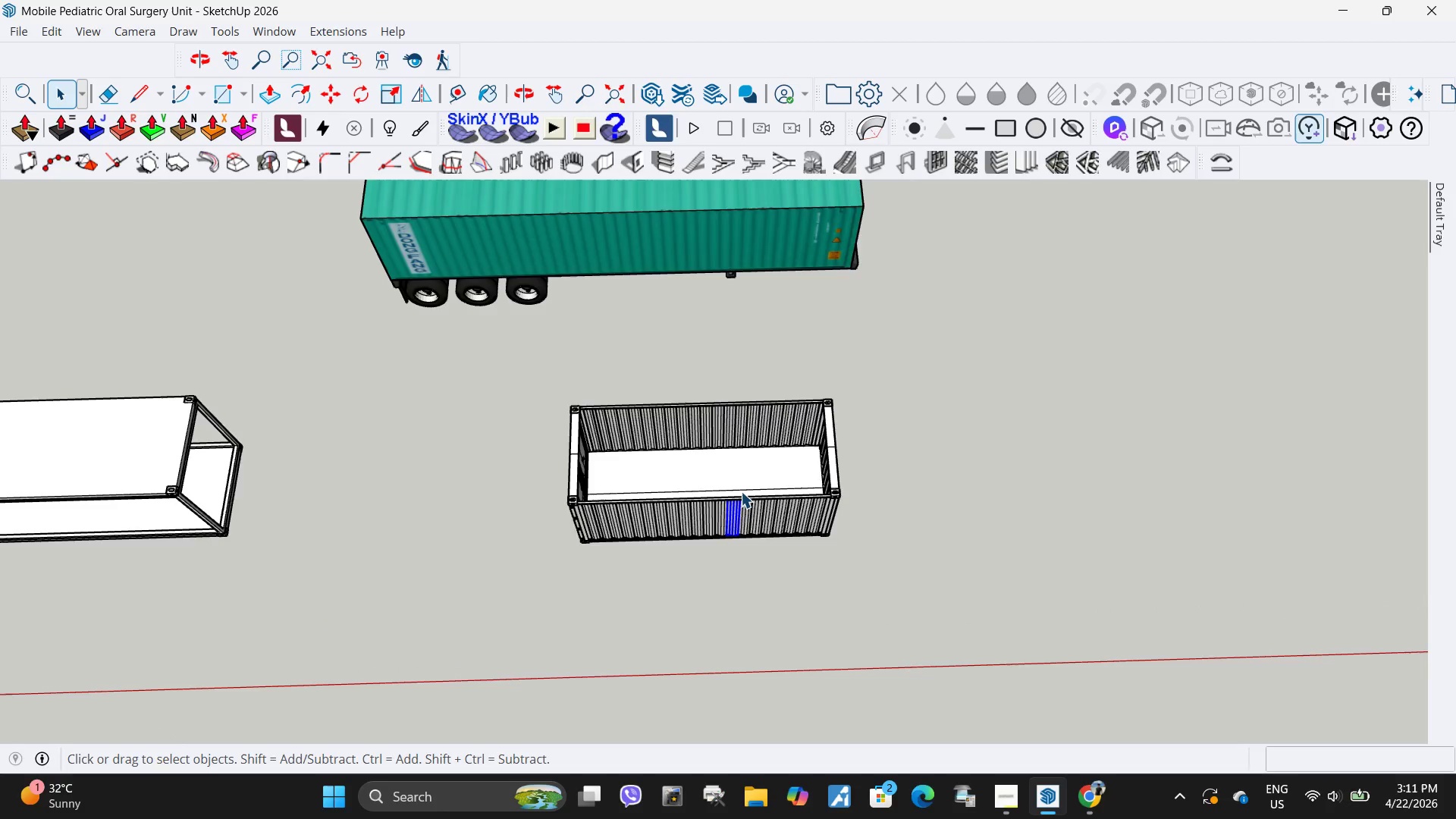 
scroll: coordinate [741, 491], scroll_direction: down, amount: 3.0
 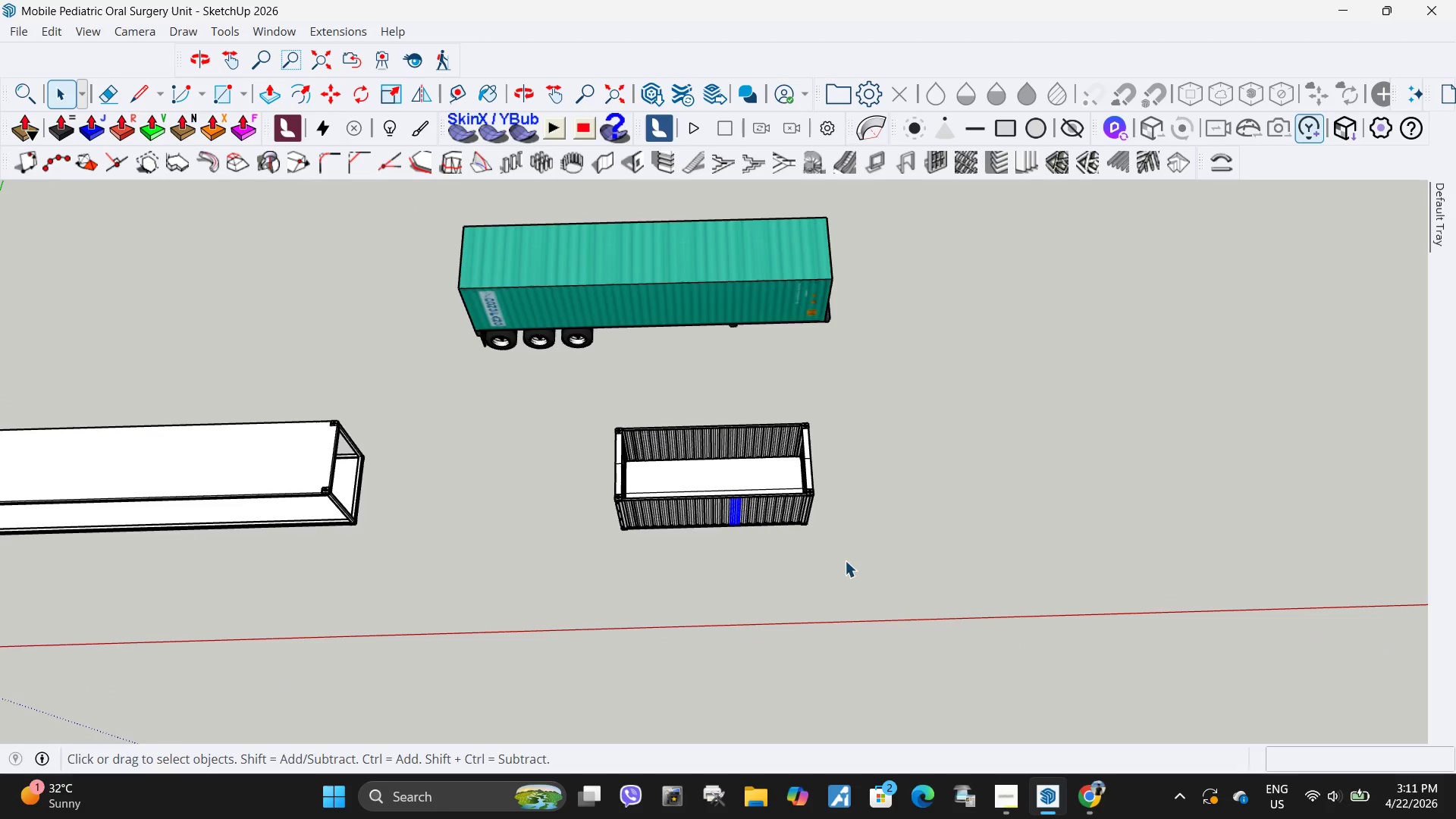 
left_click_drag(start_coordinate=[847, 560], to_coordinate=[595, 416])
 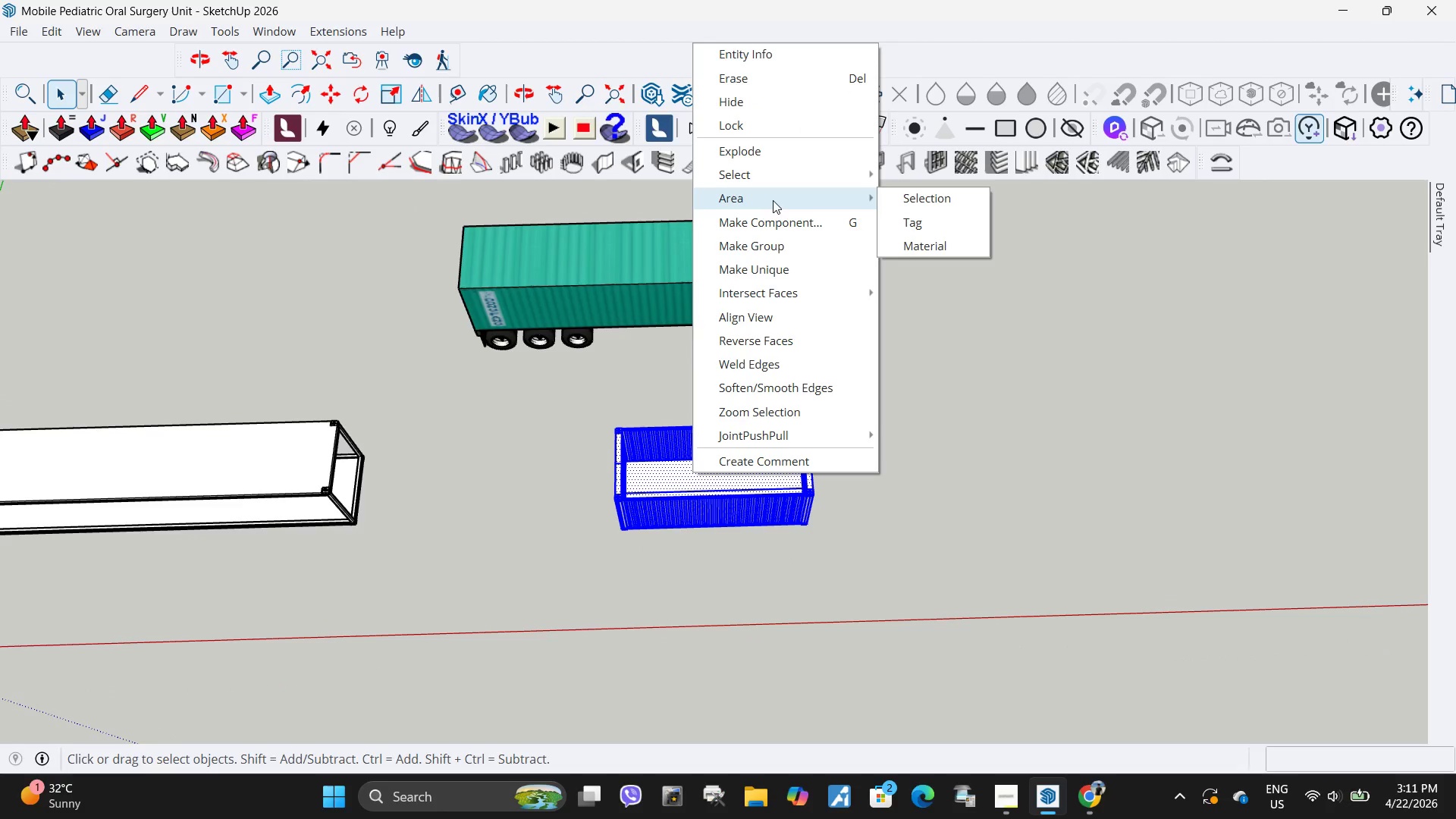 
left_click([760, 142])
 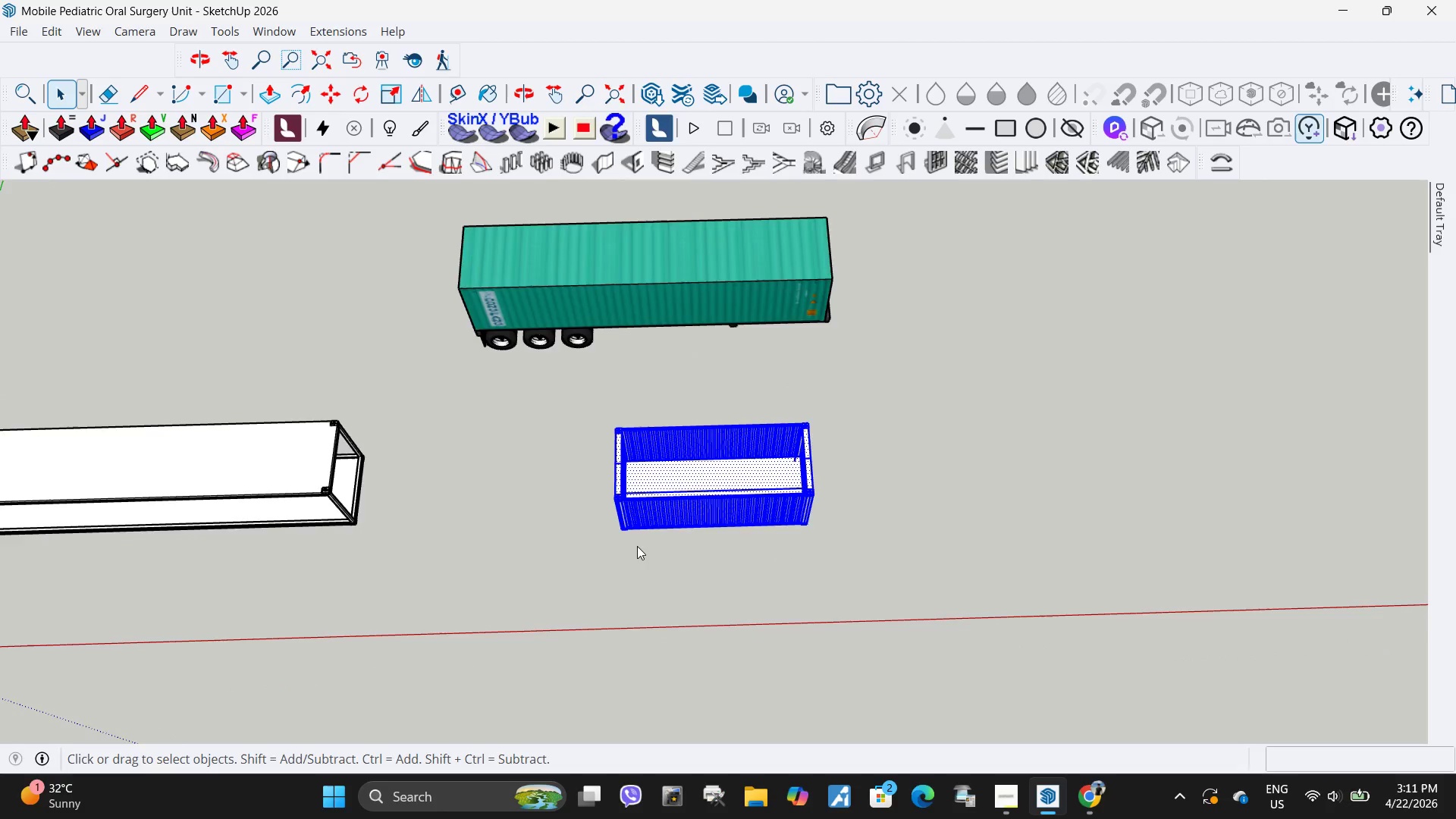 
scroll: coordinate [704, 479], scroll_direction: up, amount: 8.0
 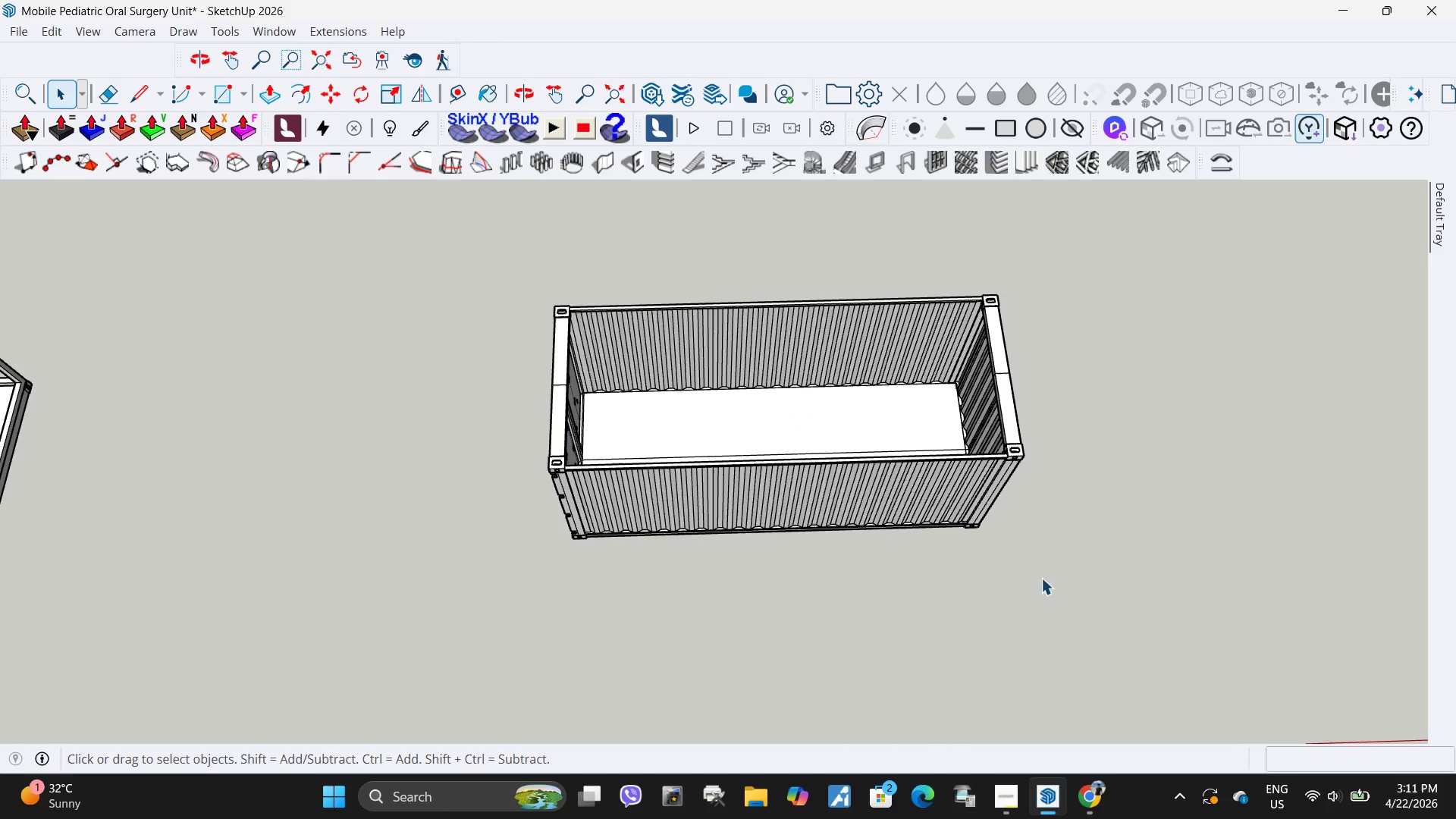 
left_click_drag(start_coordinate=[1095, 607], to_coordinate=[472, 278])
 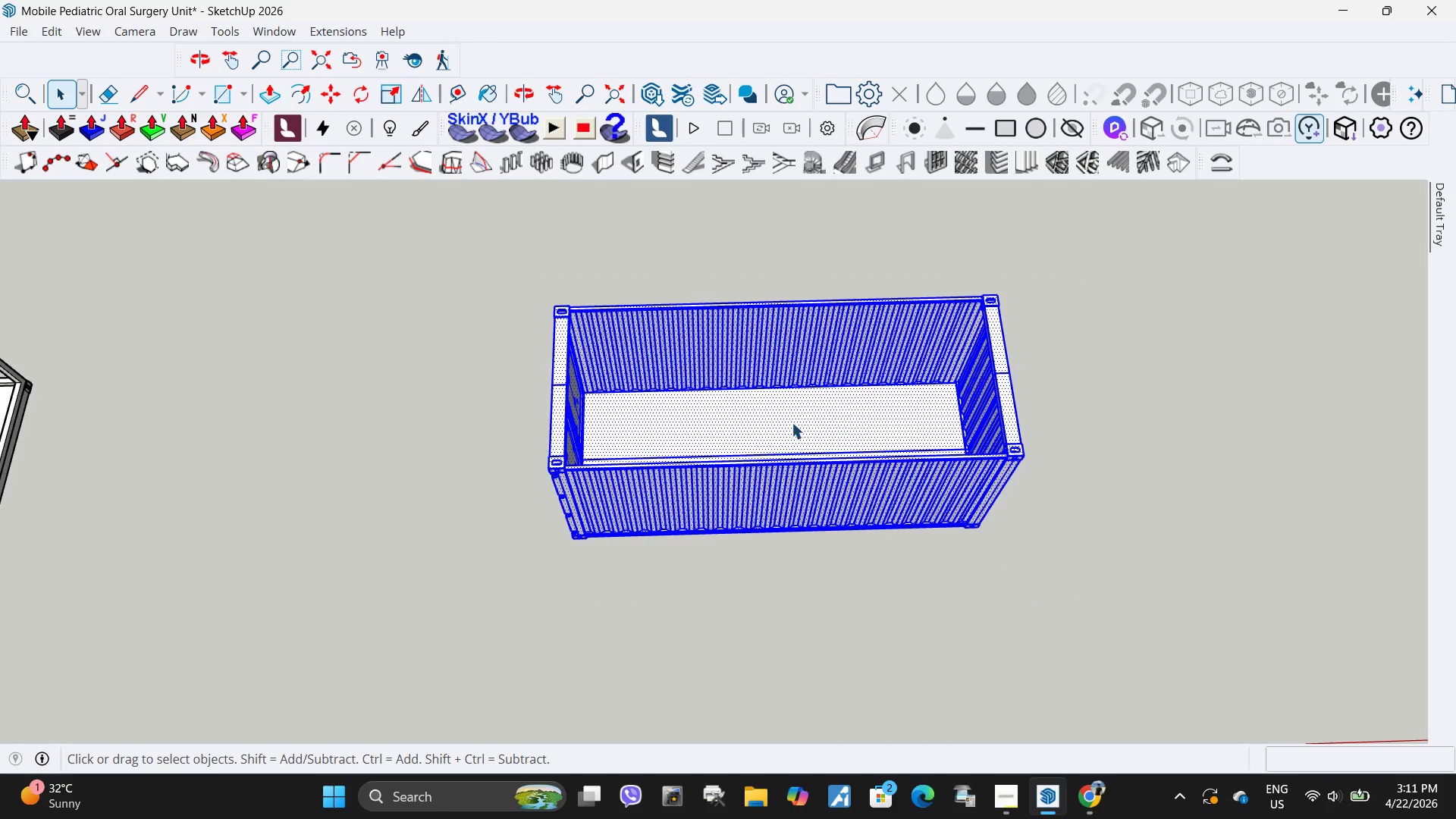 
right_click([792, 422])
 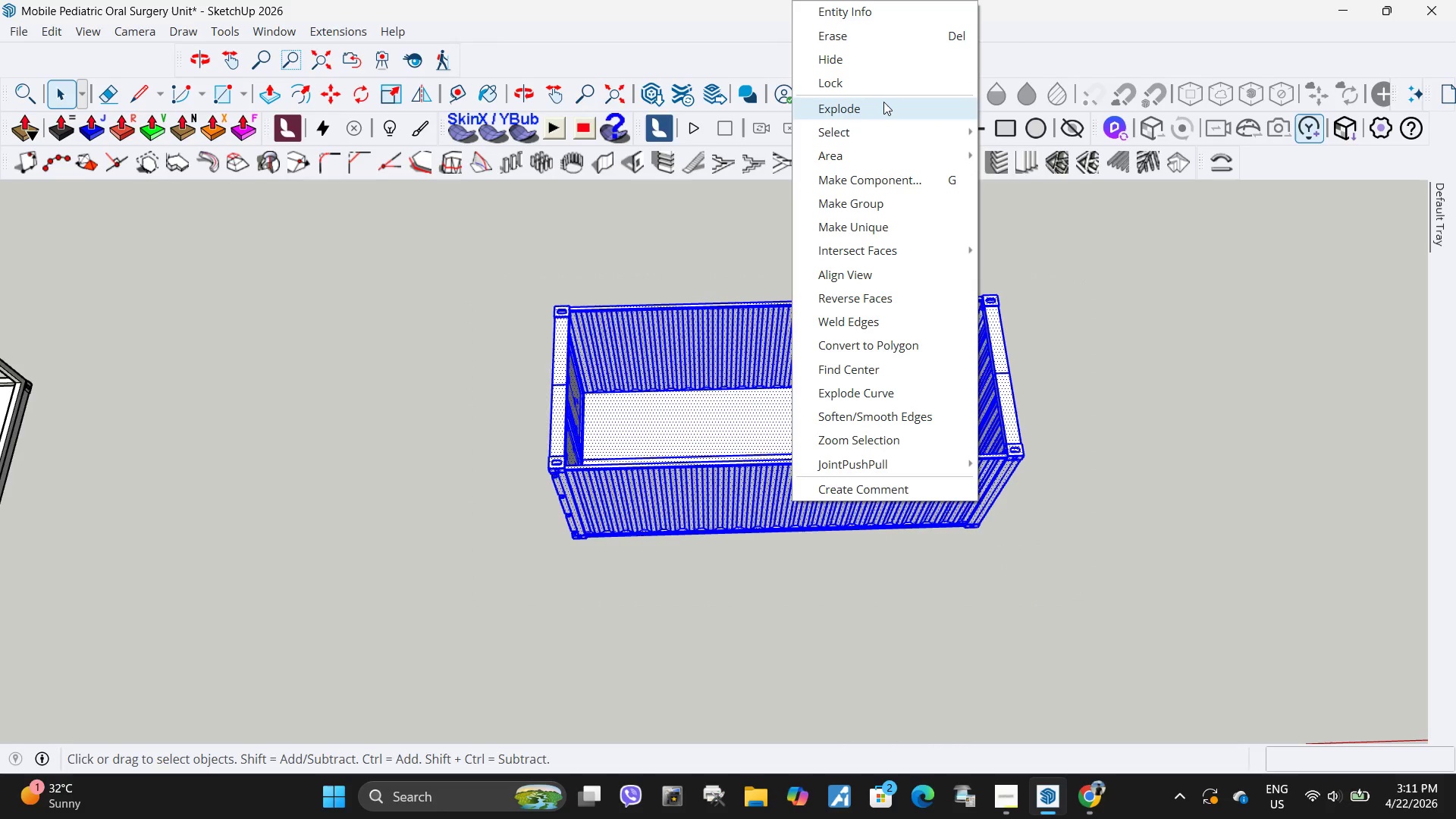 
left_click([883, 102])
 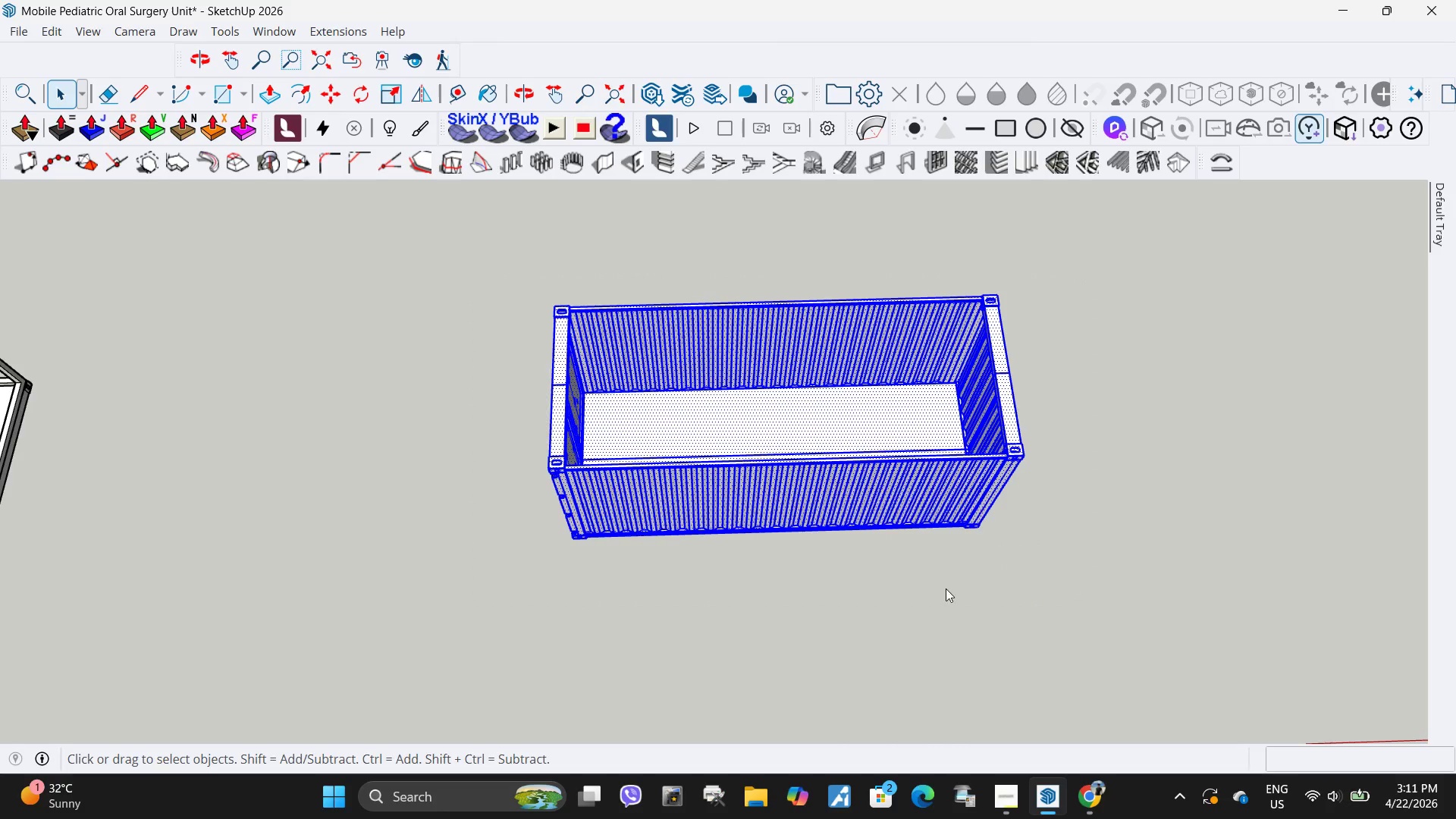 
left_click([946, 596])
 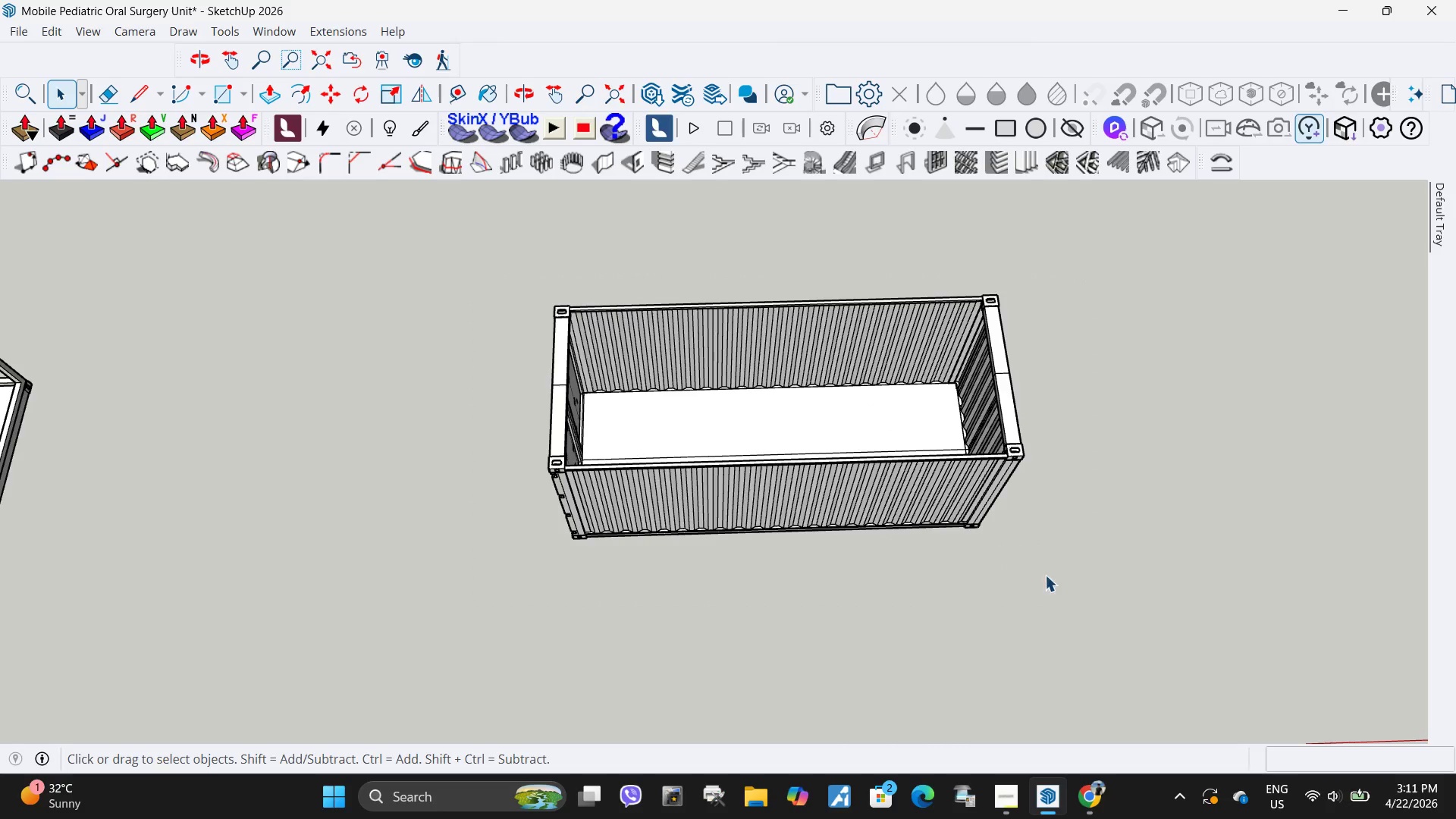 
left_click_drag(start_coordinate=[1061, 577], to_coordinate=[442, 263])
 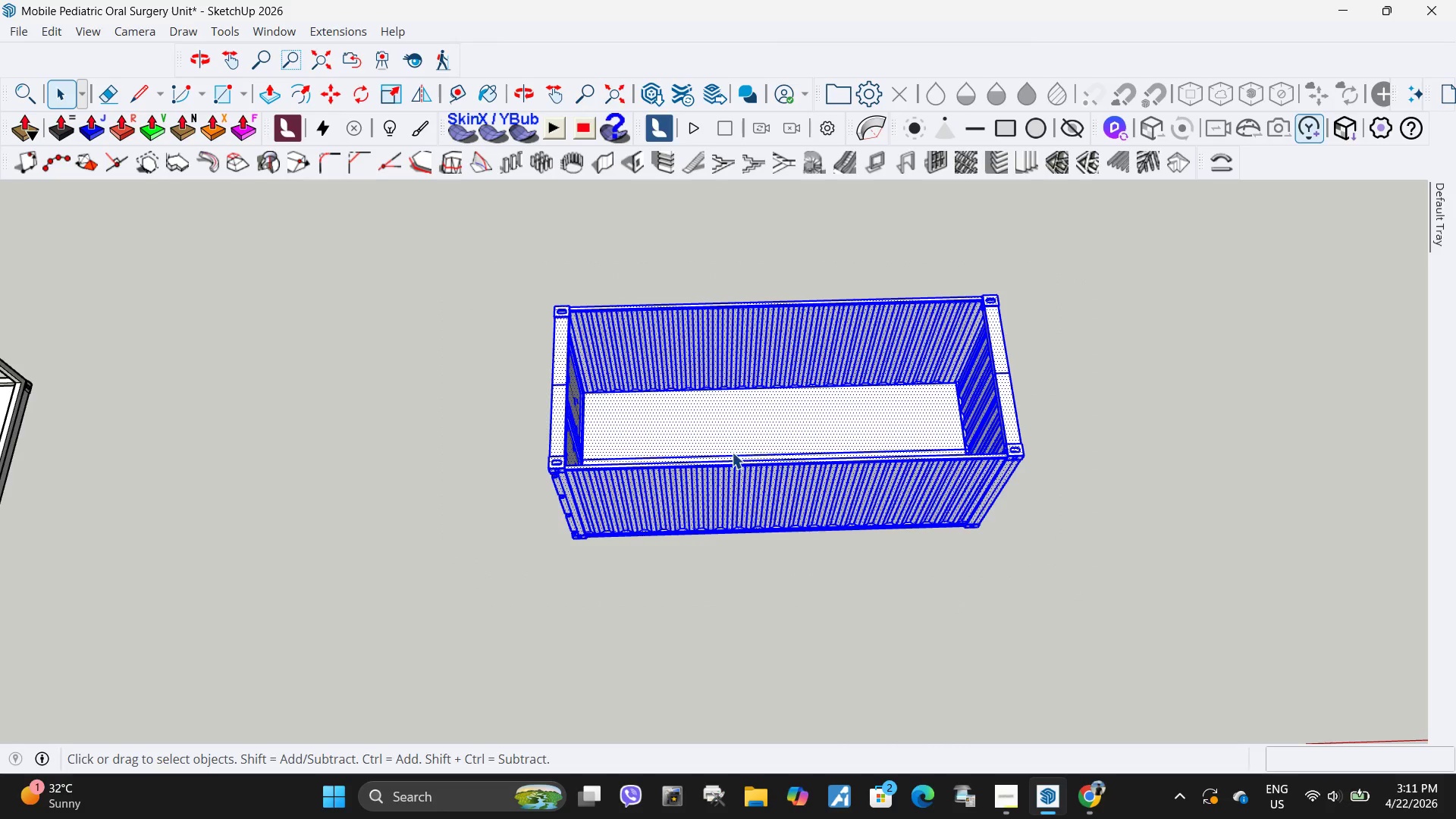 
right_click([731, 452])
 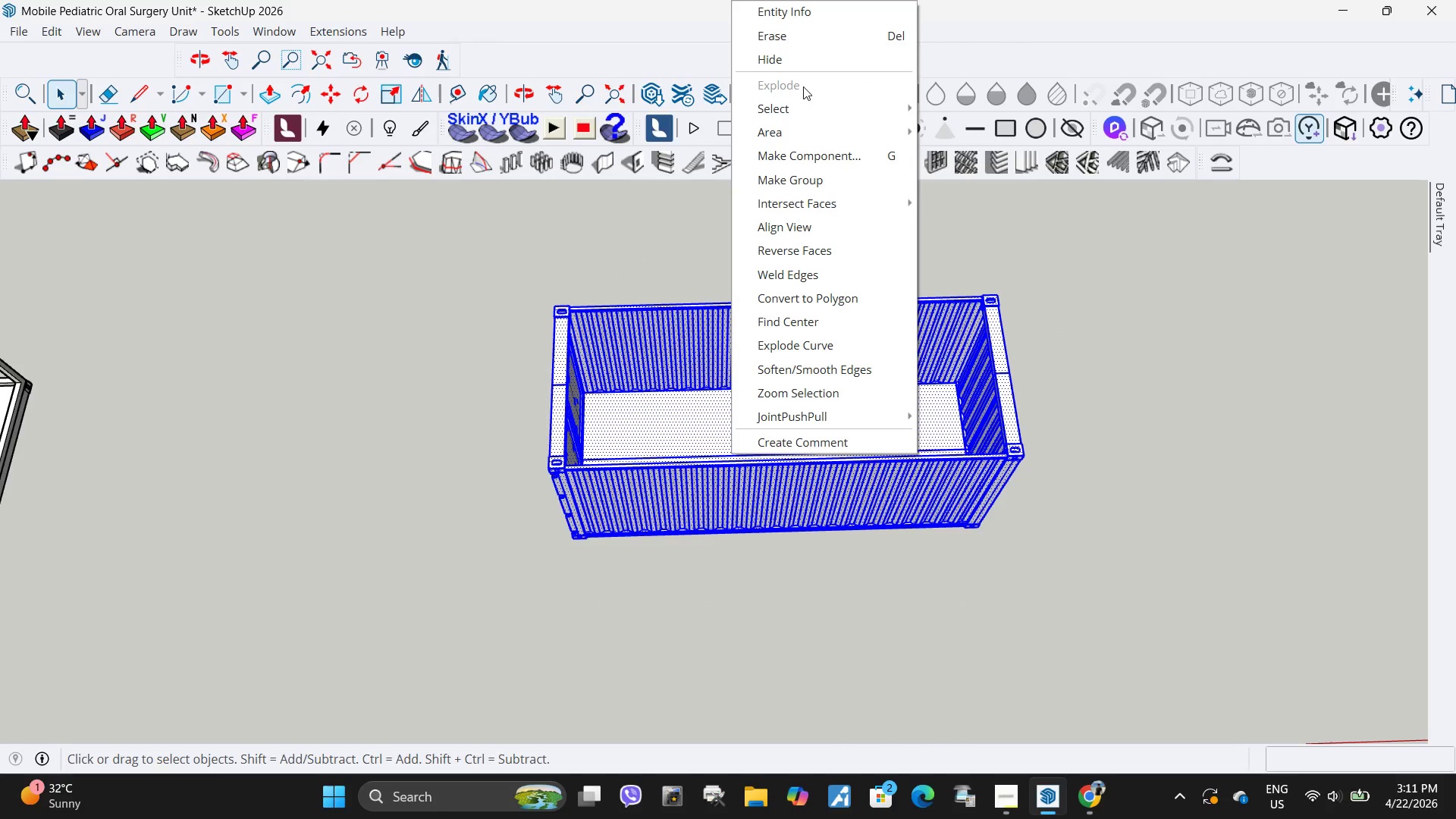 
left_click([1013, 573])
 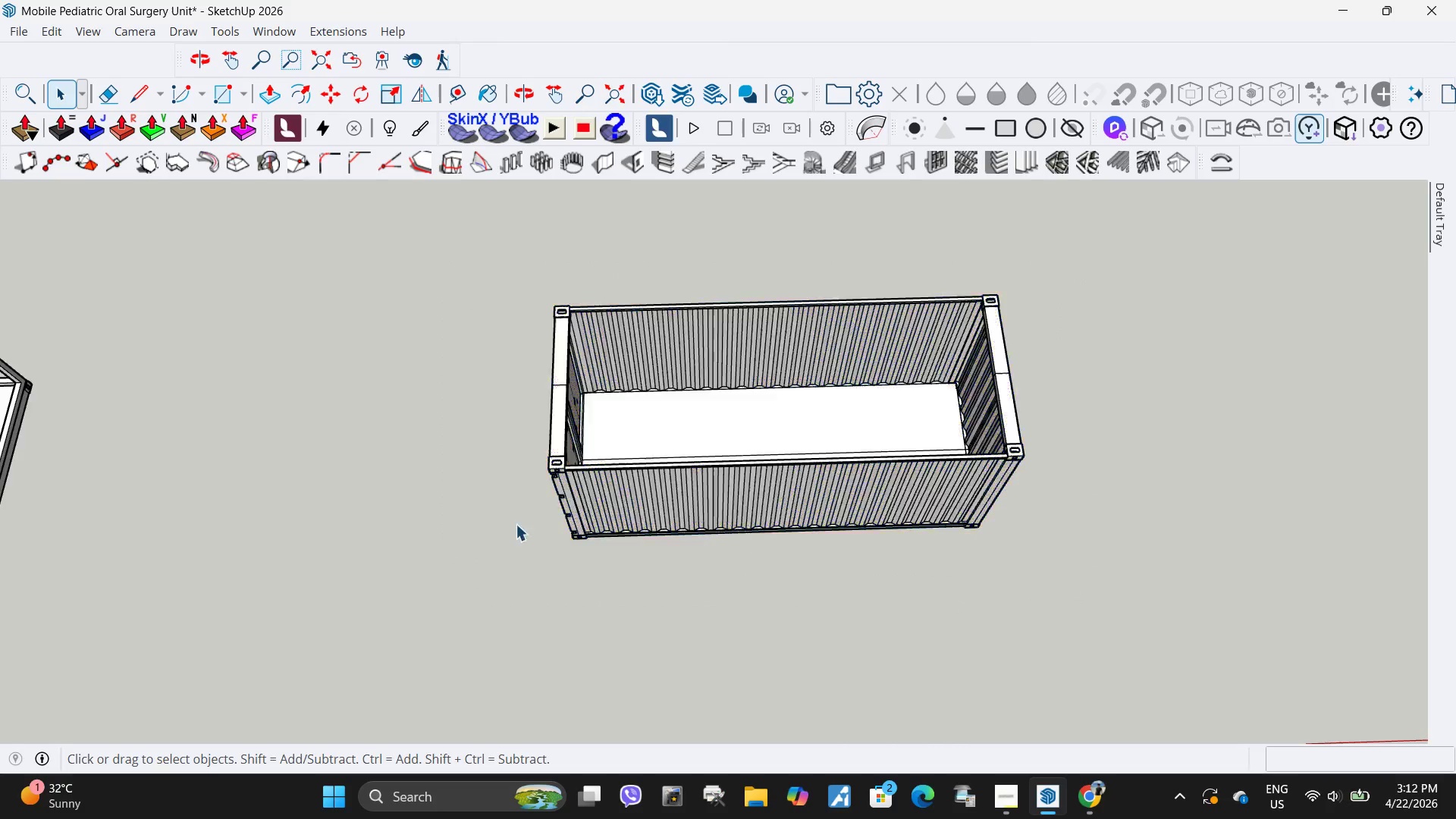 
scroll: coordinate [720, 503], scroll_direction: up, amount: 23.0
 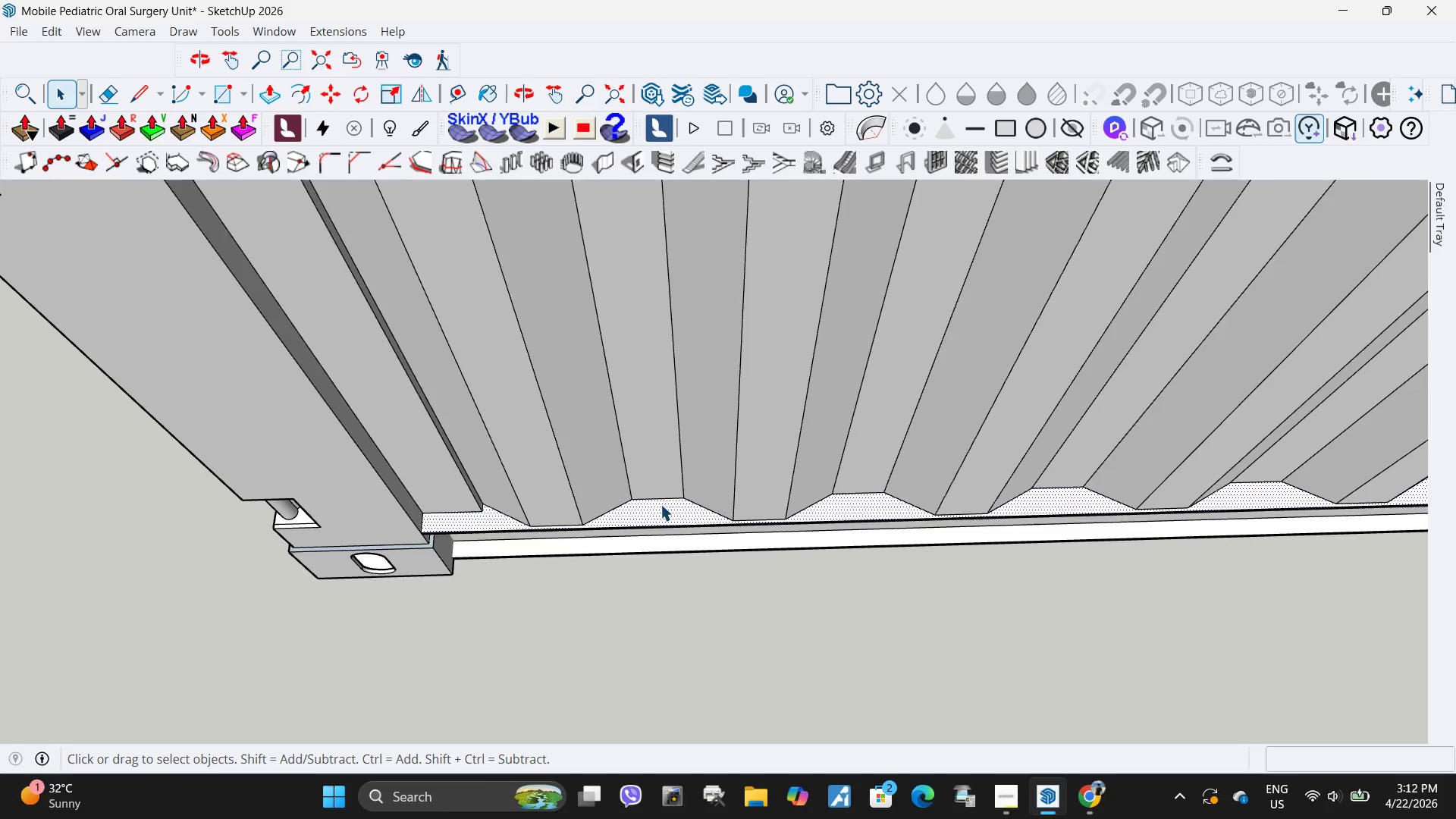 
scroll: coordinate [663, 519], scroll_direction: down, amount: 13.0
 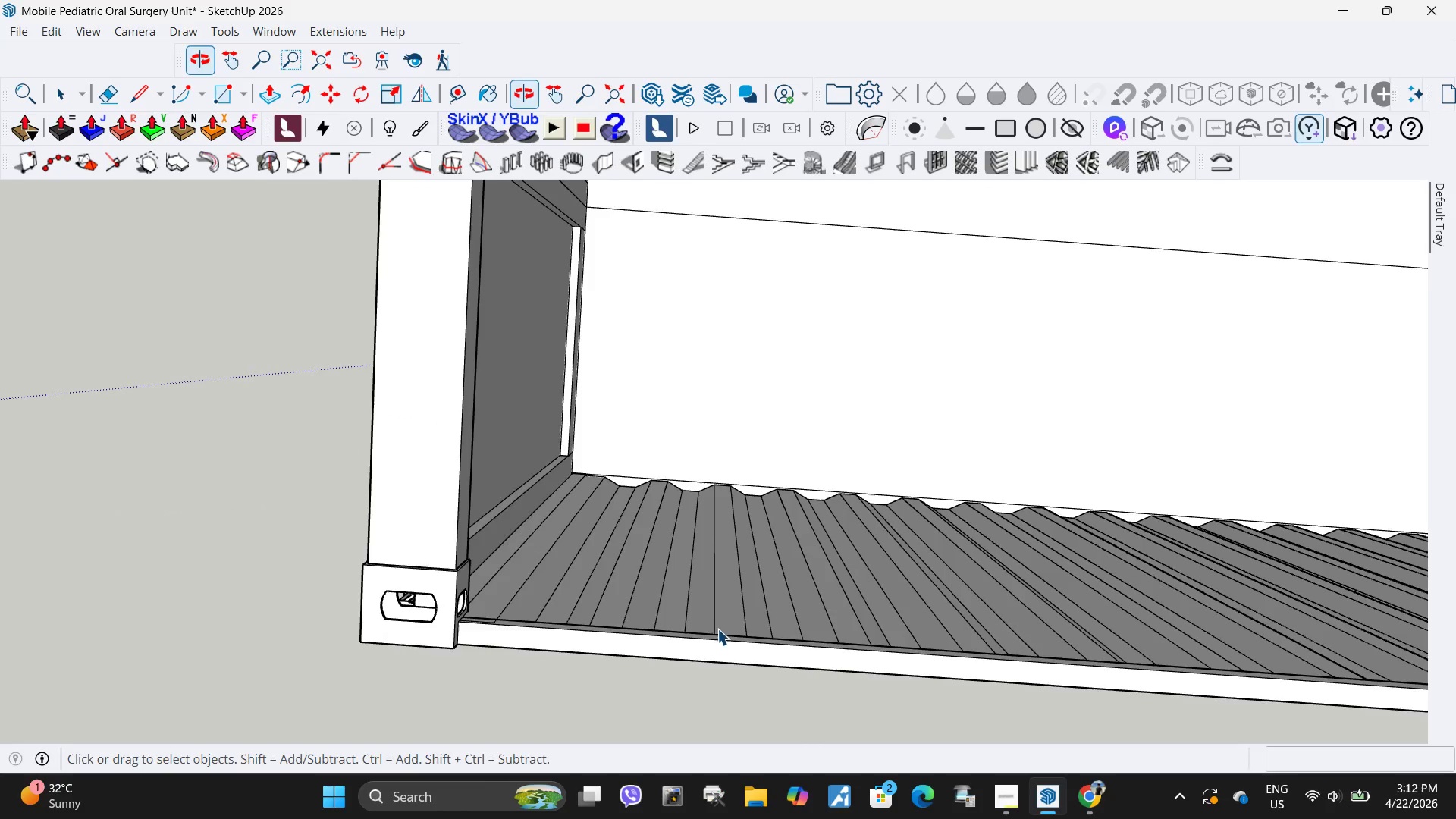 
scroll: coordinate [673, 516], scroll_direction: up, amount: 3.0
 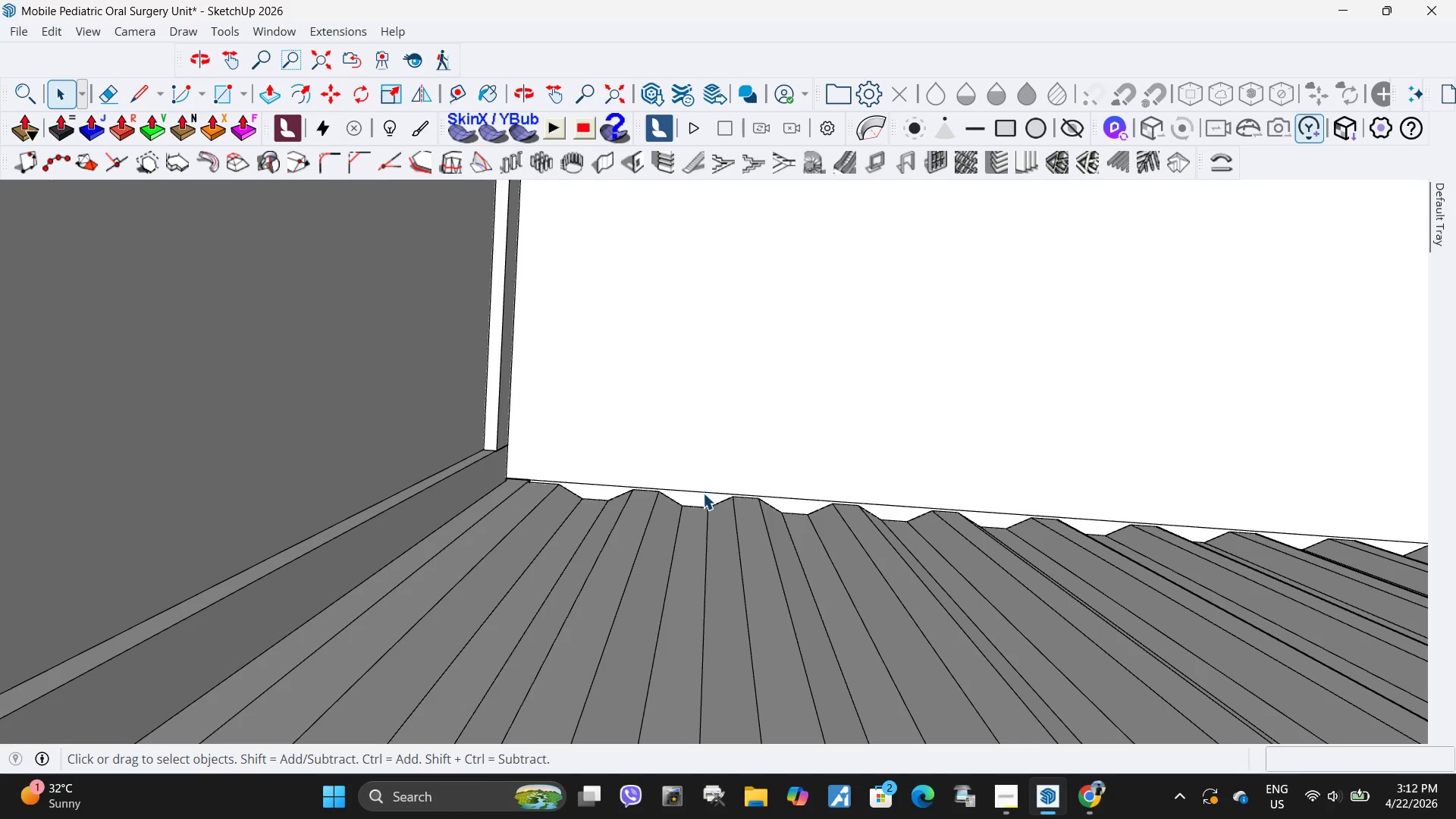 
hold_key(key=ControlLeft, duration=0.73)
left_click([696, 495])
 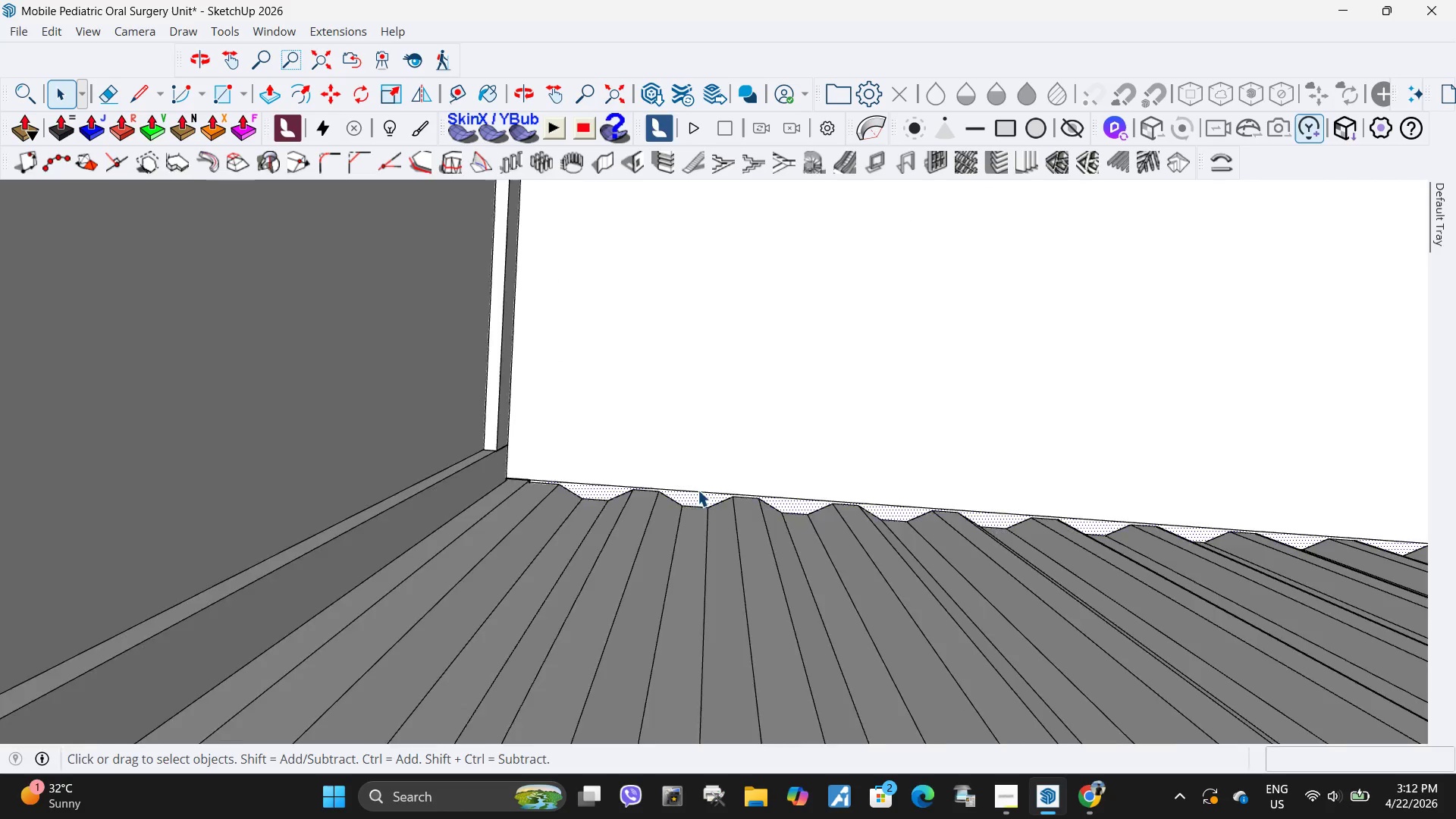 
scroll: coordinate [720, 408], scroll_direction: down, amount: 20.0
 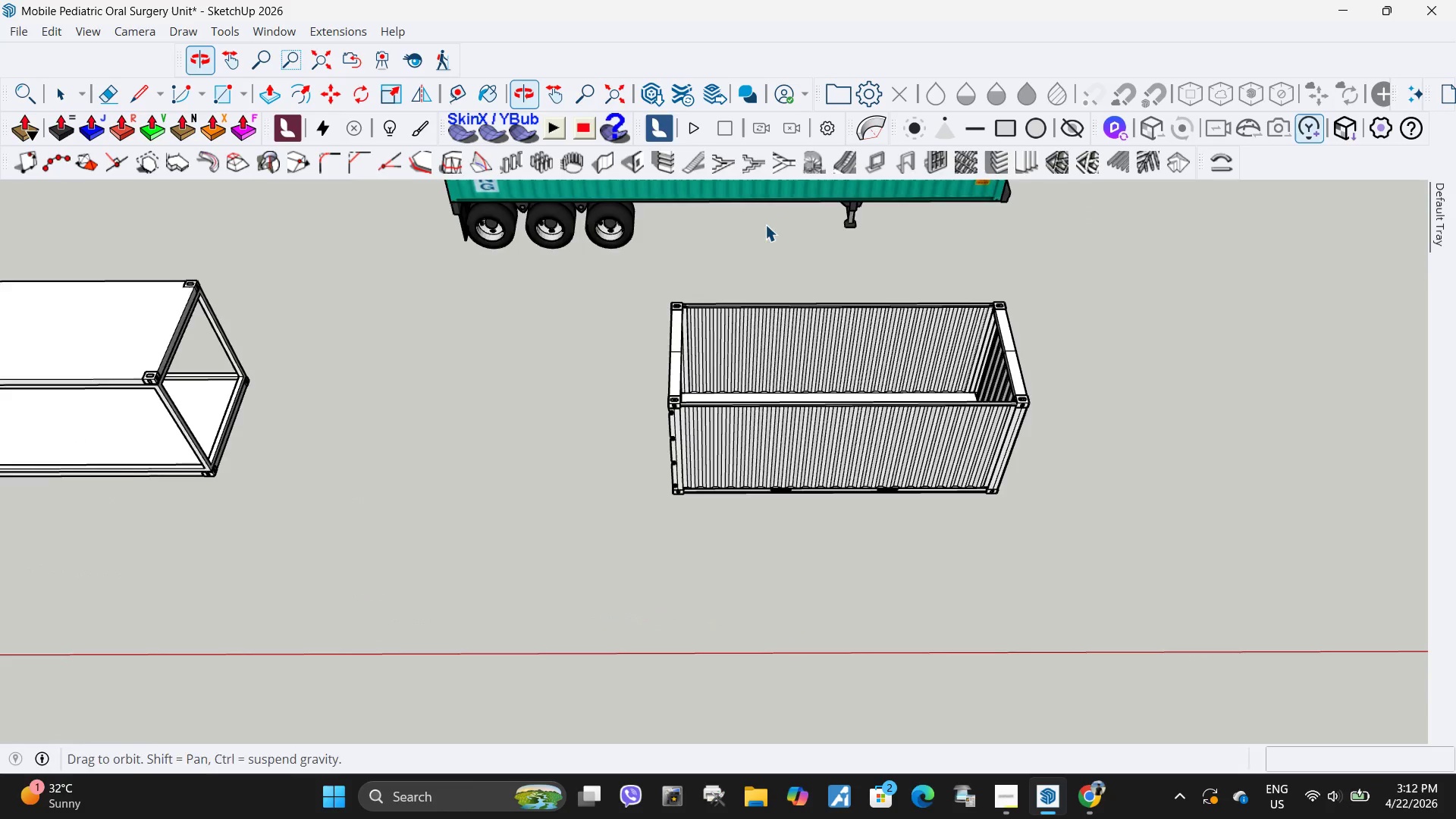 
key(Control+C)
 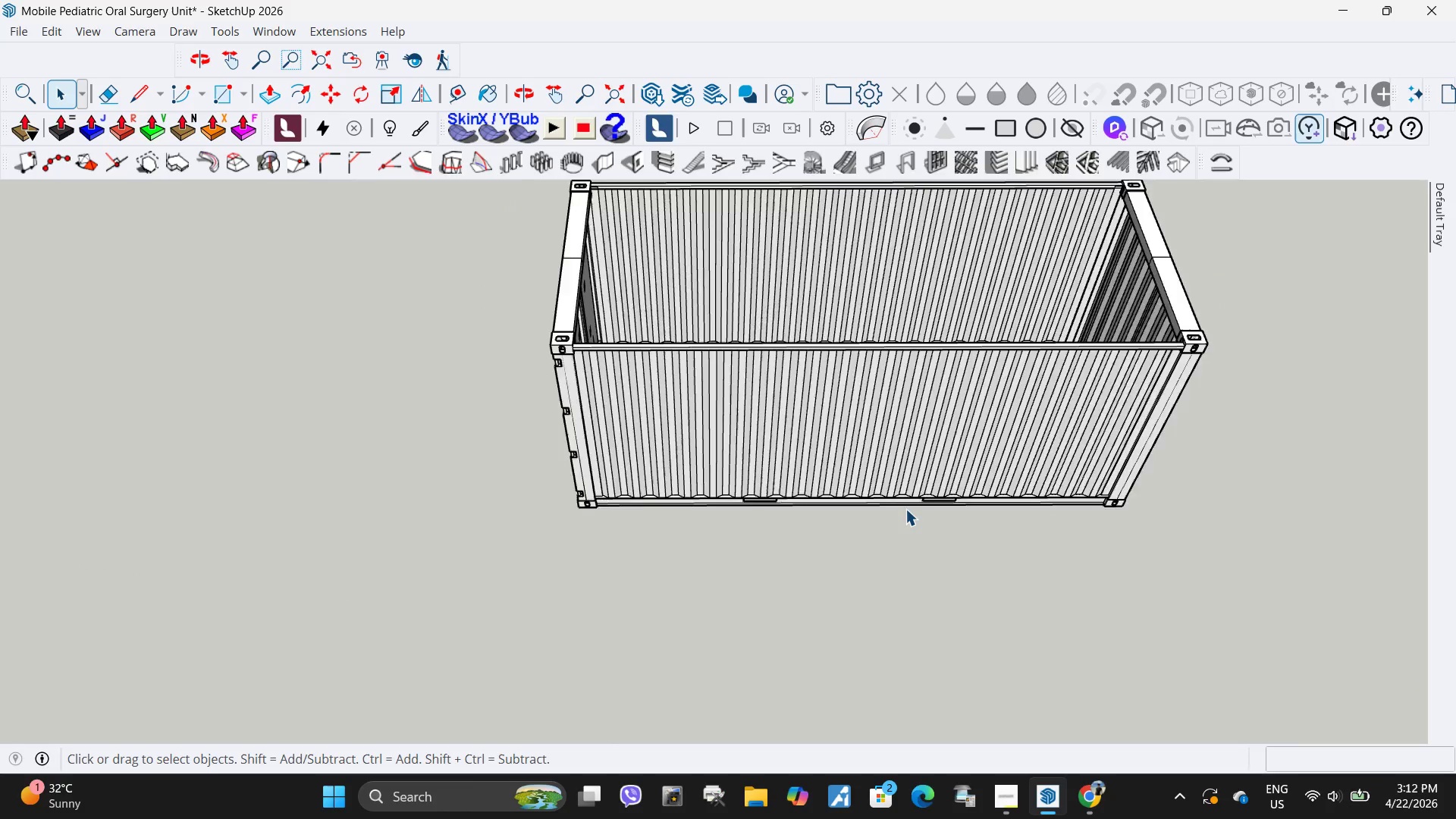 
scroll: coordinate [852, 512], scroll_direction: up, amount: 6.0
 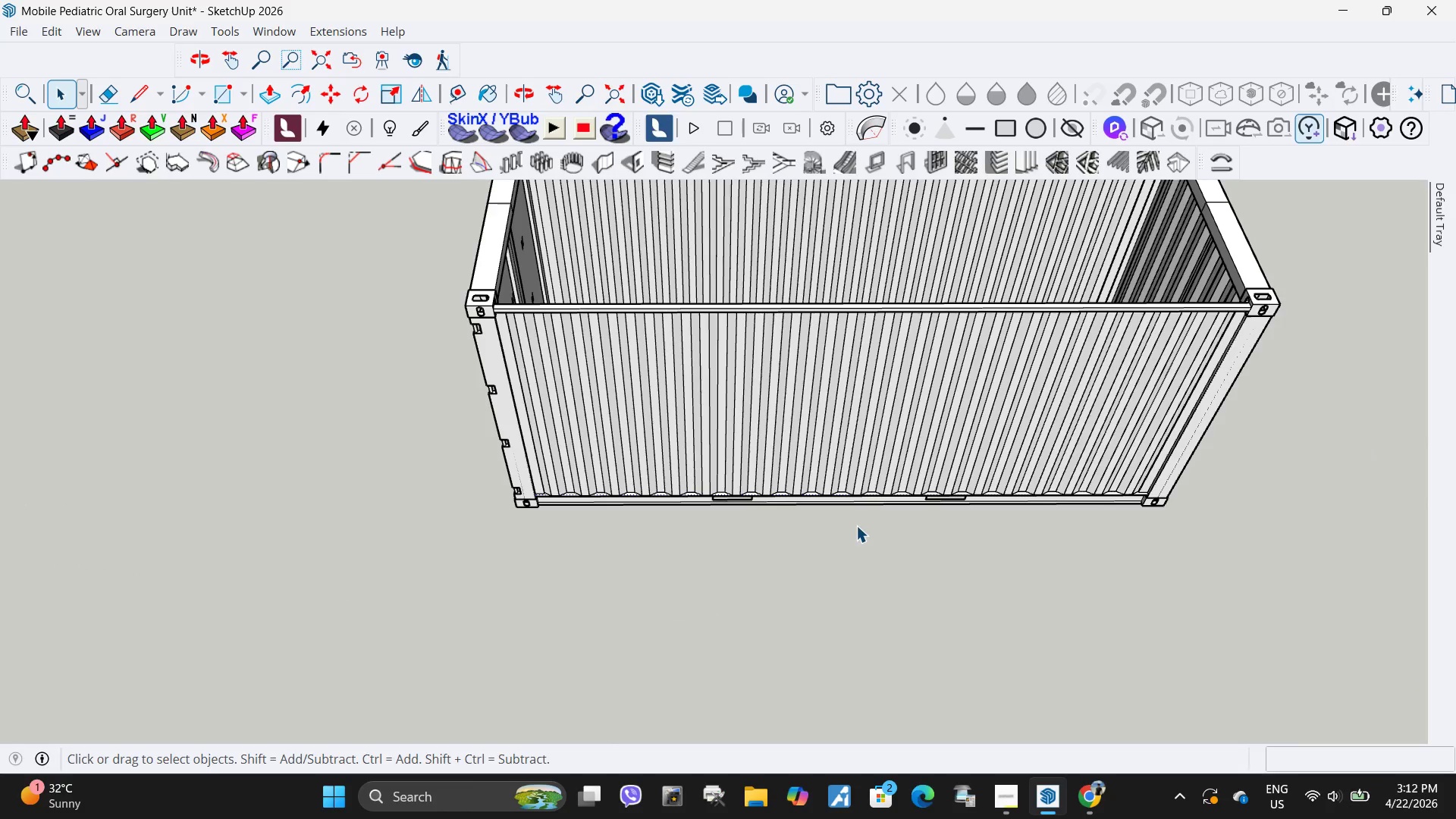 
key(Control+ControlLeft)
 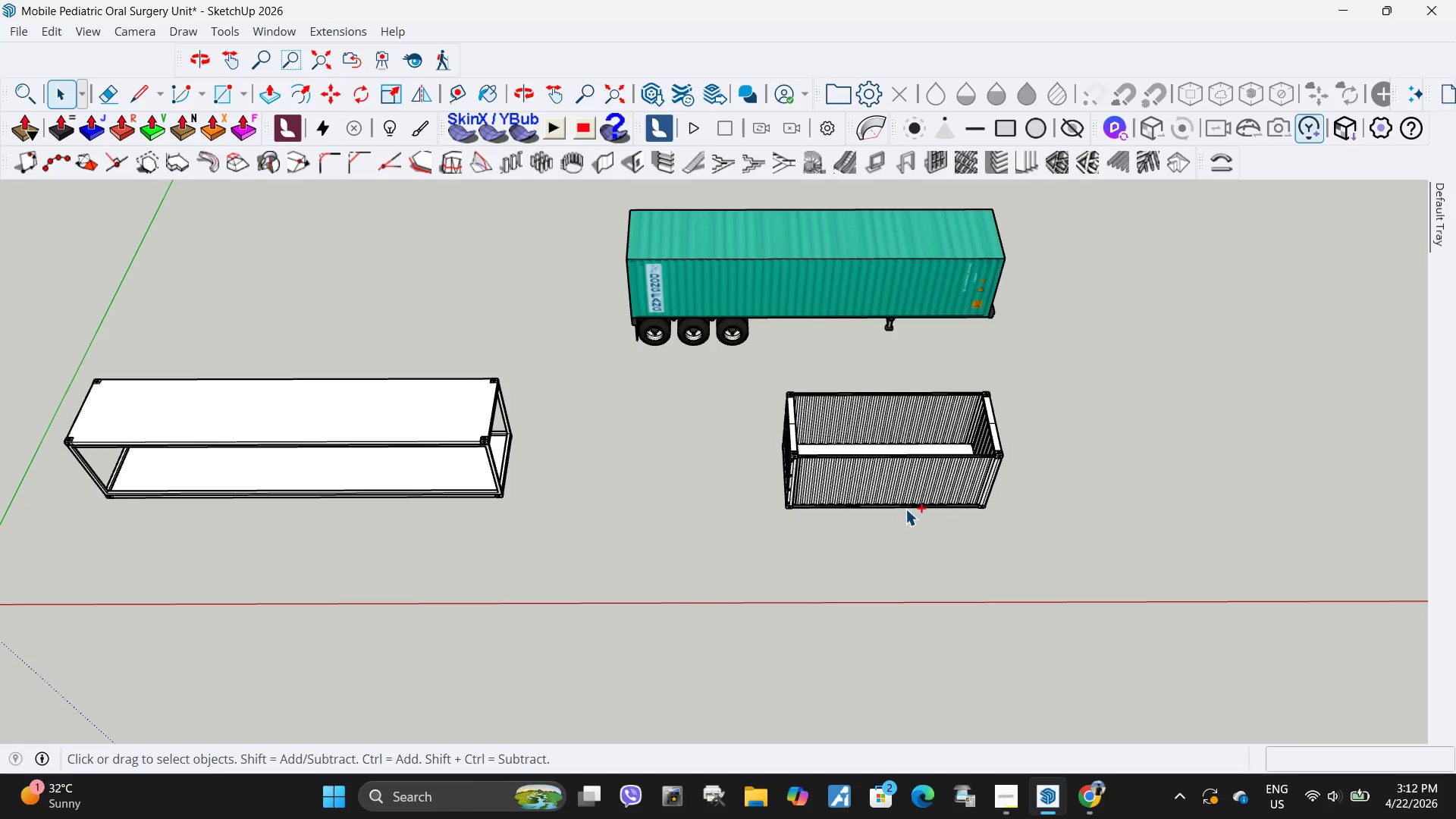 
key(Control+V)
 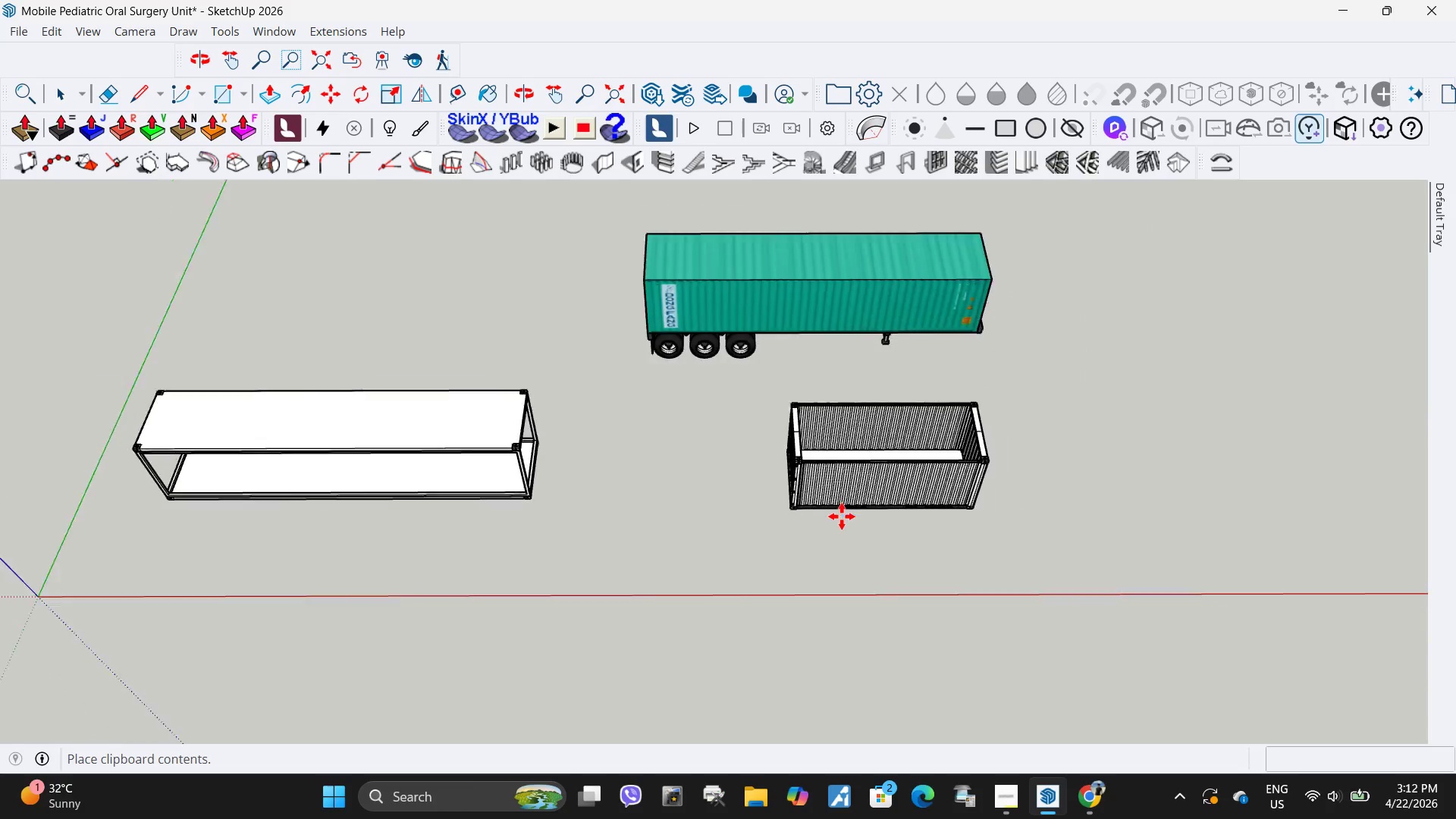 
scroll: coordinate [842, 516], scroll_direction: down, amount: 19.0
 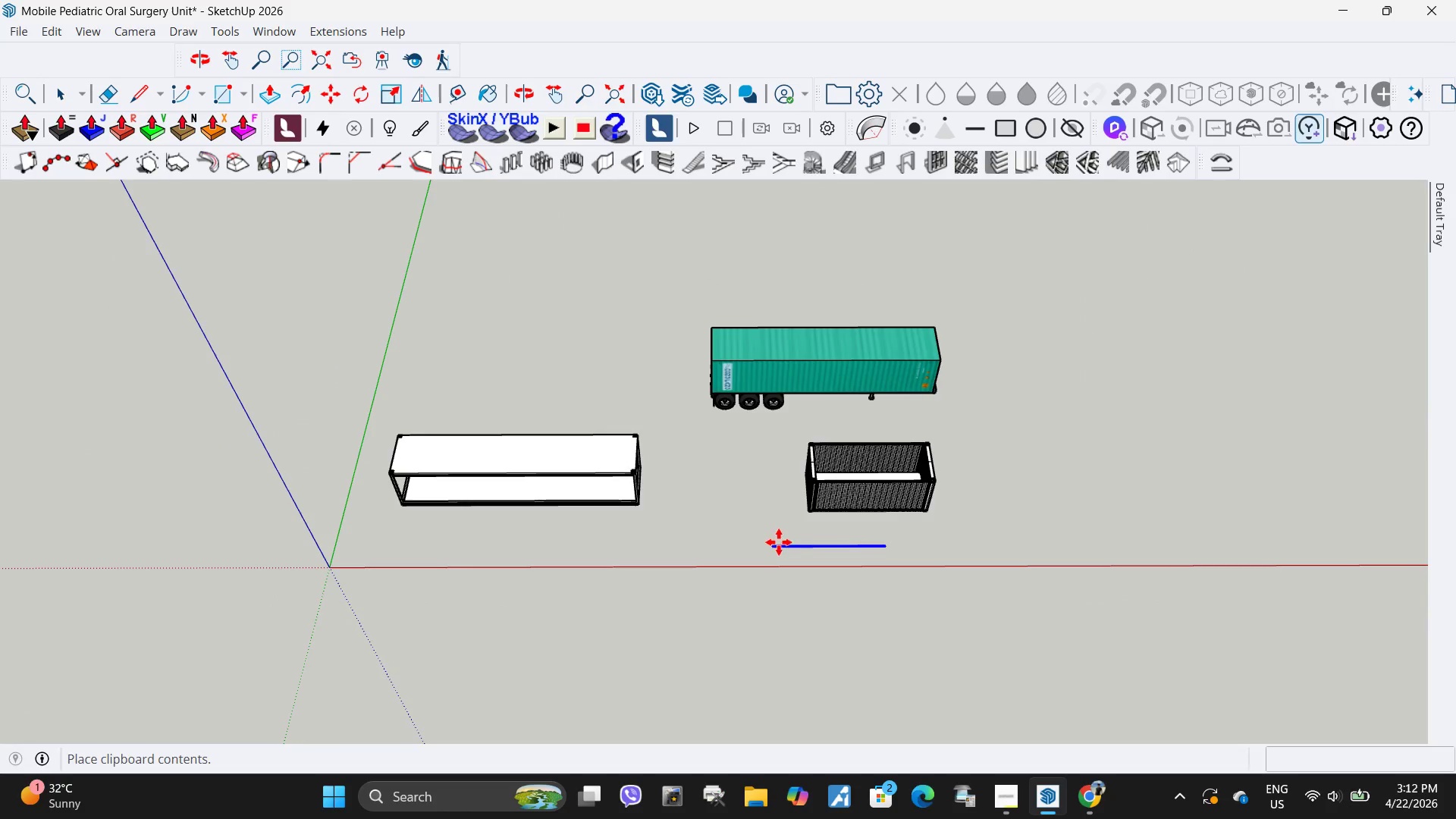 
key(Escape)
 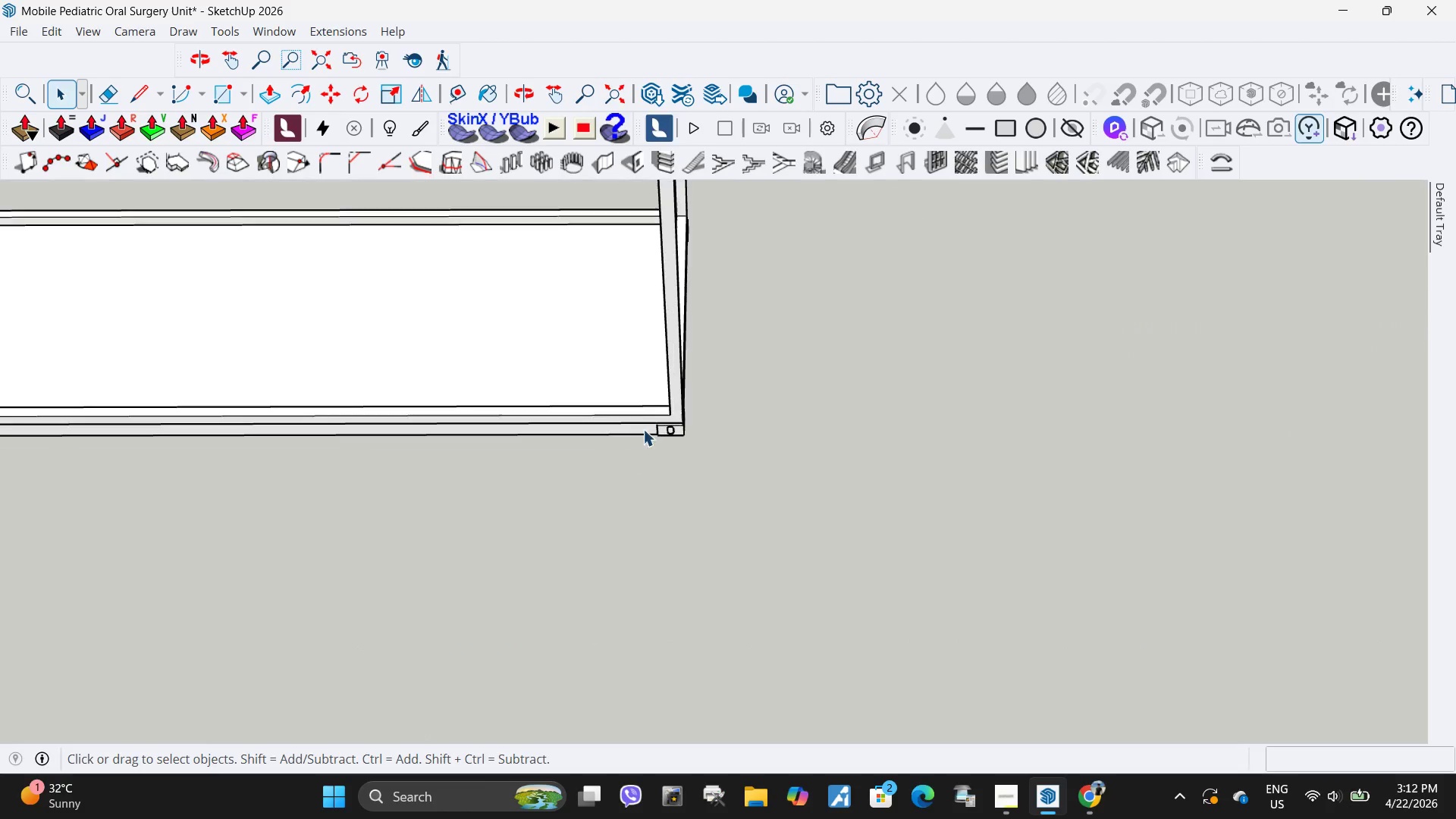 
key(Space)
 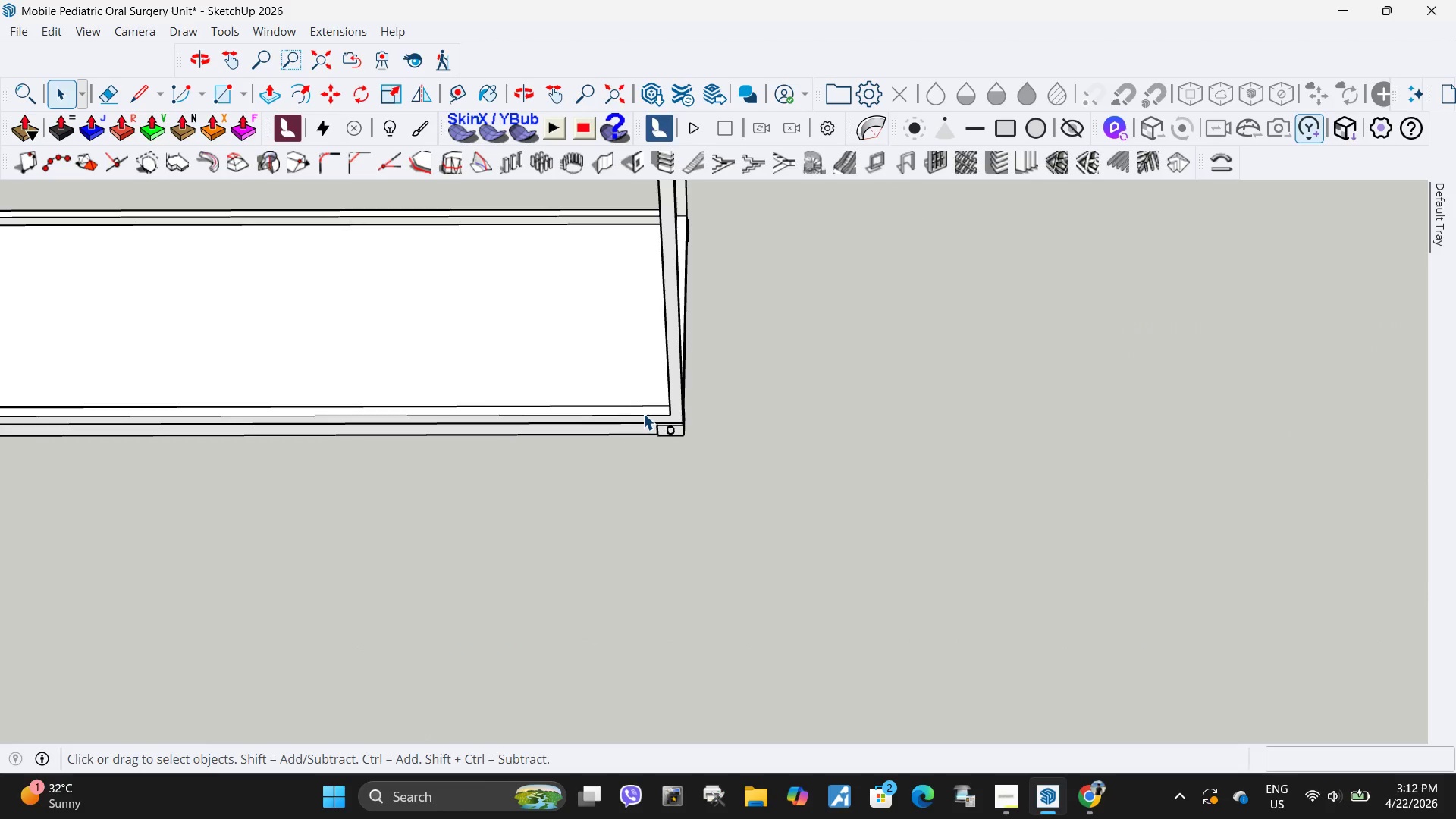 
scroll: coordinate [639, 453], scroll_direction: up, amount: 19.0
 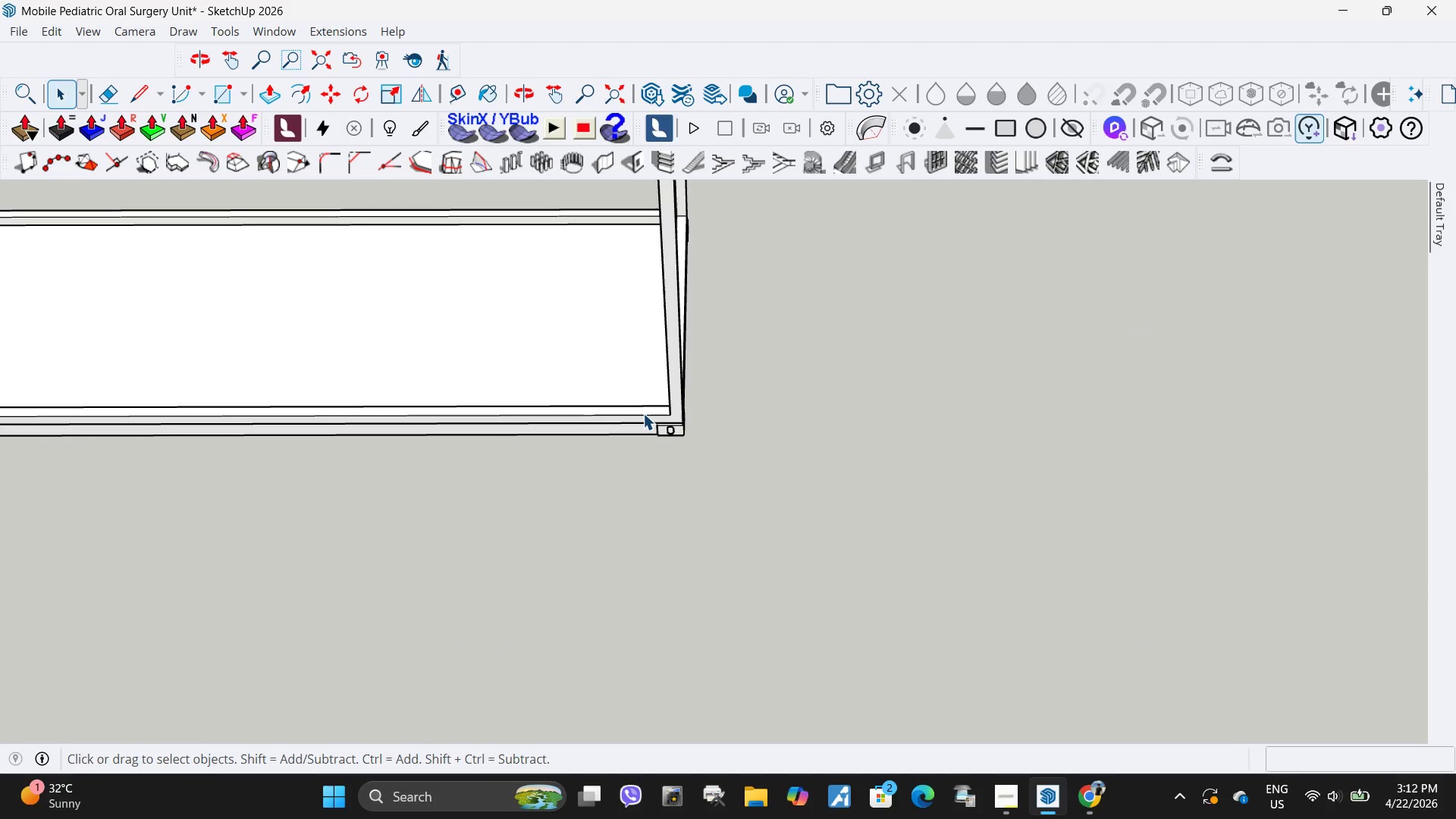 
double_click([643, 413])
 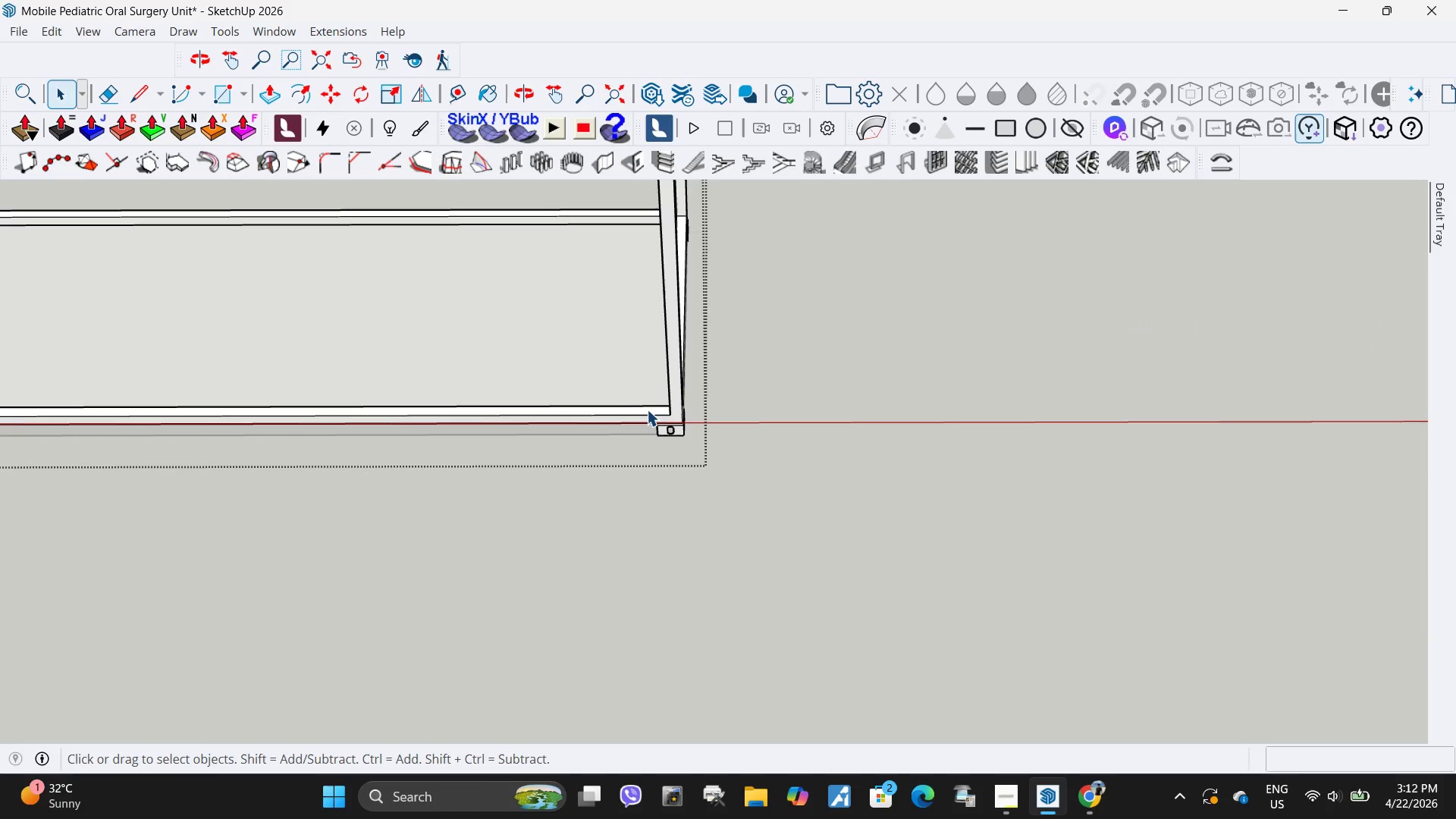 
left_click([647, 410])
 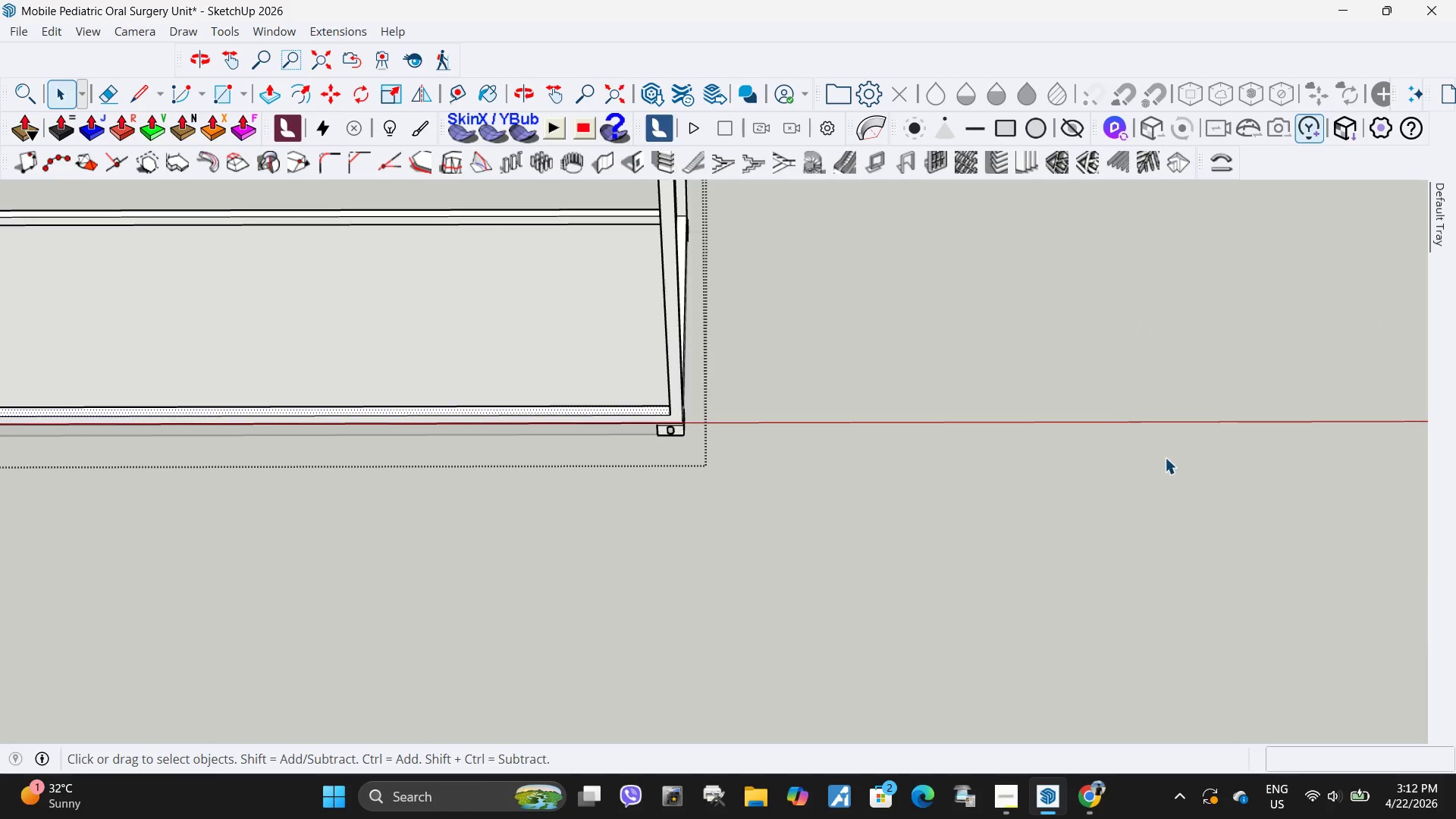 
key(Control+V)
 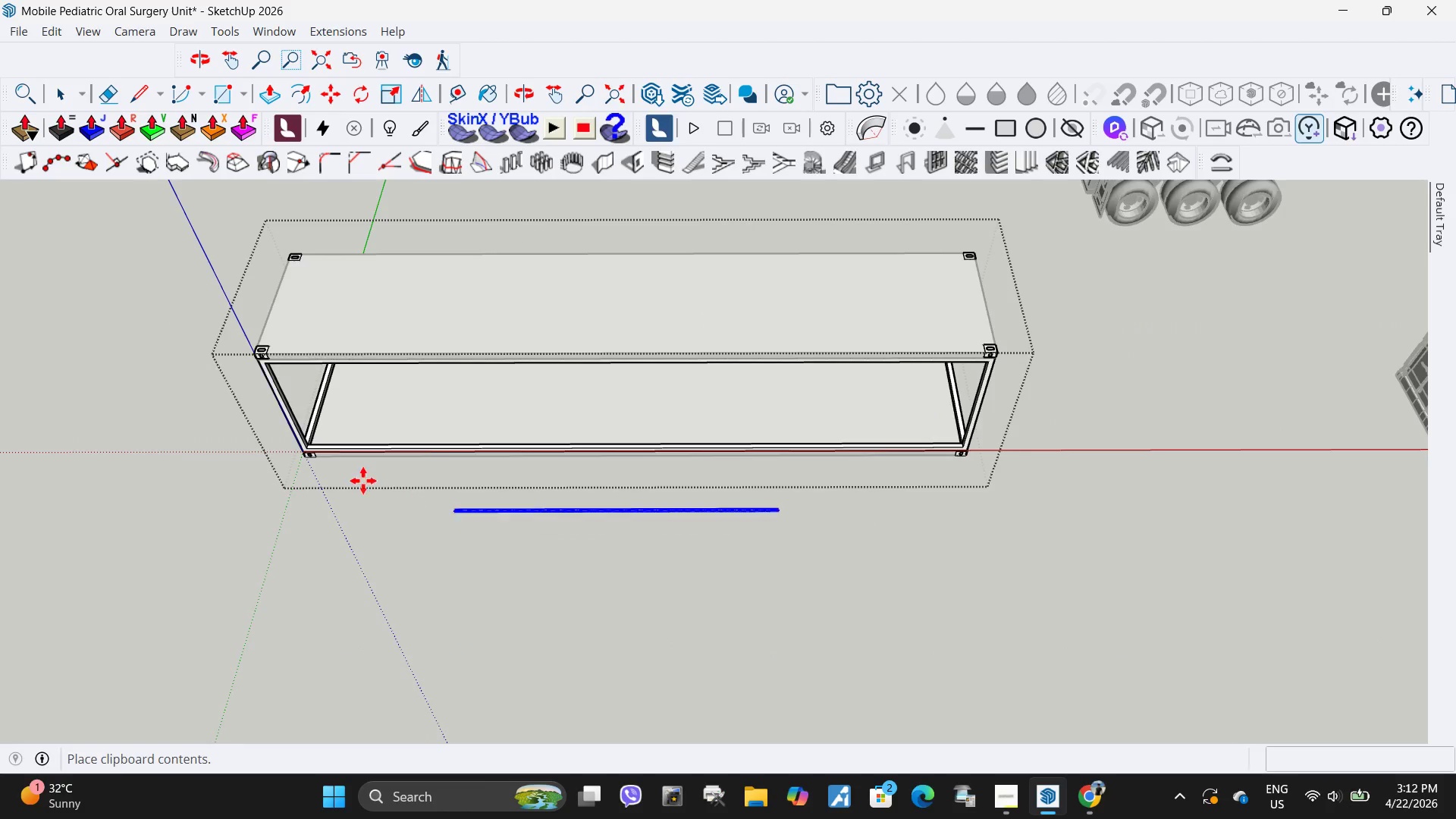 
scroll: coordinate [1176, 479], scroll_direction: down, amount: 13.0
 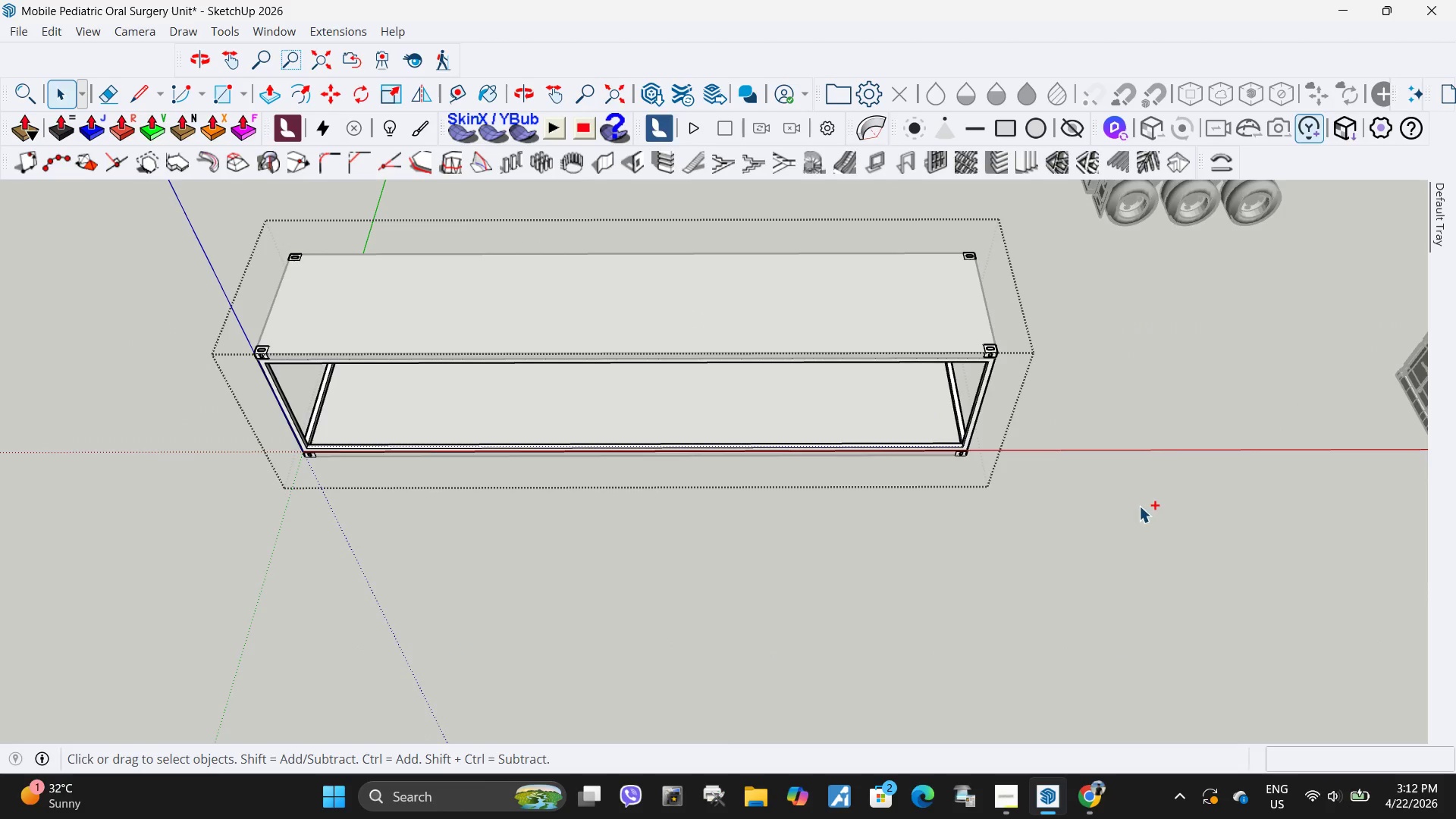 
scroll: coordinate [417, 608], scroll_direction: up, amount: 31.0
 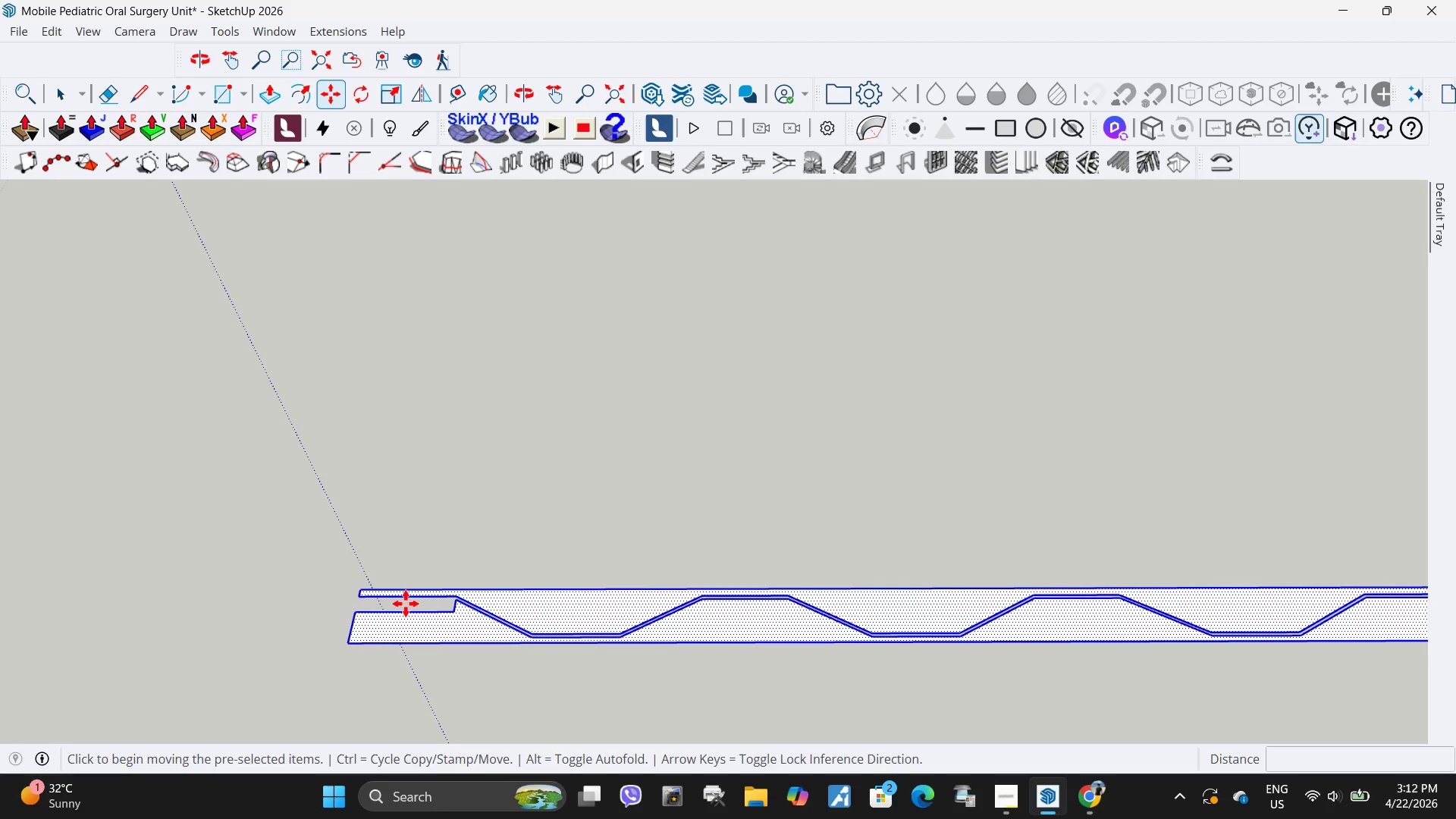 
key(Space)
 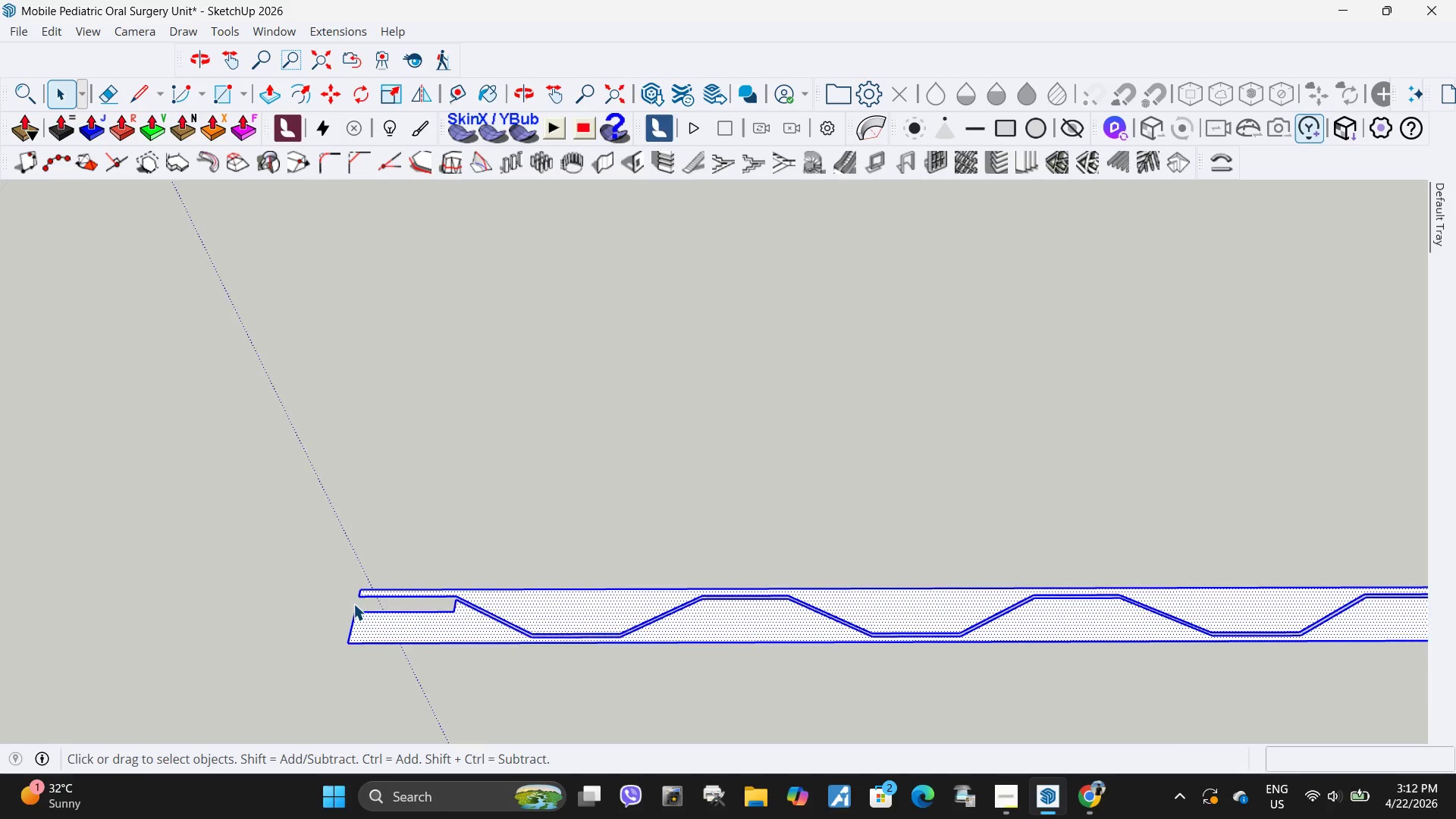 
scroll: coordinate [359, 601], scroll_direction: up, amount: 10.0
 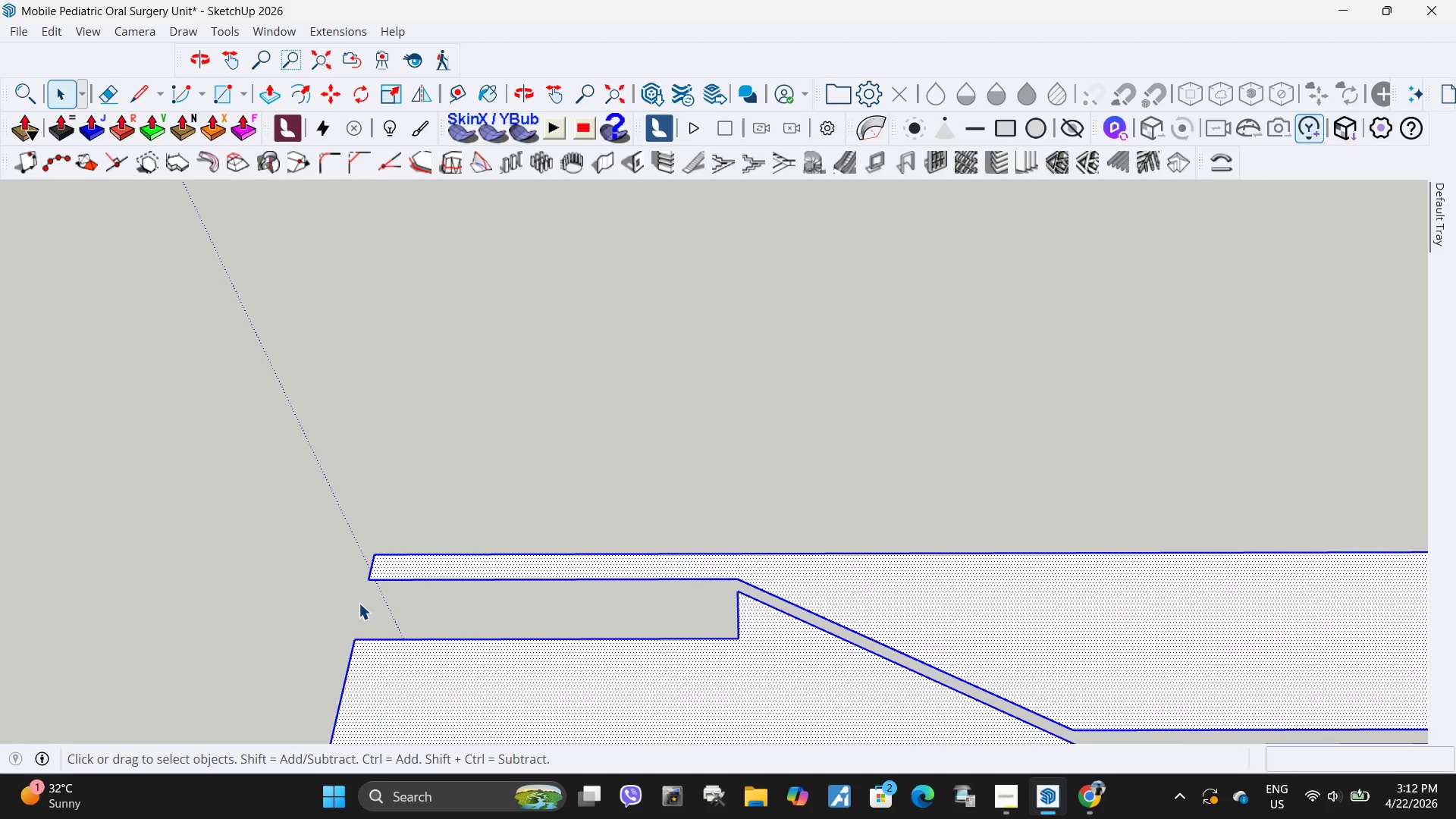 
key(L)
 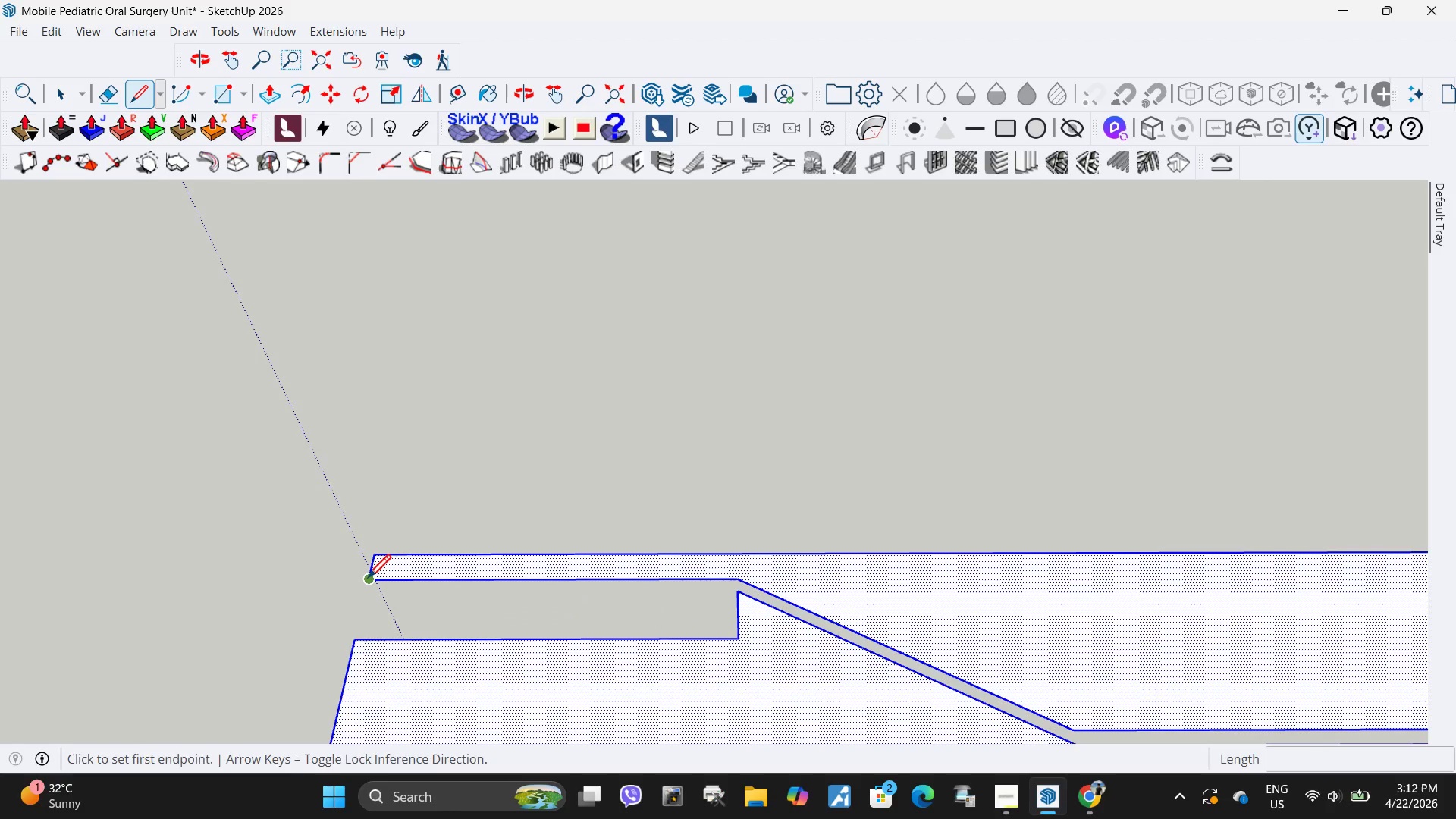 
left_click([368, 580])
 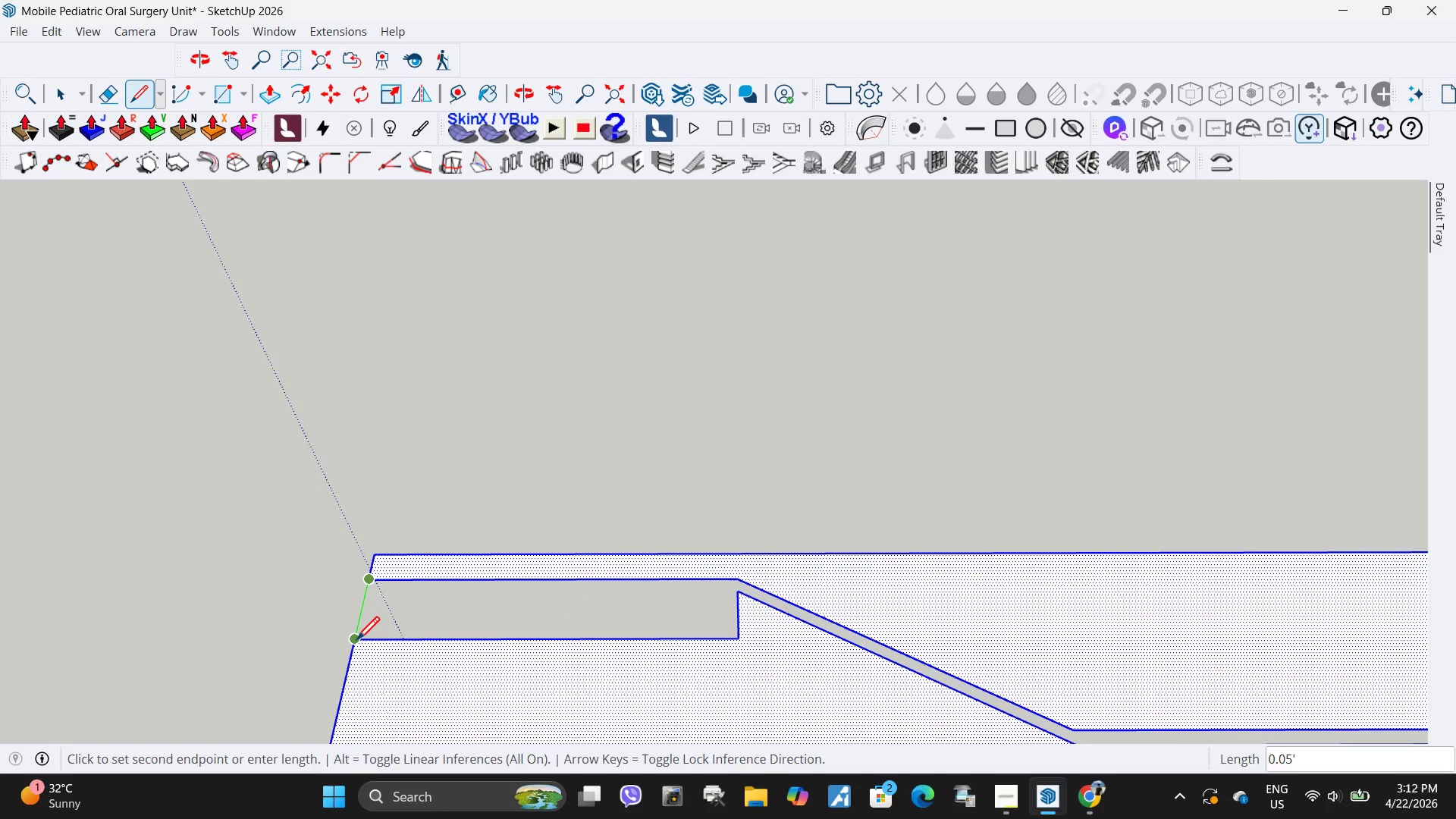 
left_click([356, 642])
 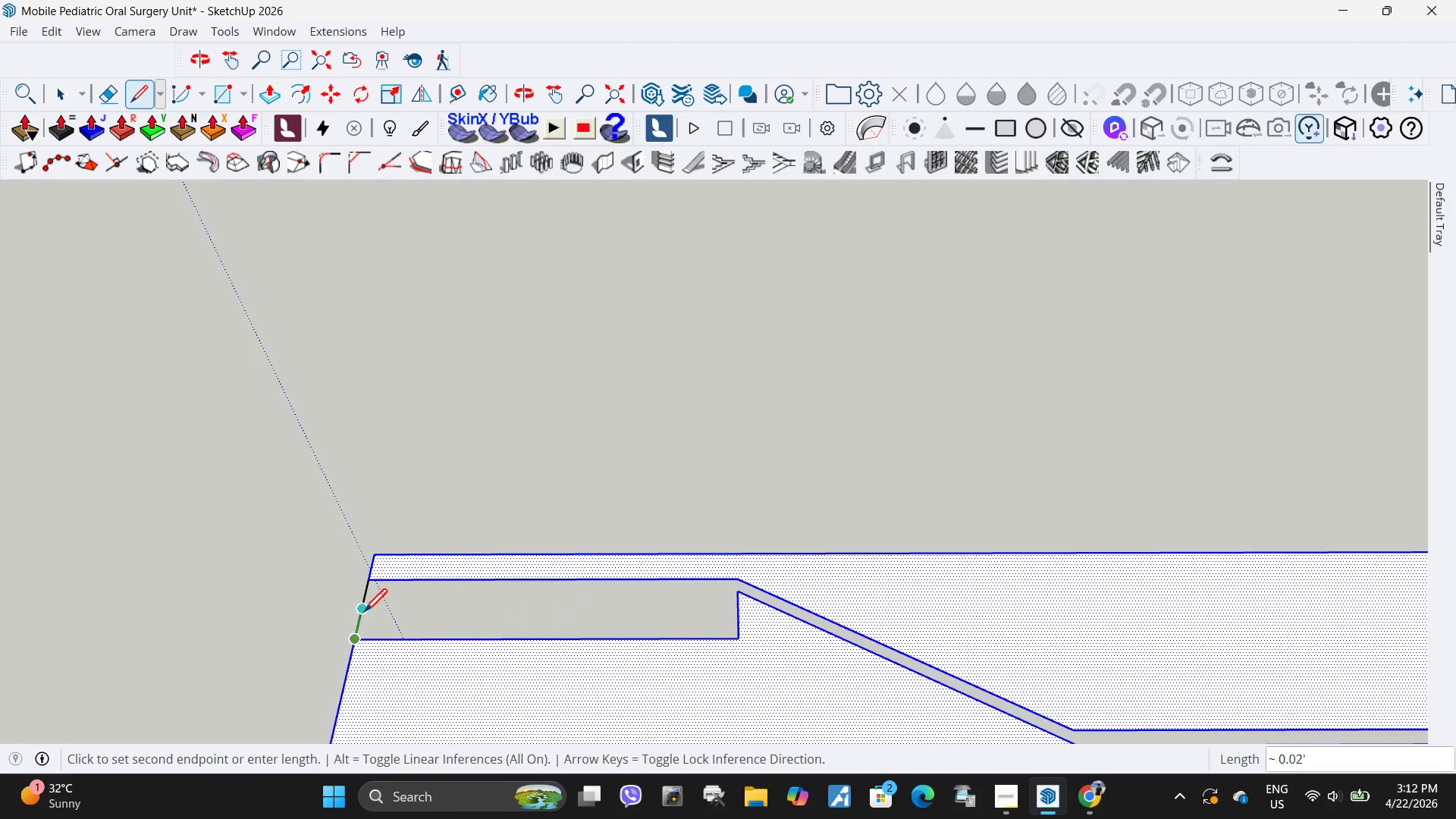 
scroll: coordinate [646, 643], scroll_direction: none, amount: 0.0
 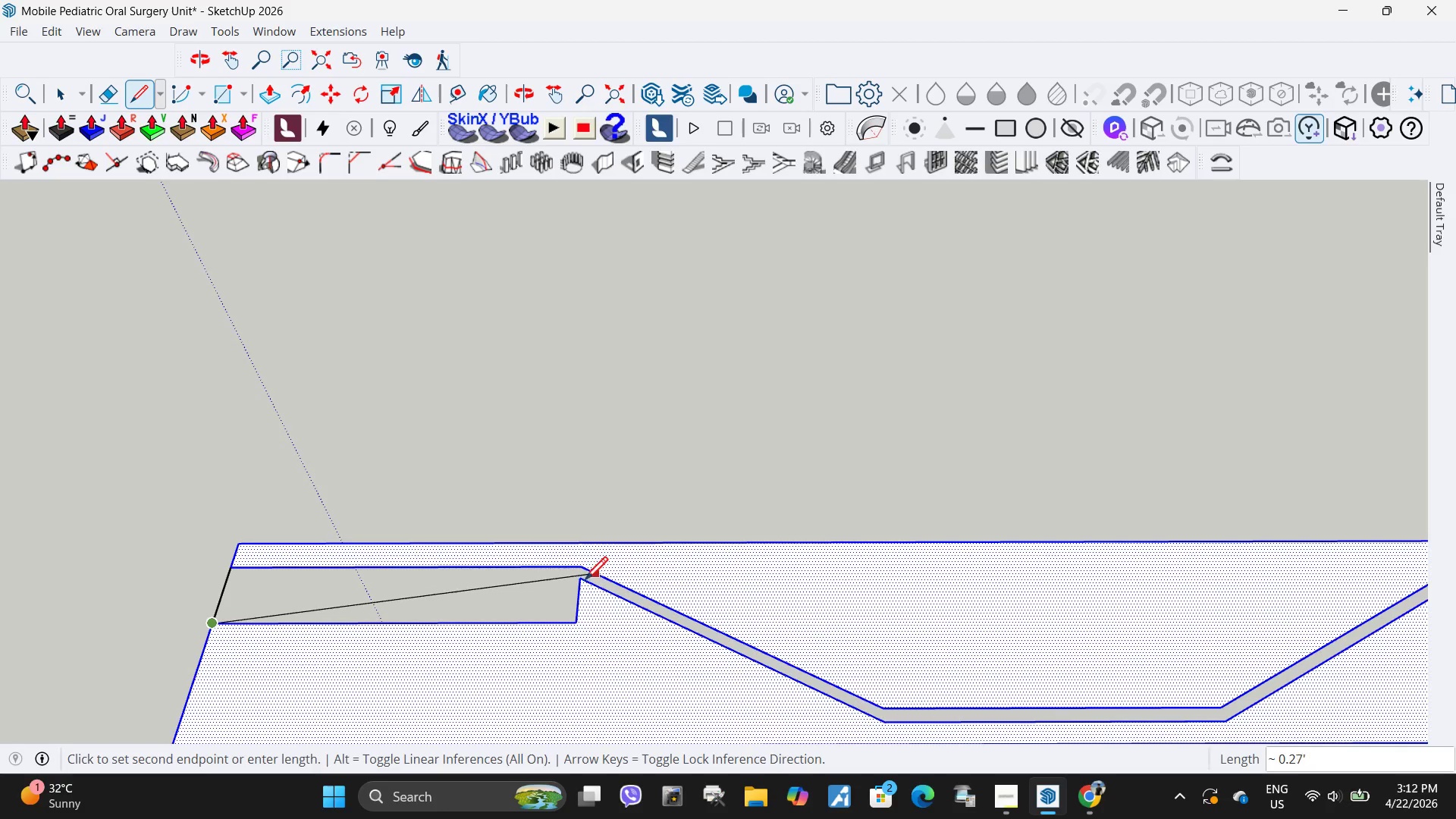 
key(Space)
 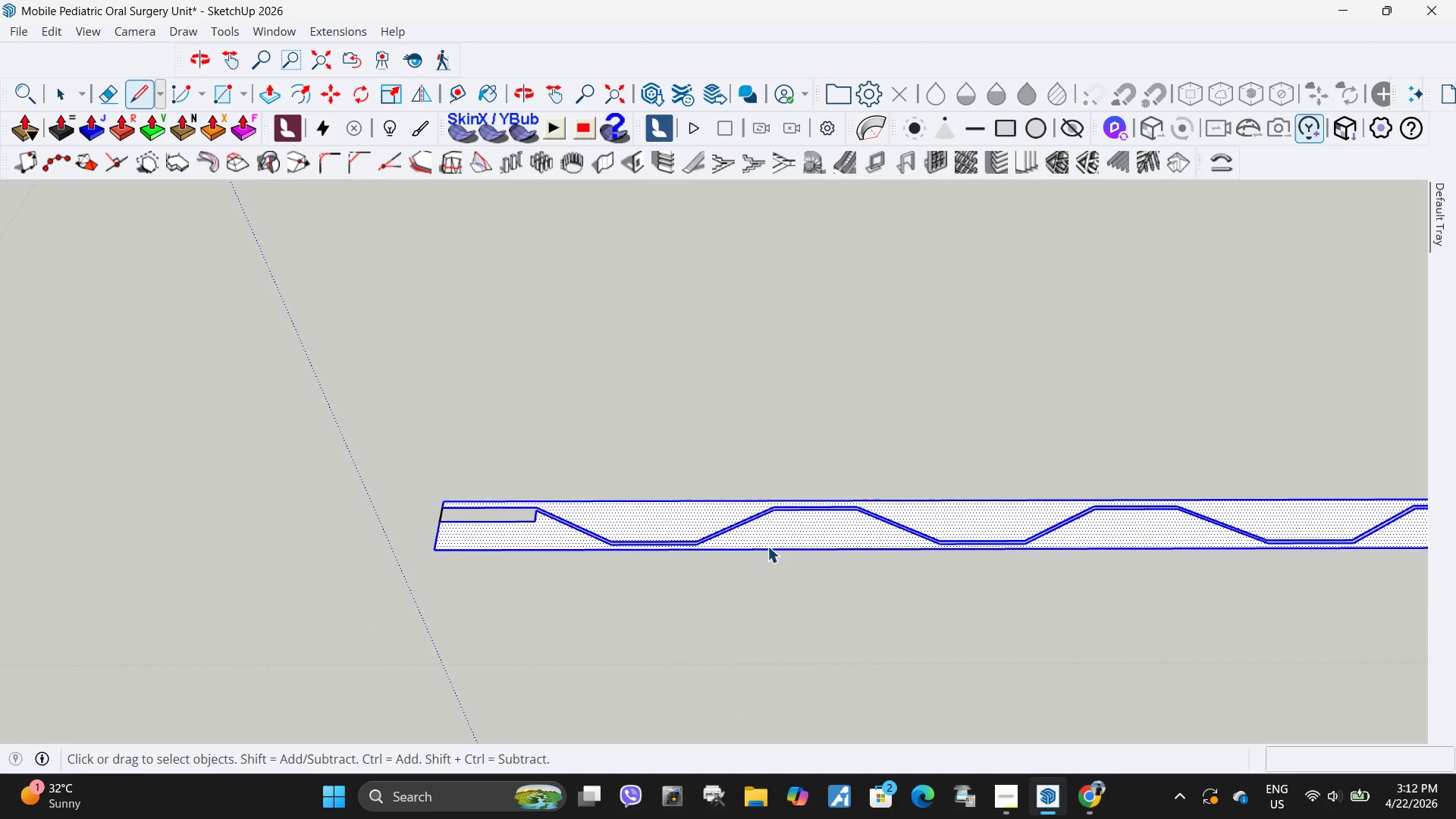 
scroll: coordinate [708, 525], scroll_direction: down, amount: 18.0
 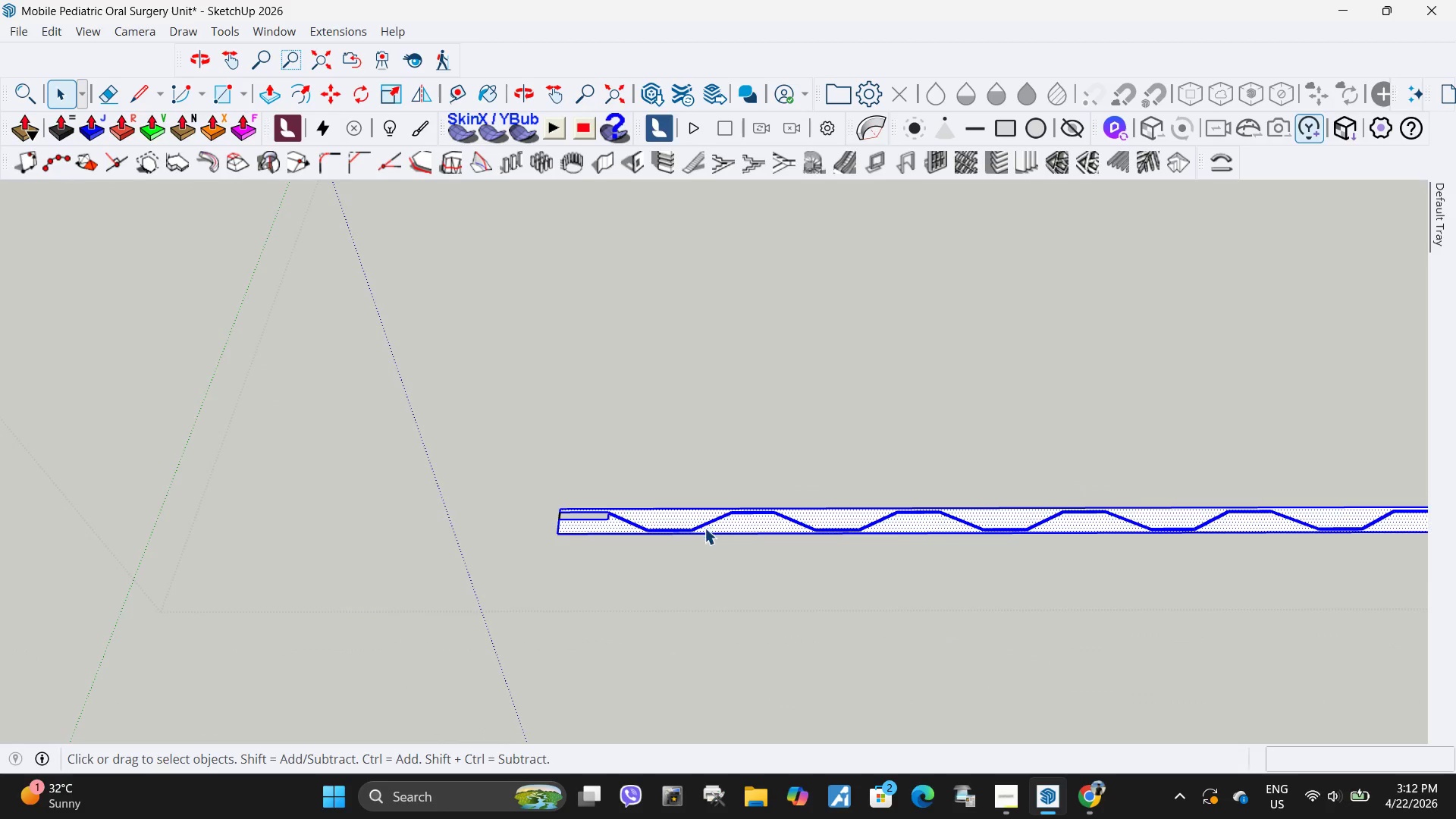 
key(Escape)
 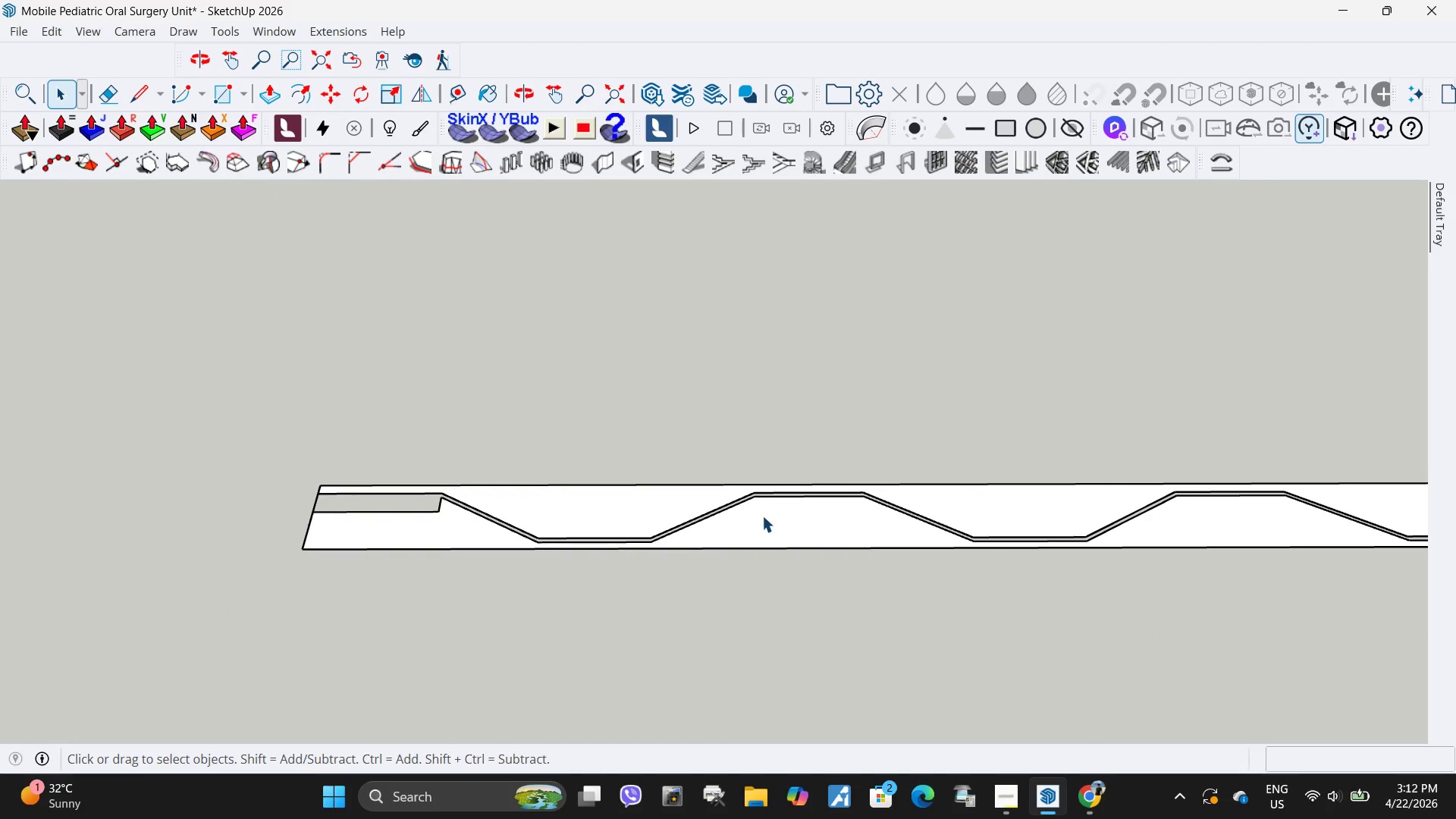 
scroll: coordinate [733, 520], scroll_direction: up, amount: 10.0
 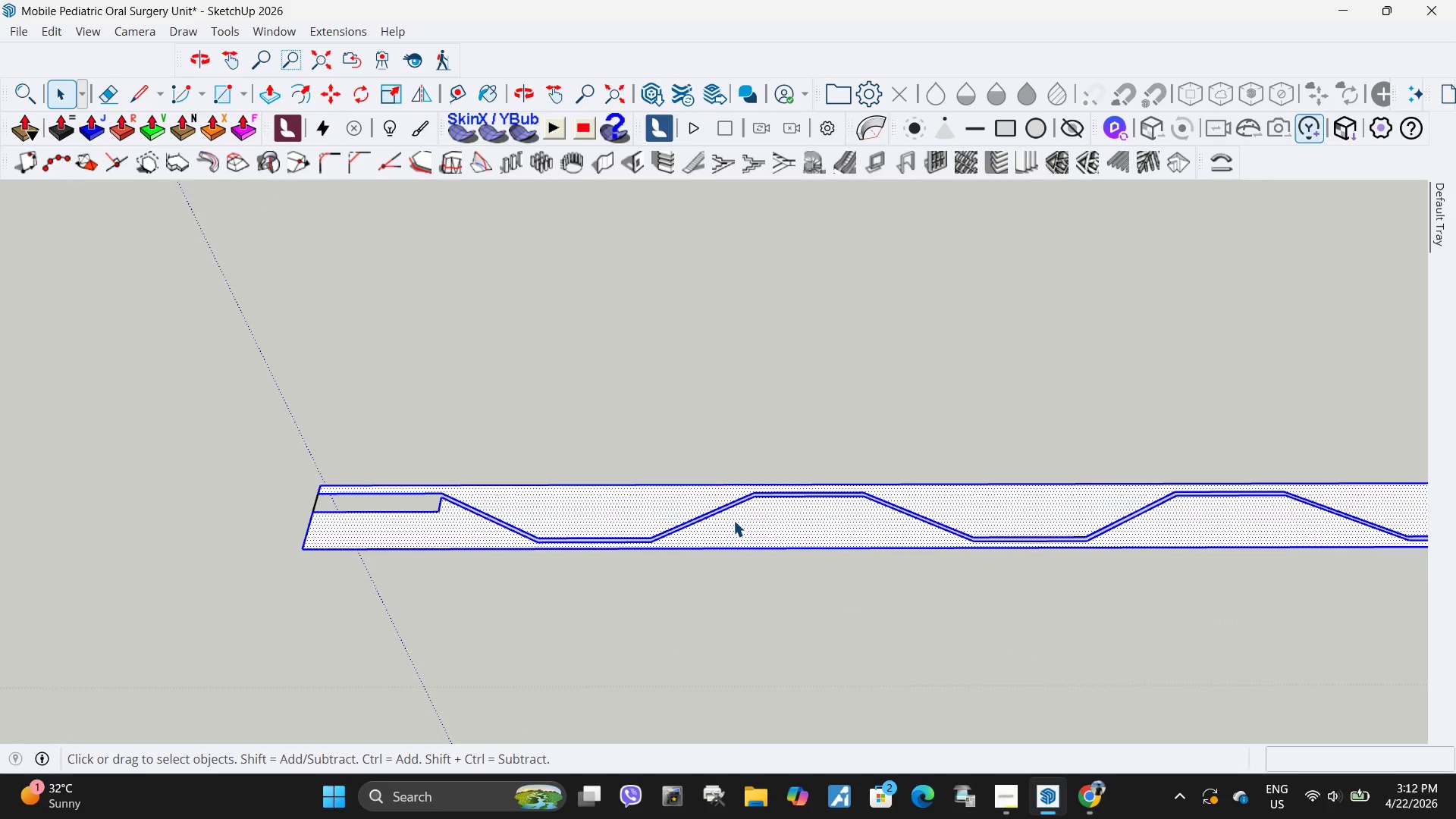 
left_click([762, 516])
 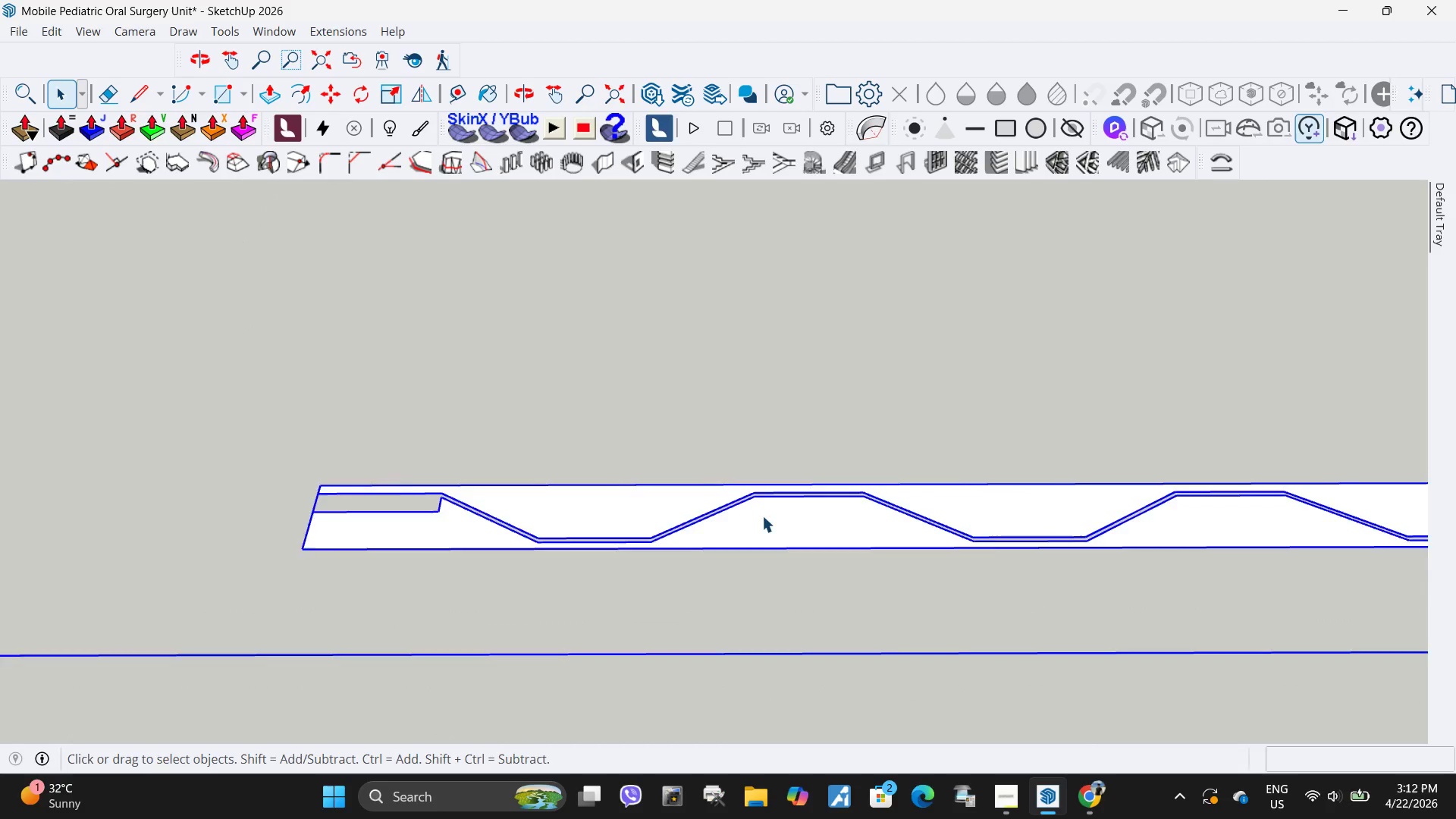 
scroll: coordinate [759, 516], scroll_direction: up, amount: 5.0
 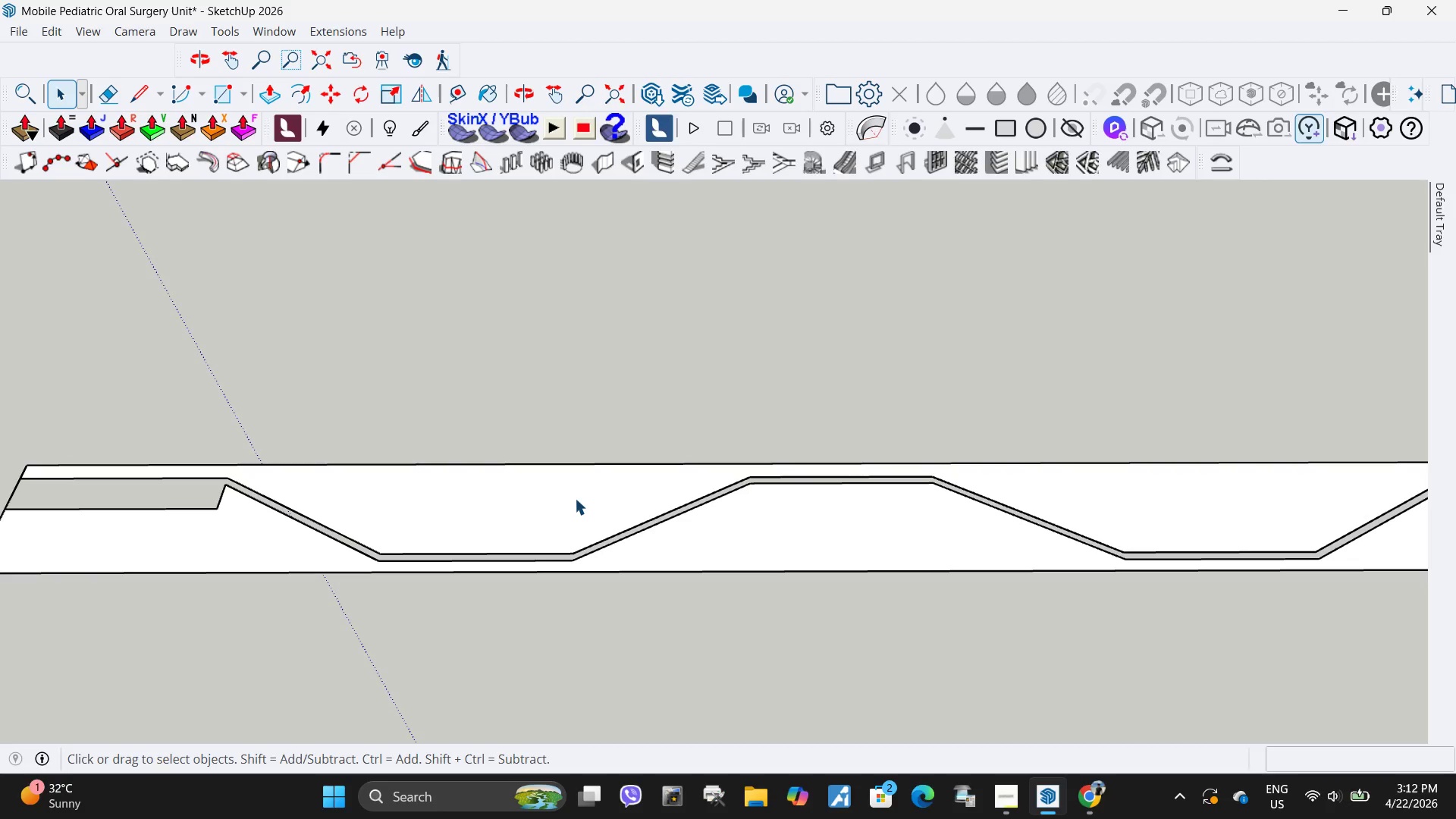 
left_click([516, 494])
 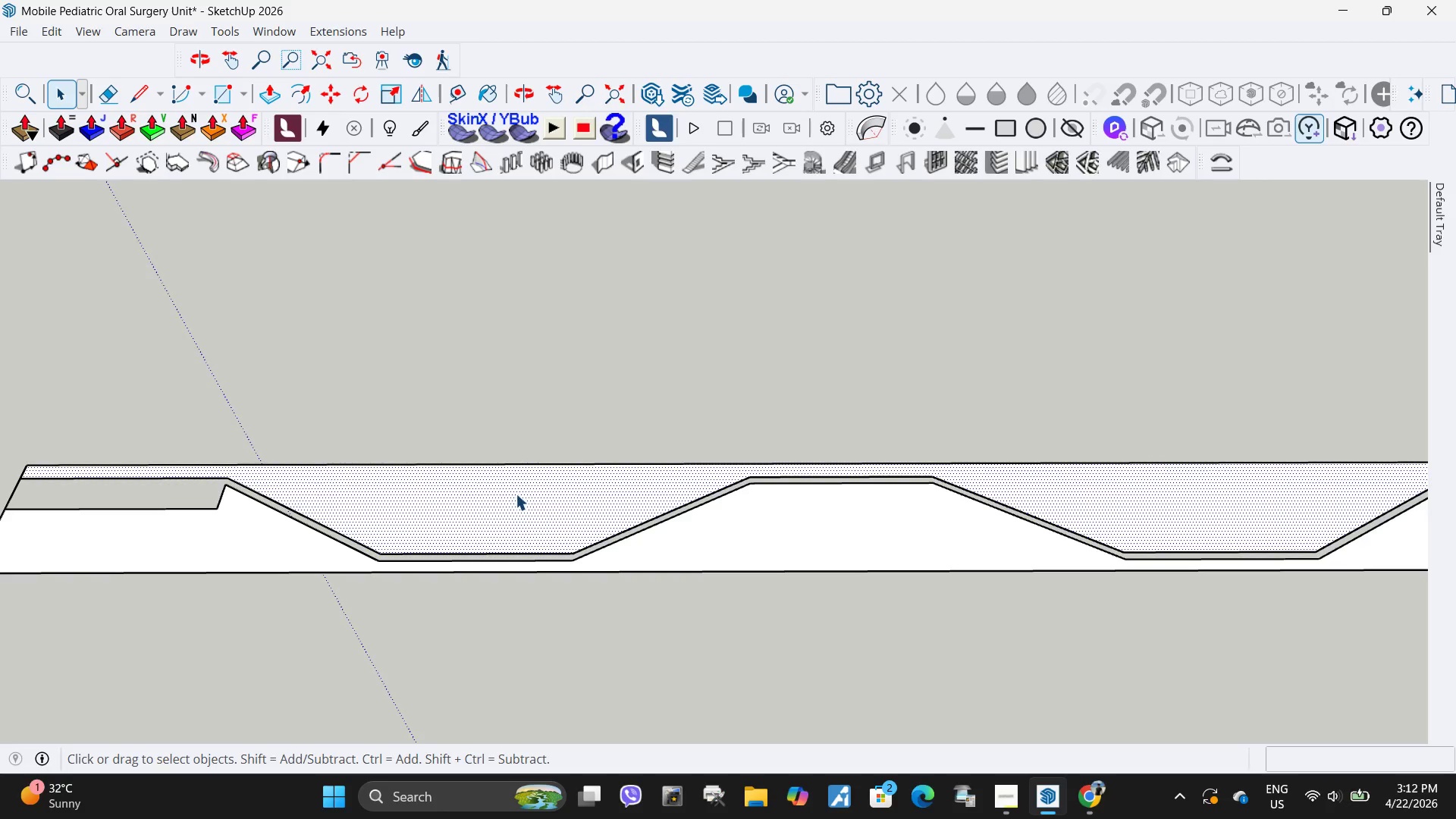 
scroll: coordinate [439, 475], scroll_direction: down, amount: 24.0
 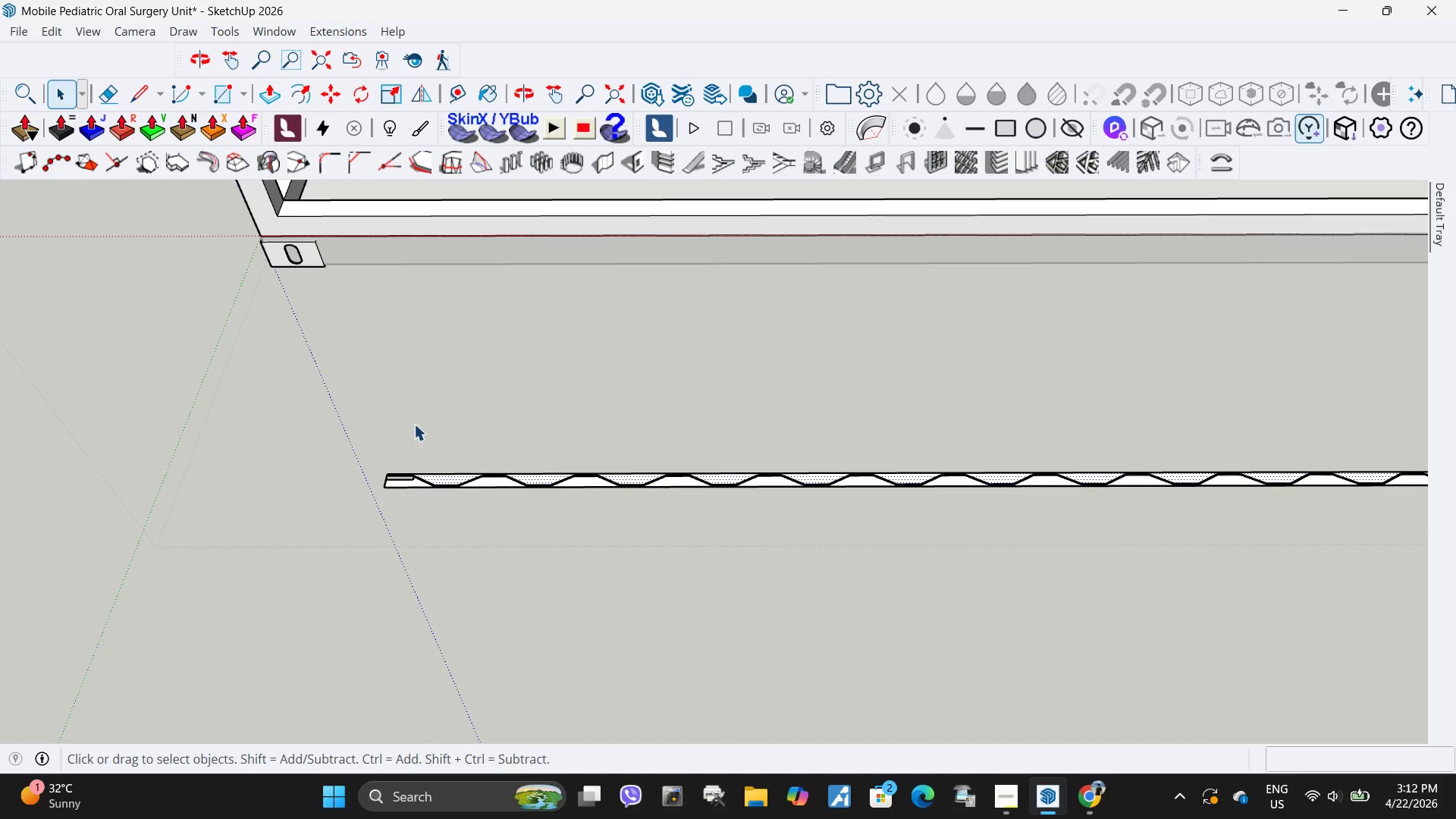 
left_click_drag(start_coordinate=[272, 565], to_coordinate=[215, 565])
 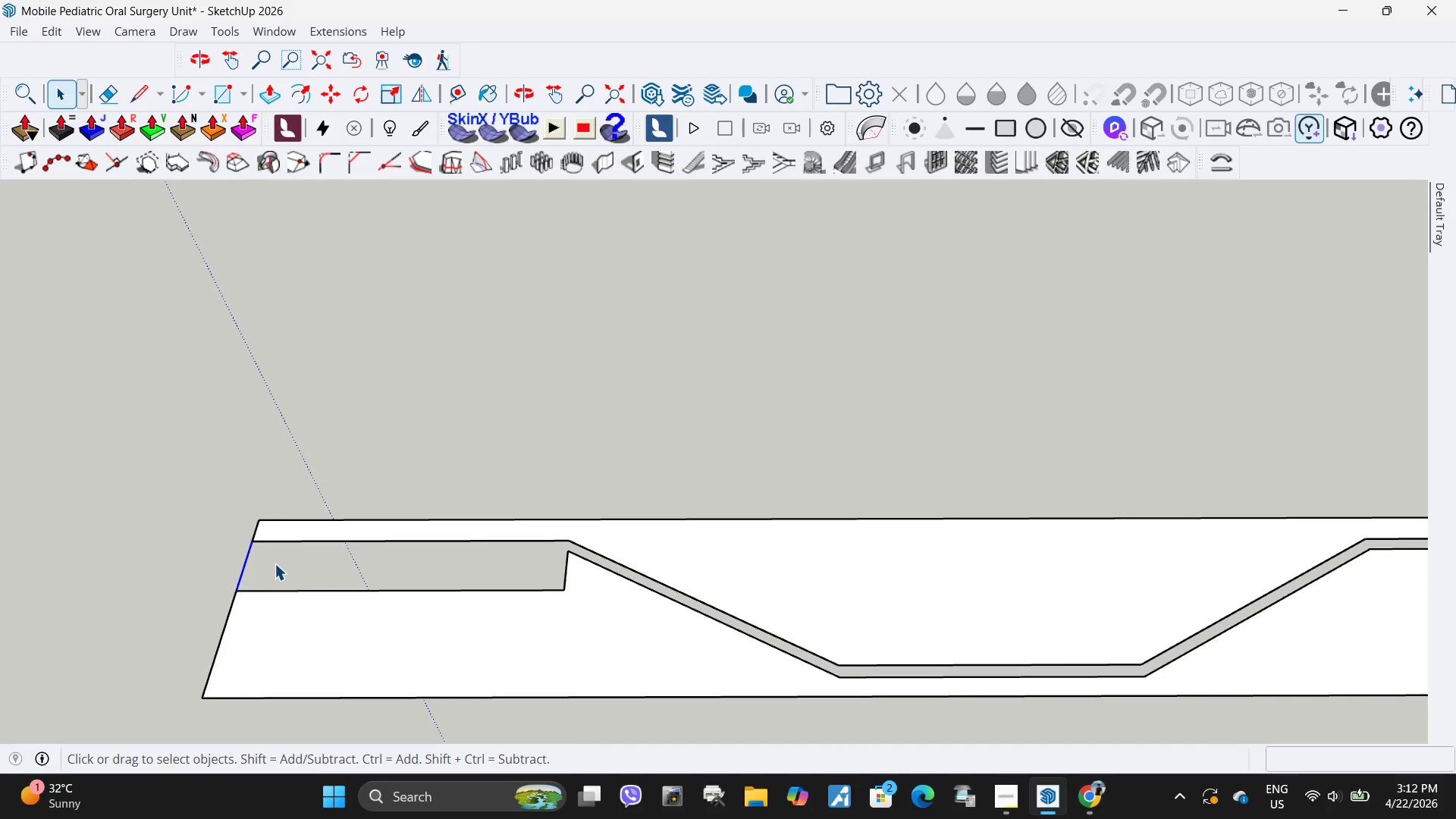 
scroll: coordinate [397, 489], scroll_direction: up, amount: 20.0
 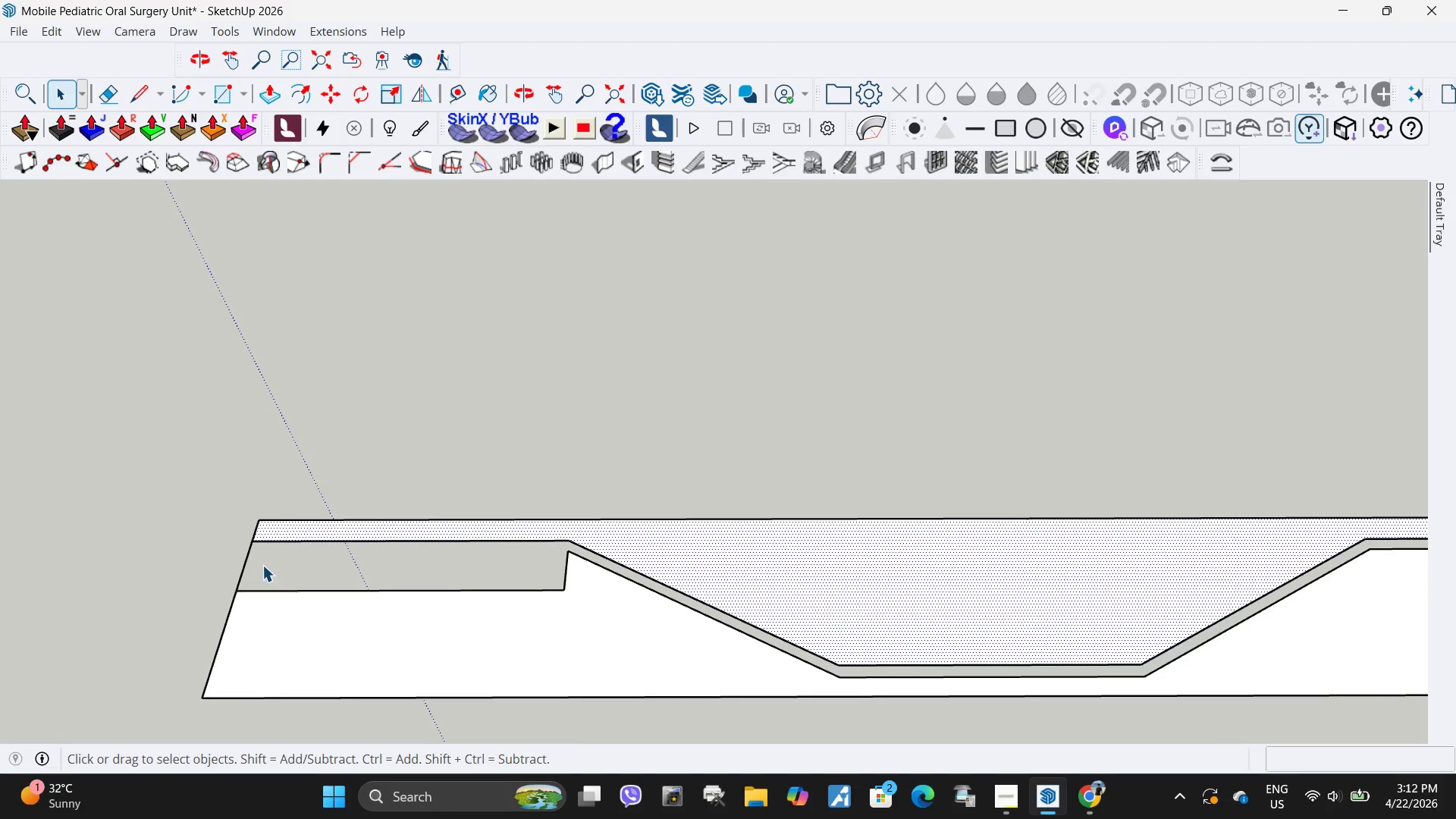 
key(Delete)
 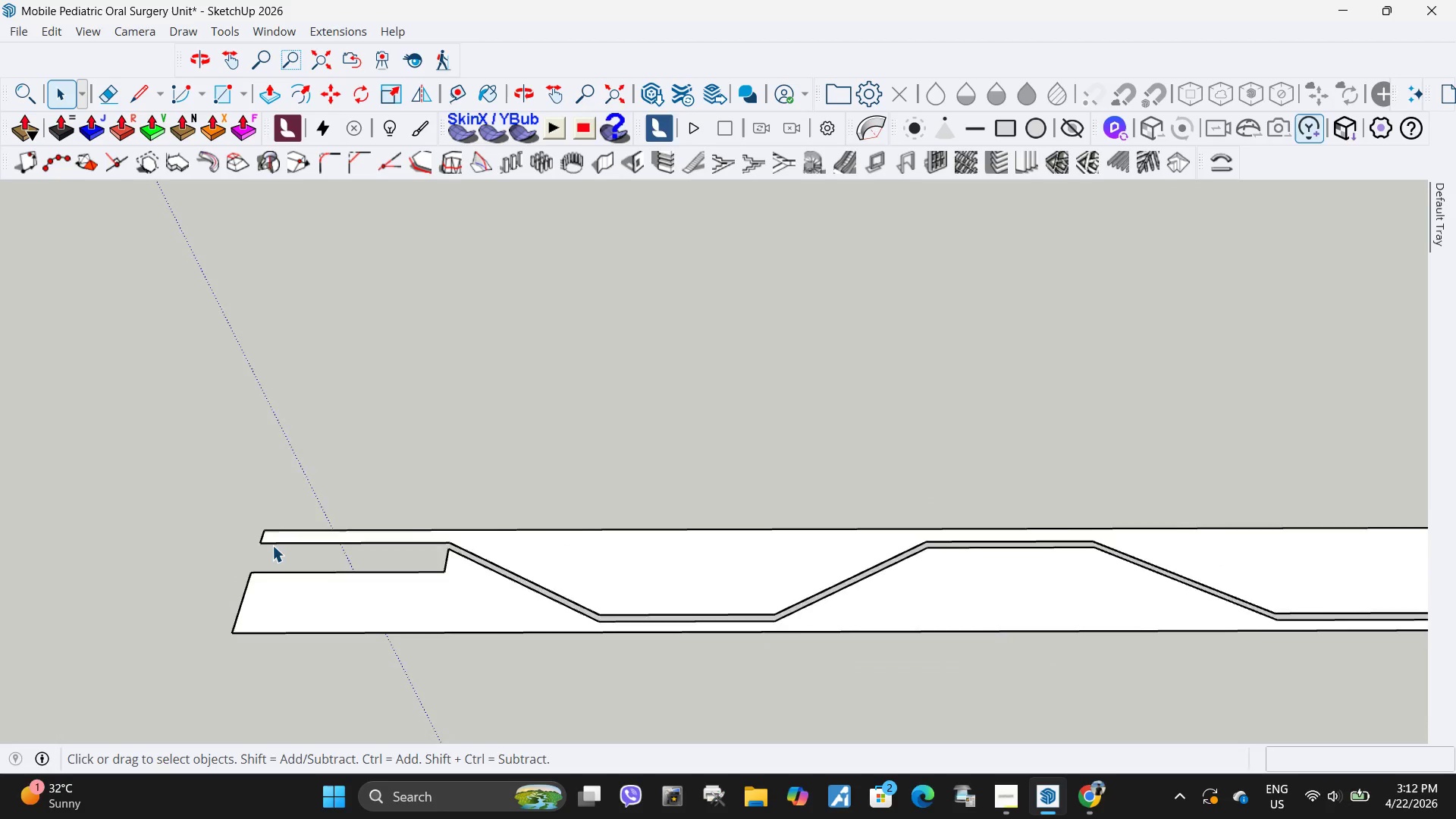 
left_click([532, 554])
 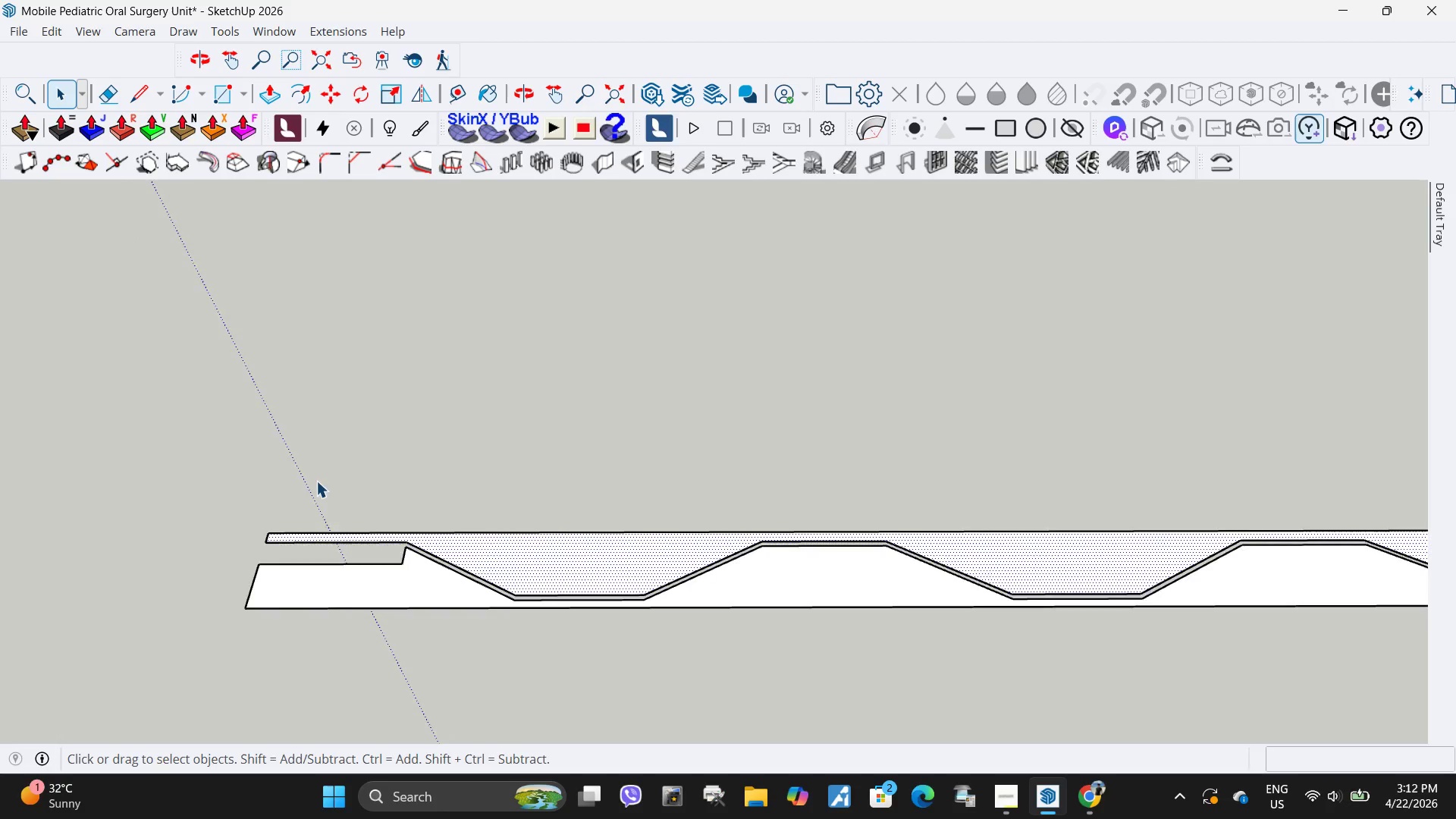 
scroll: coordinate [61, 421], scroll_direction: down, amount: 33.0
 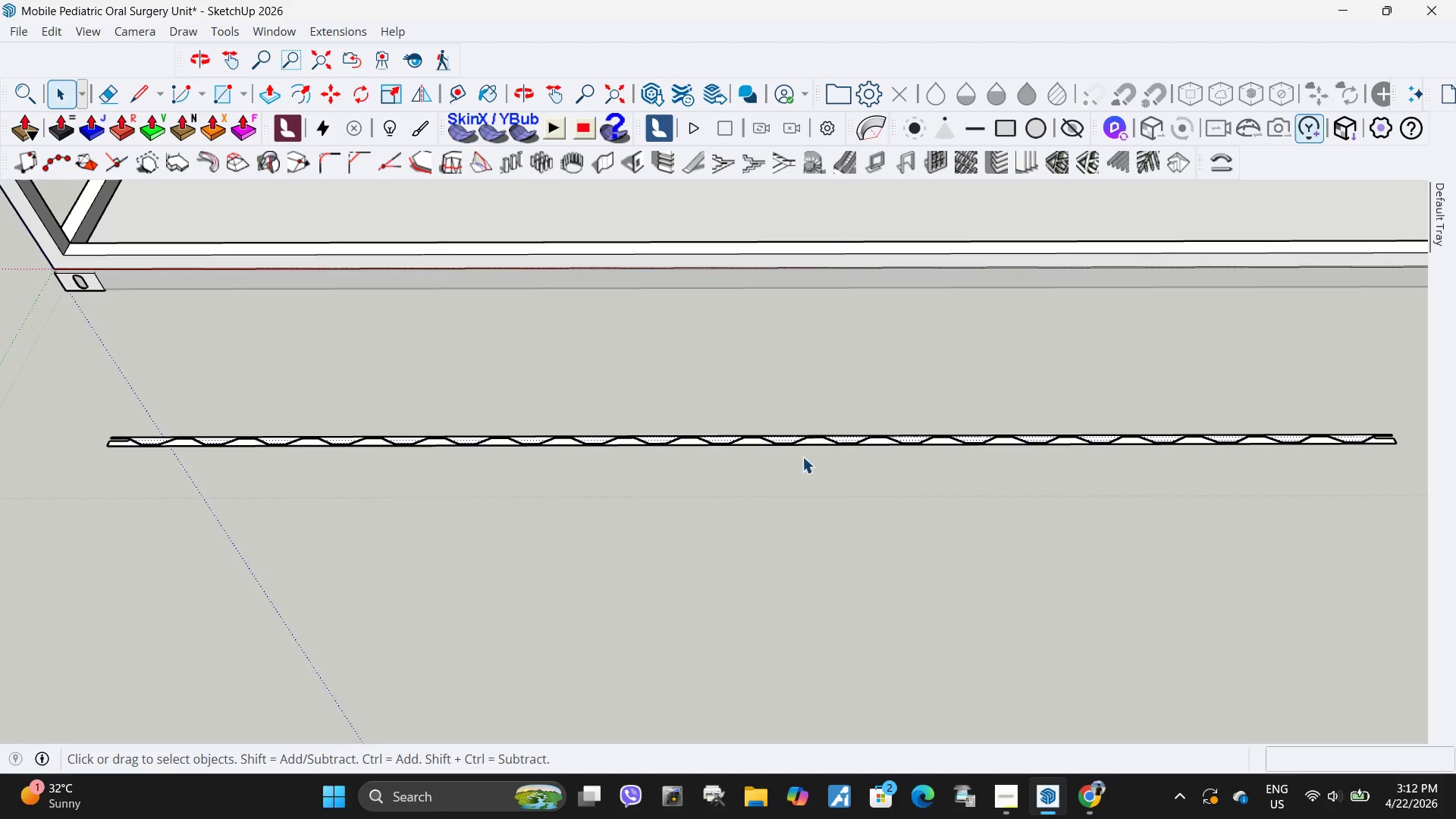 
key(M)
 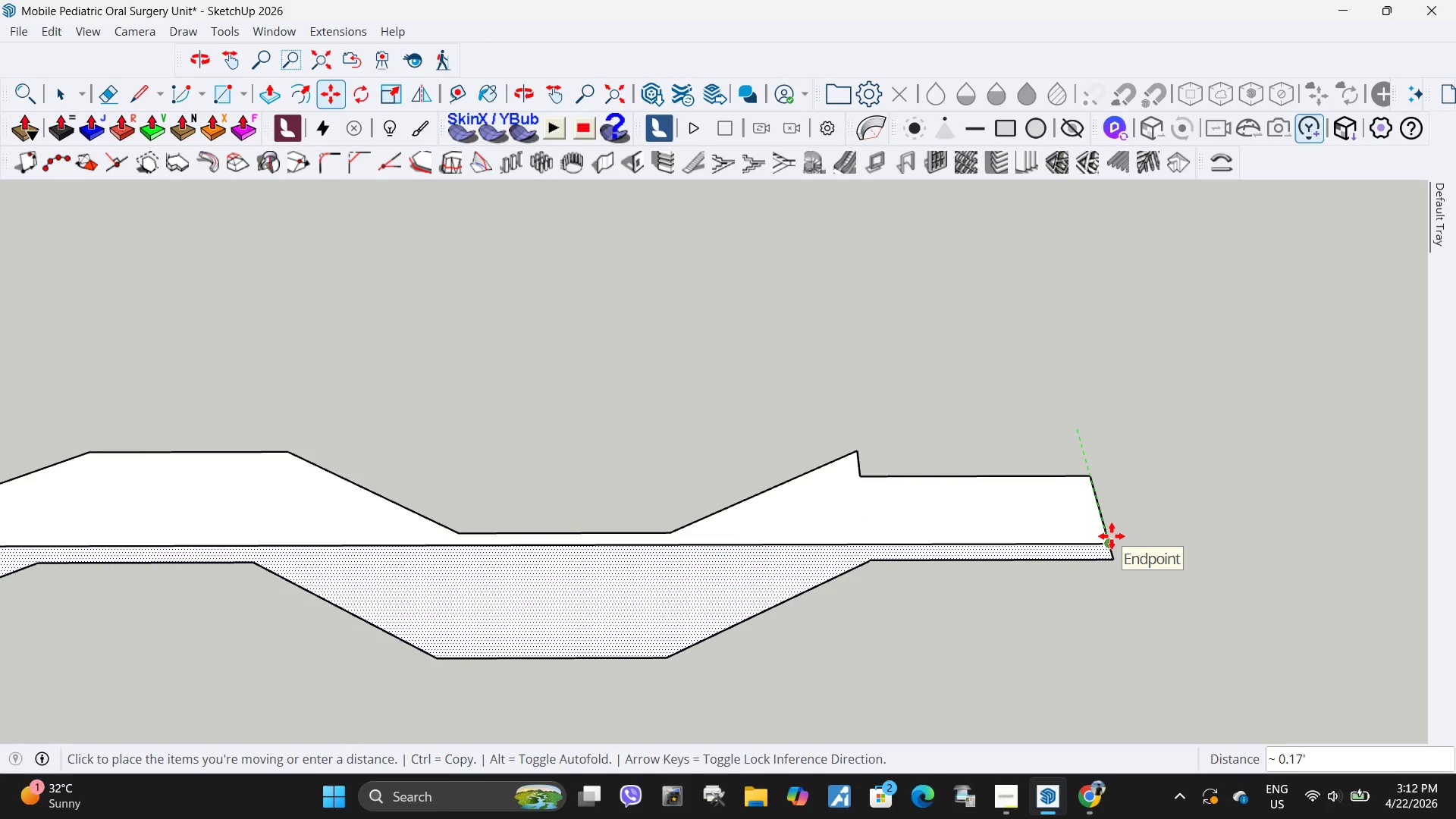 
scroll: coordinate [1090, 451], scroll_direction: up, amount: 23.0
 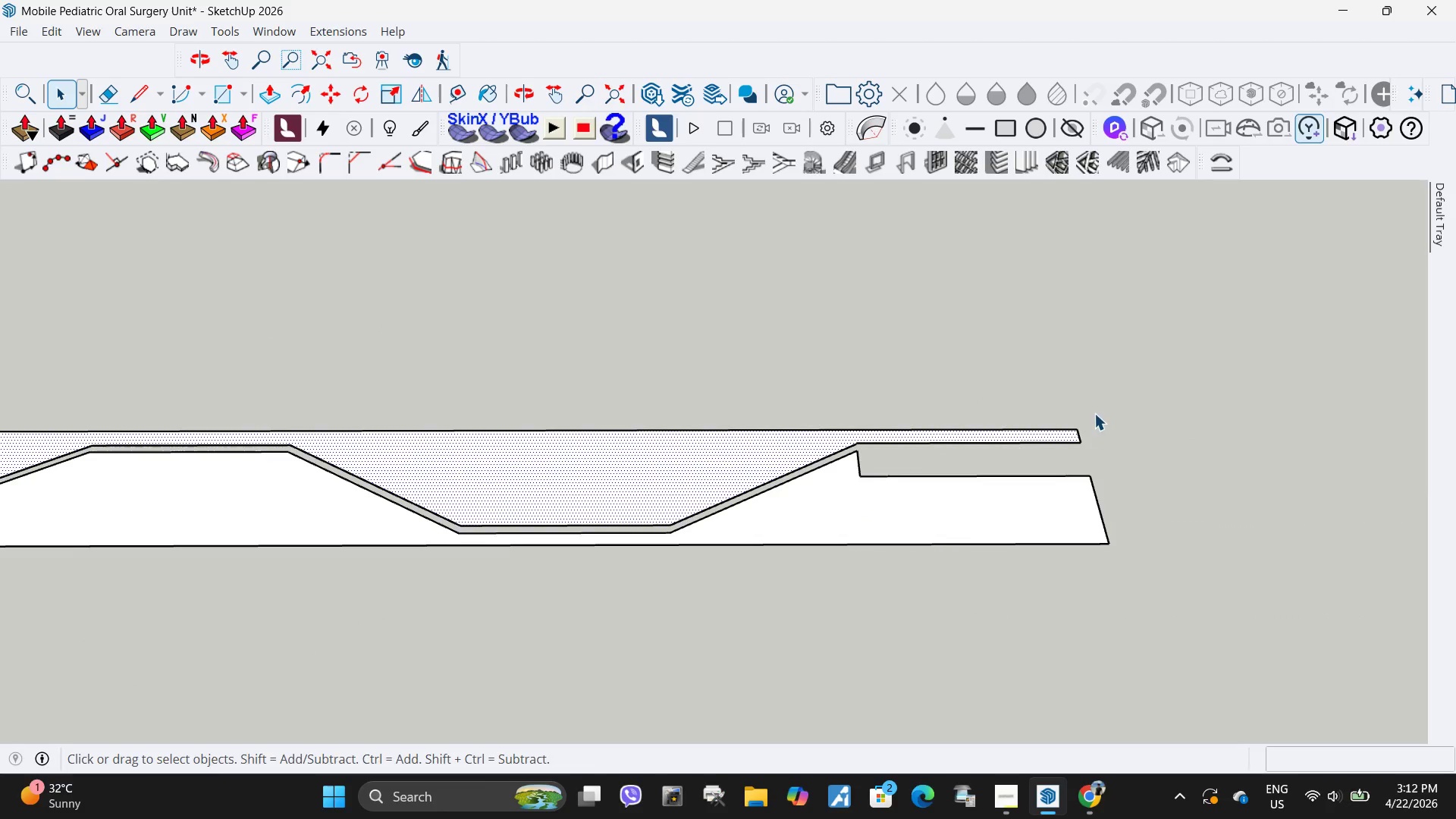 
key(Escape)
 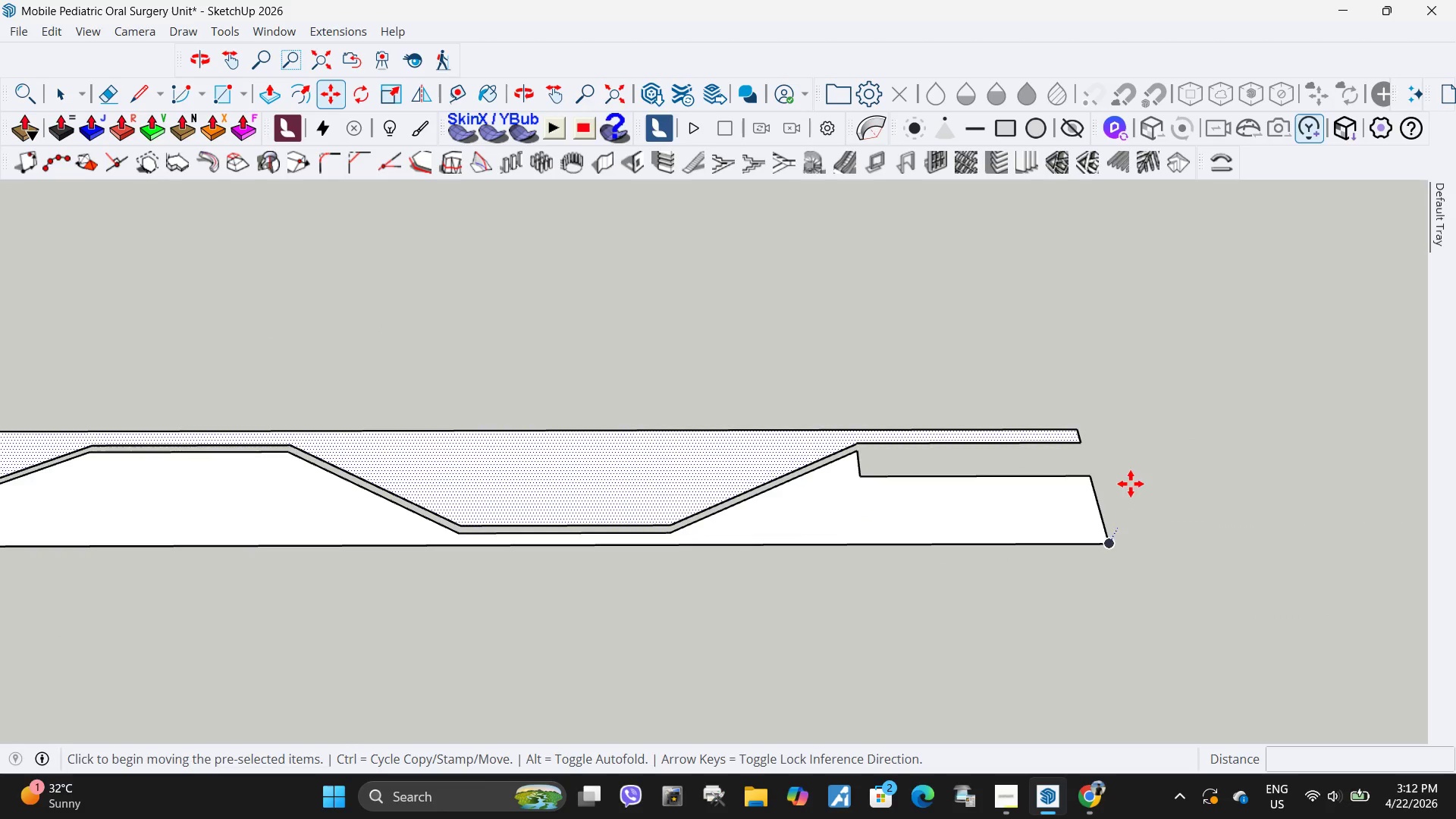 
scroll: coordinate [1131, 484], scroll_direction: down, amount: 9.0
 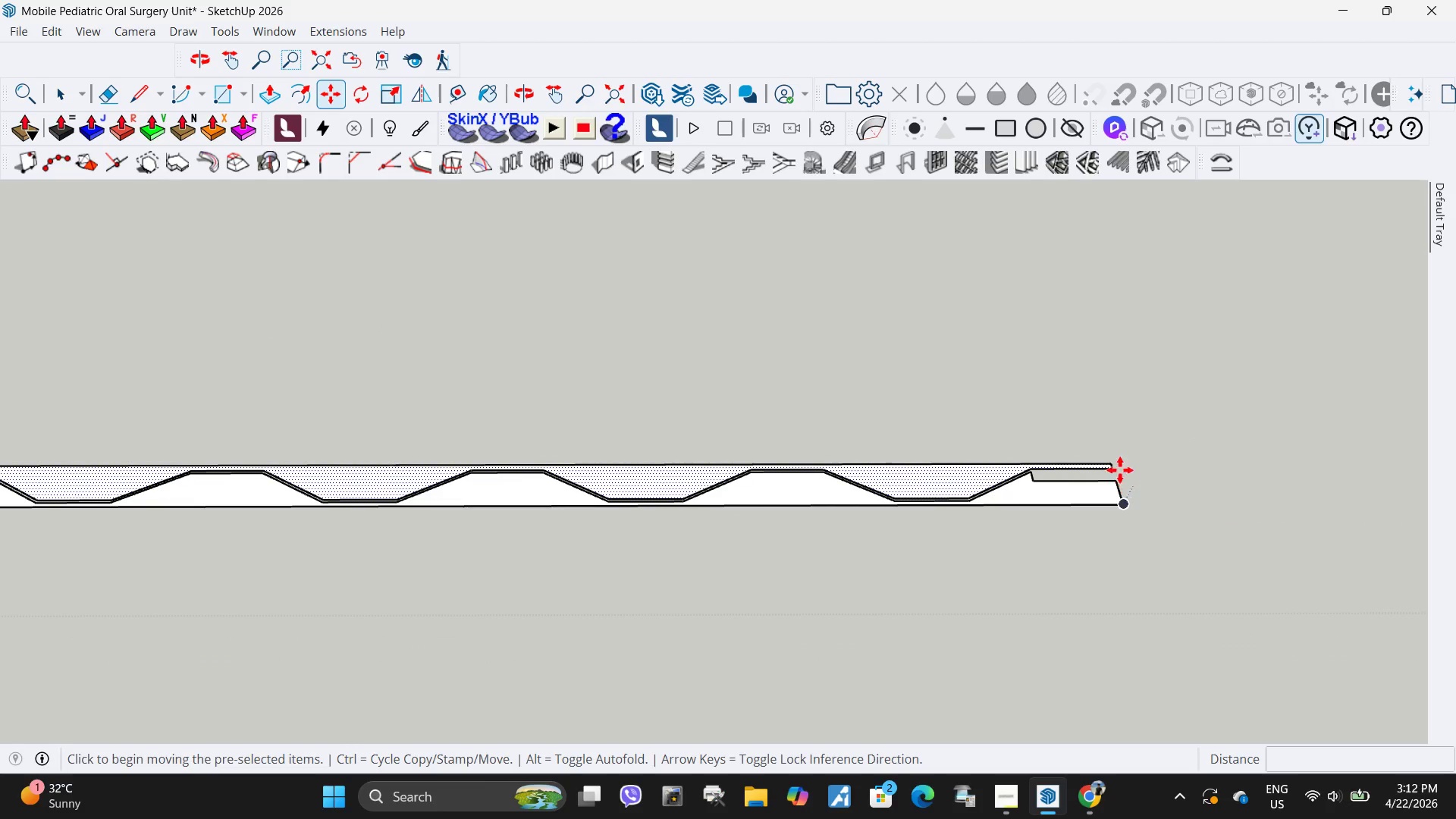 
key(Space)
 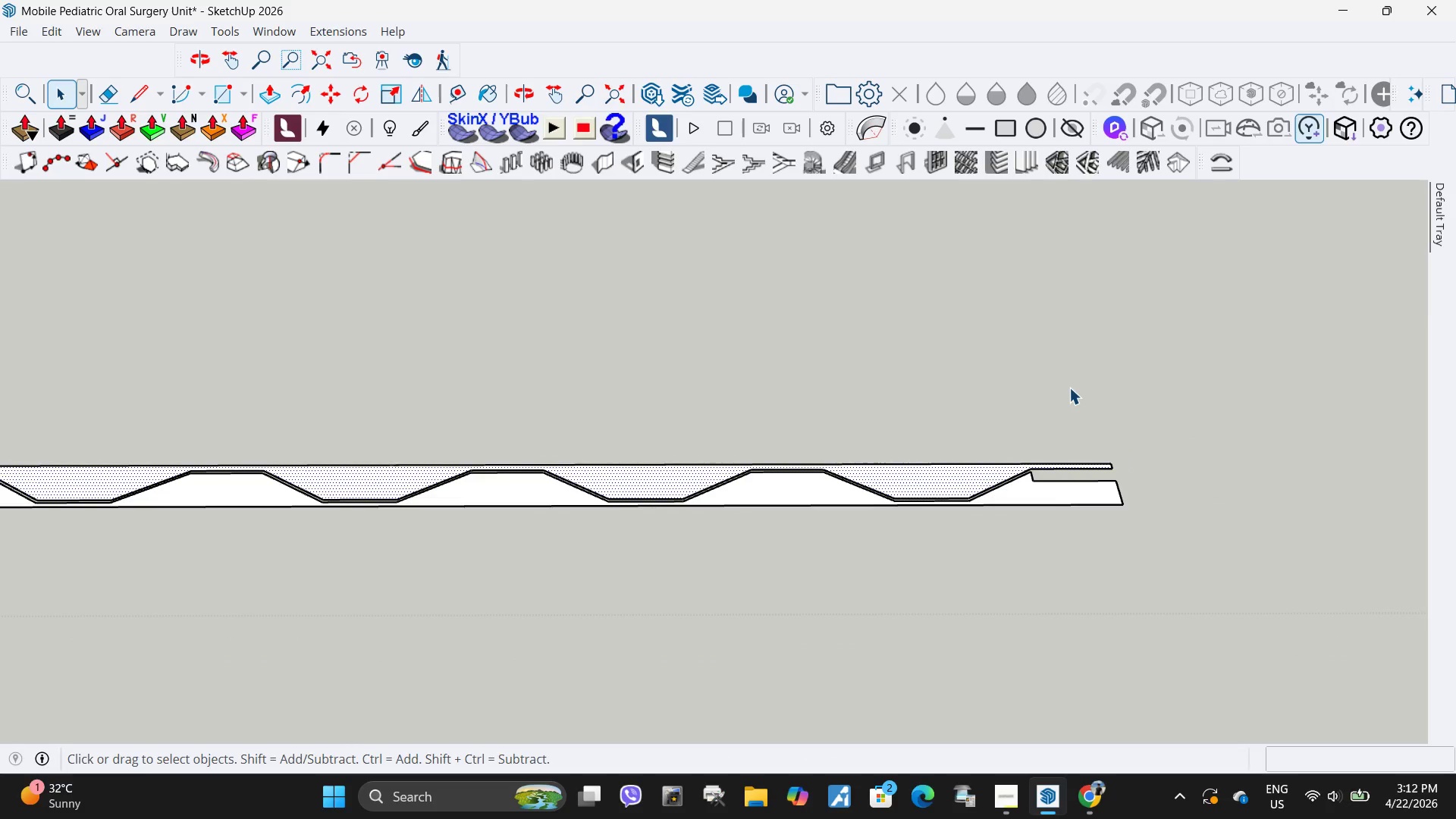 
key(Delete)
 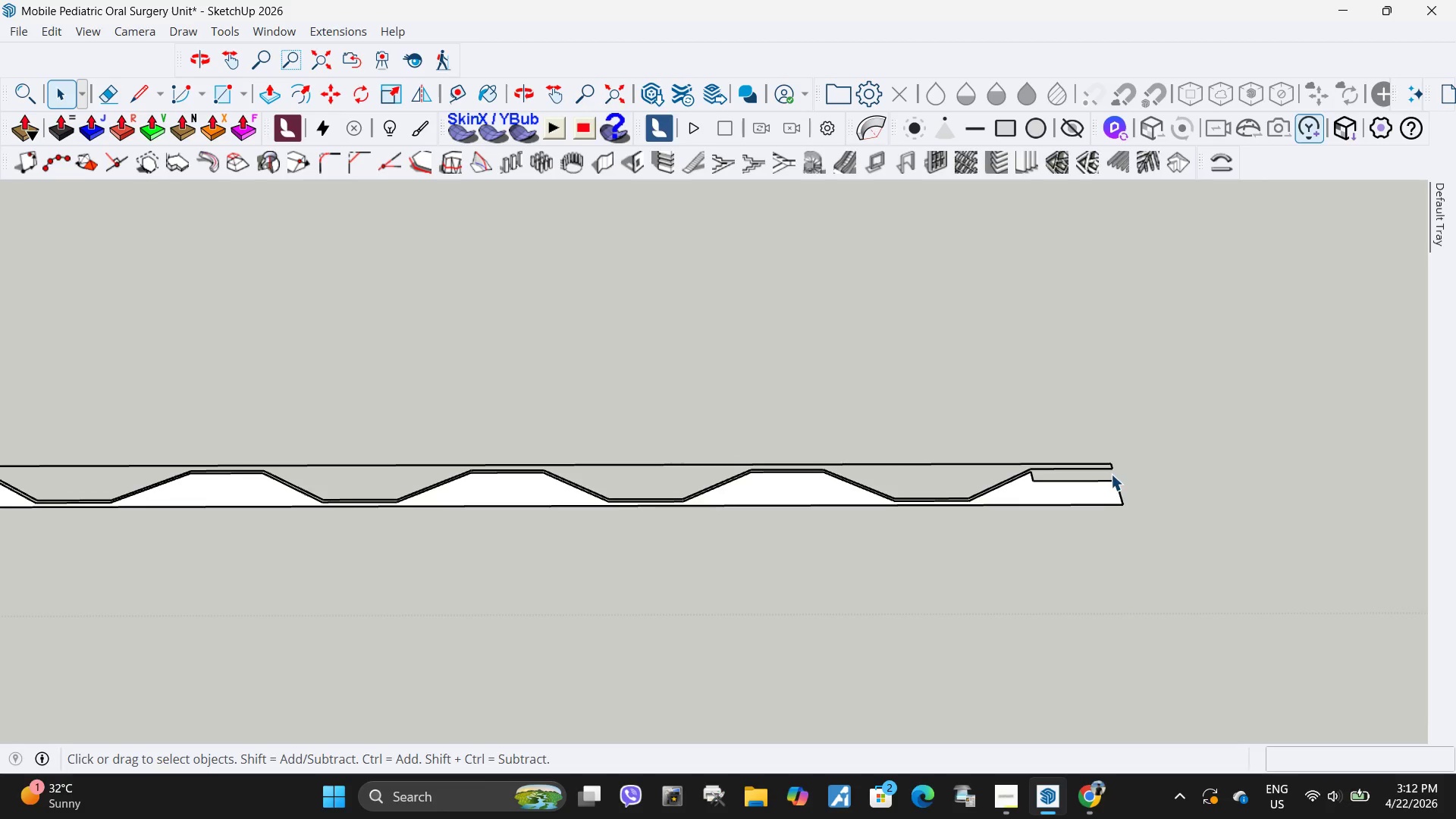 
key(Control+ControlLeft)
 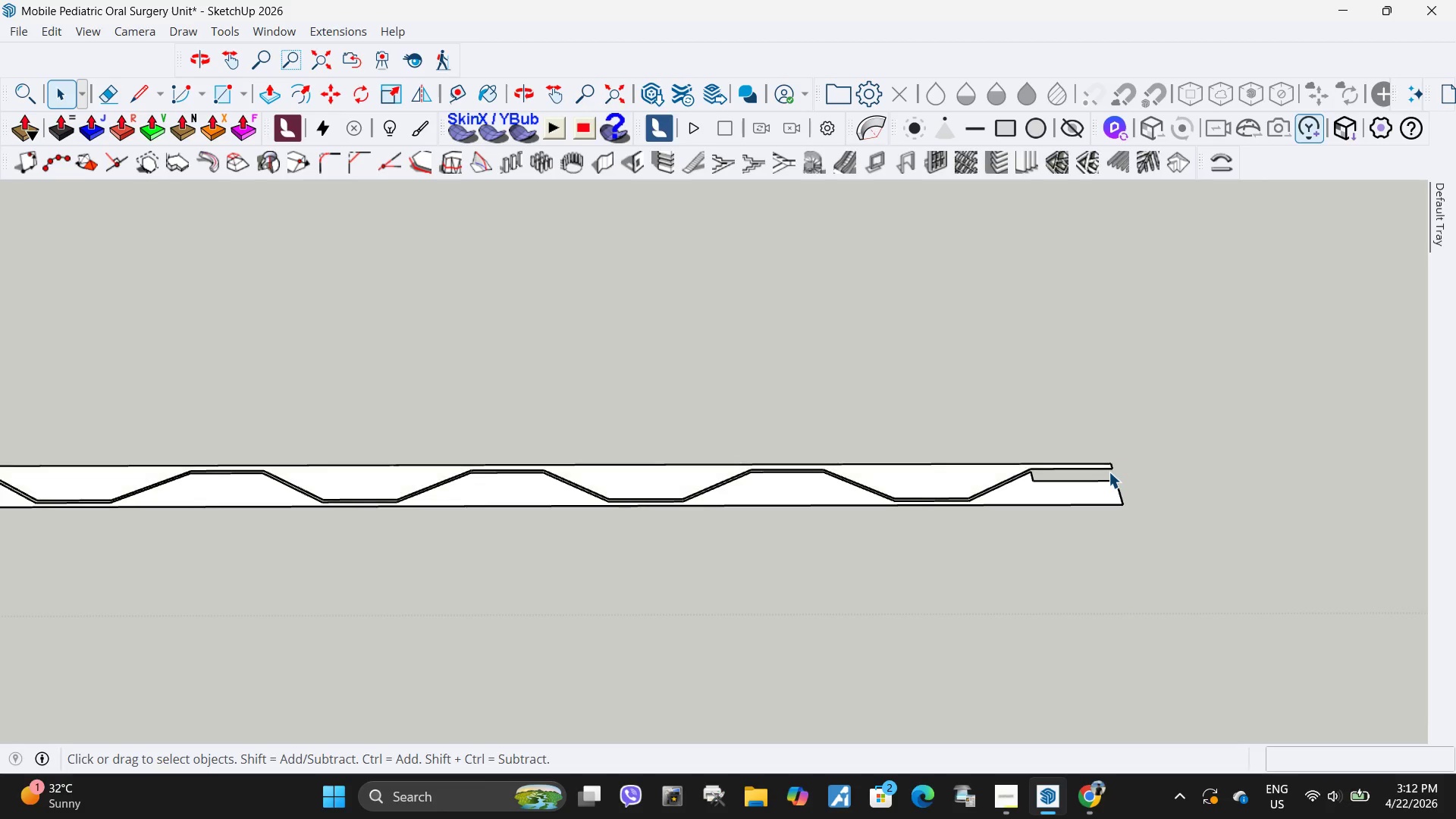 
key(Control+Z)
 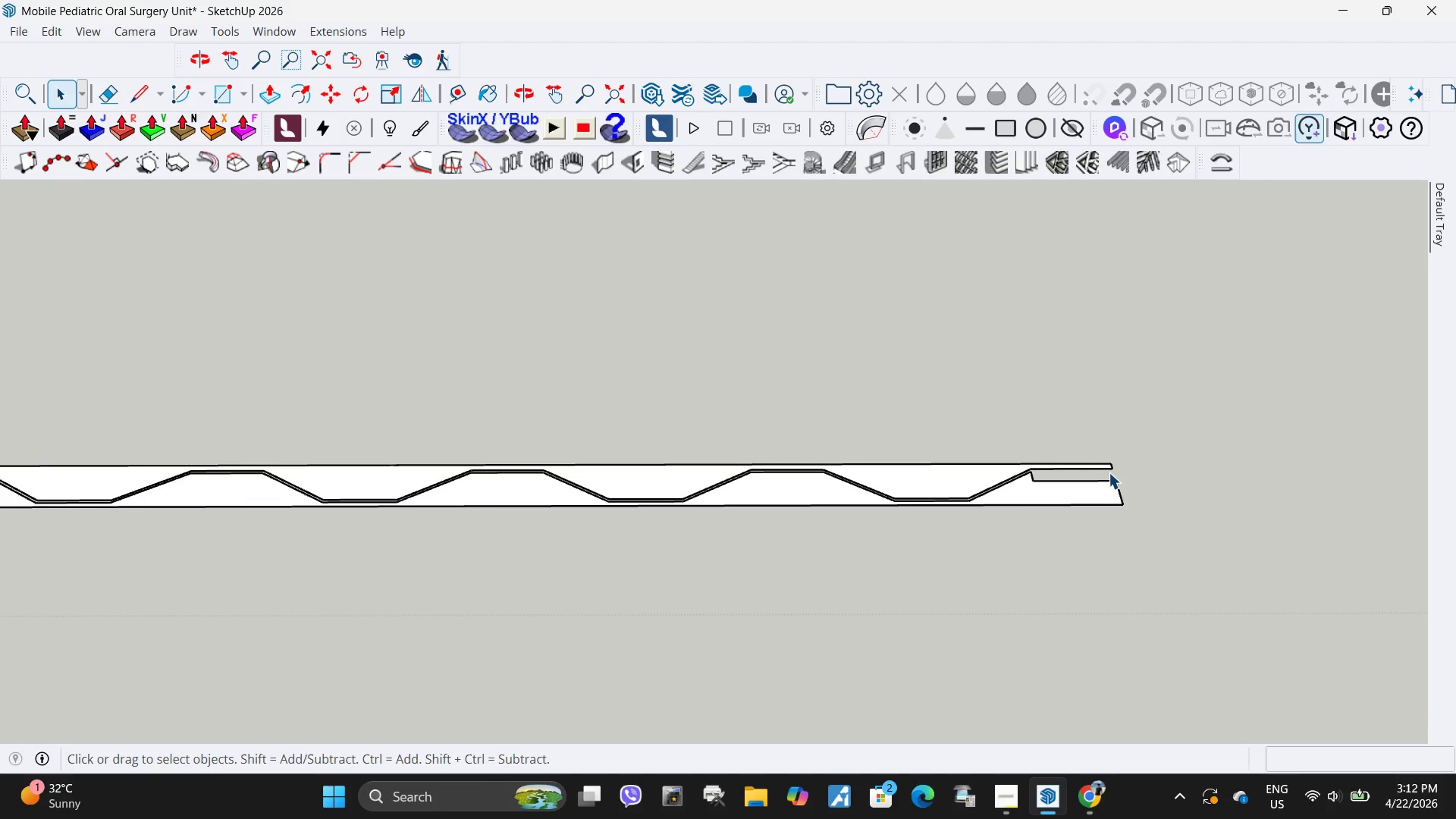 
key(Control+Z)
 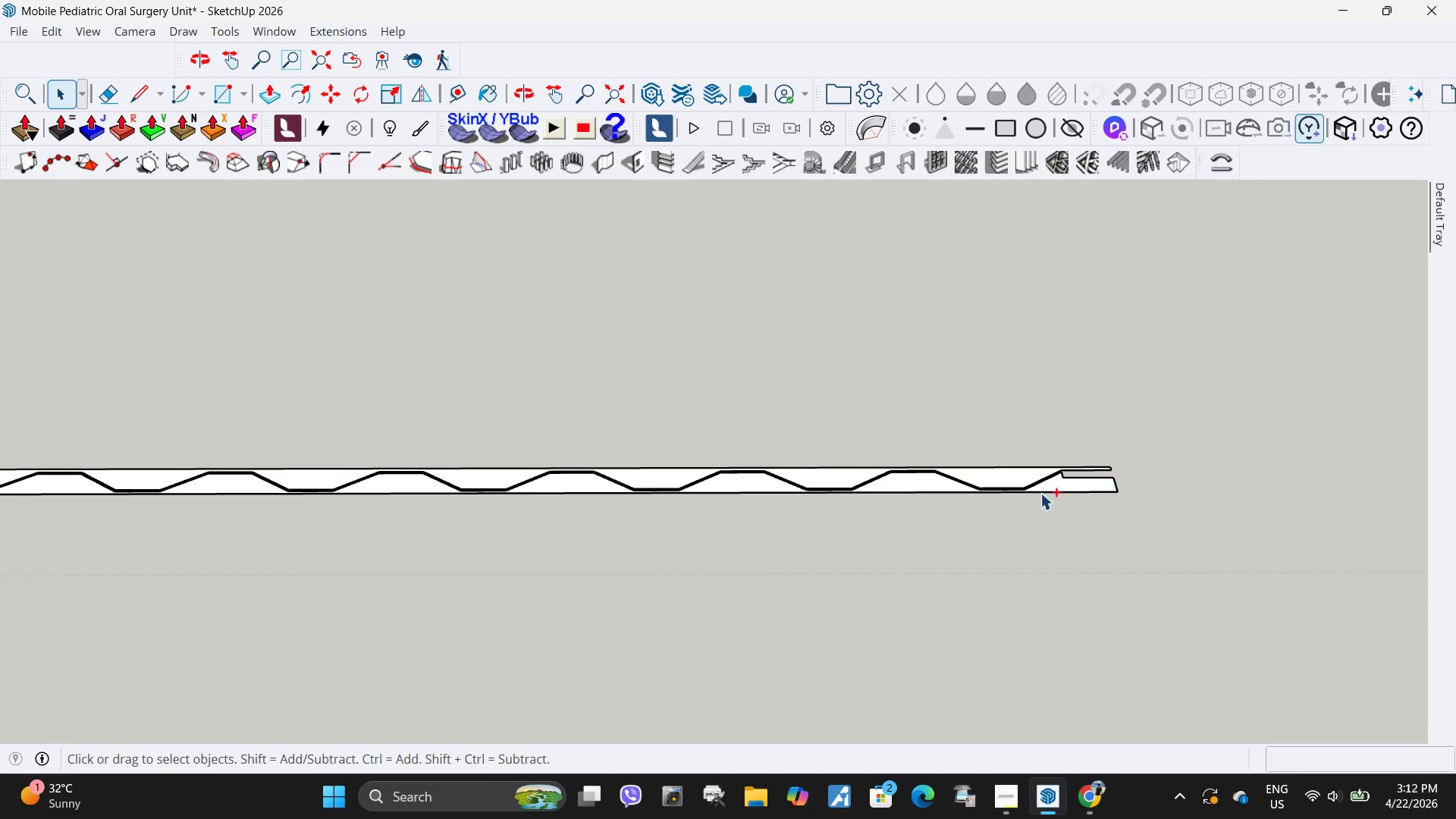 
scroll: coordinate [1109, 472], scroll_direction: down, amount: 5.0
 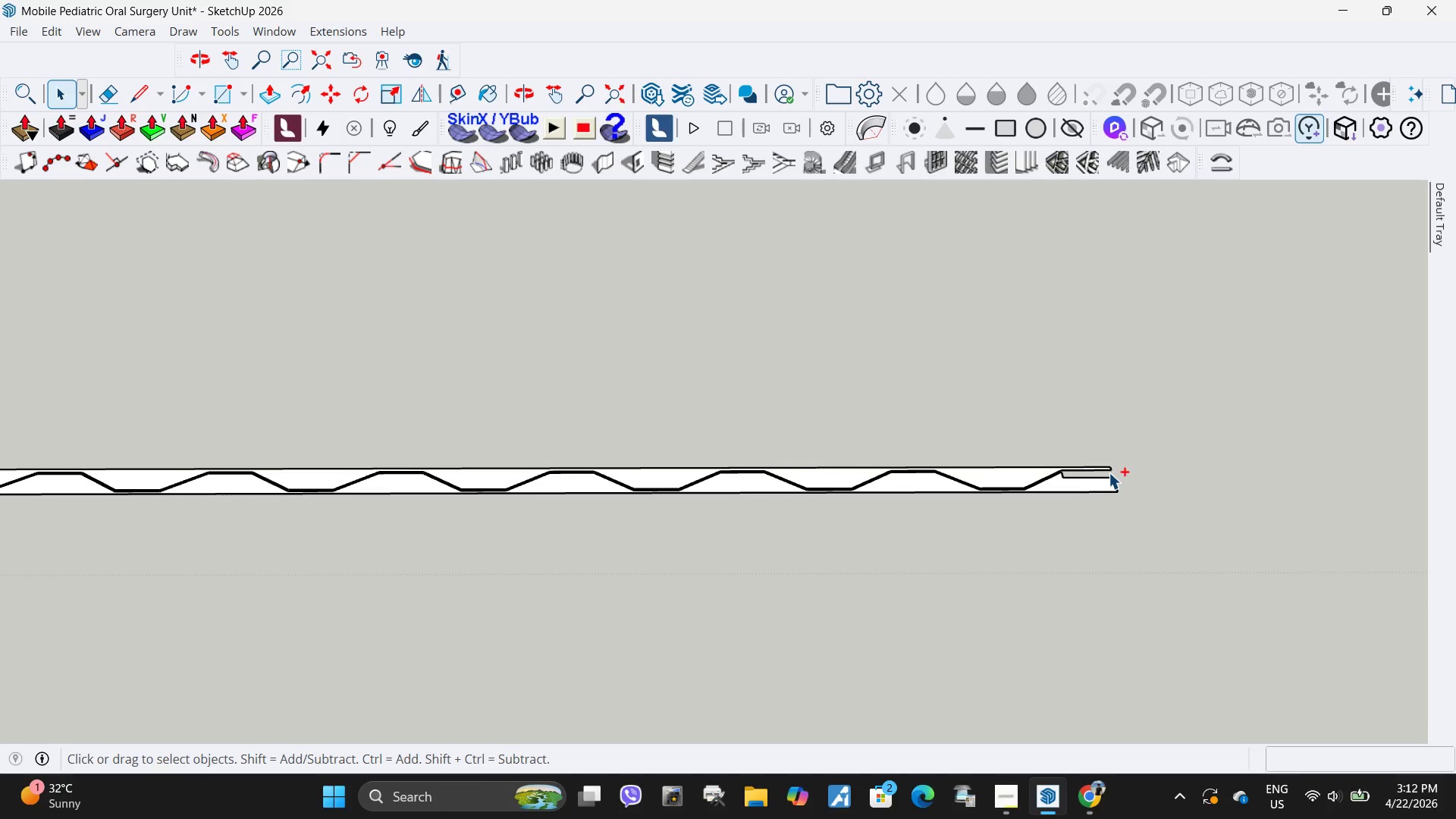 
key(Control+Z)
 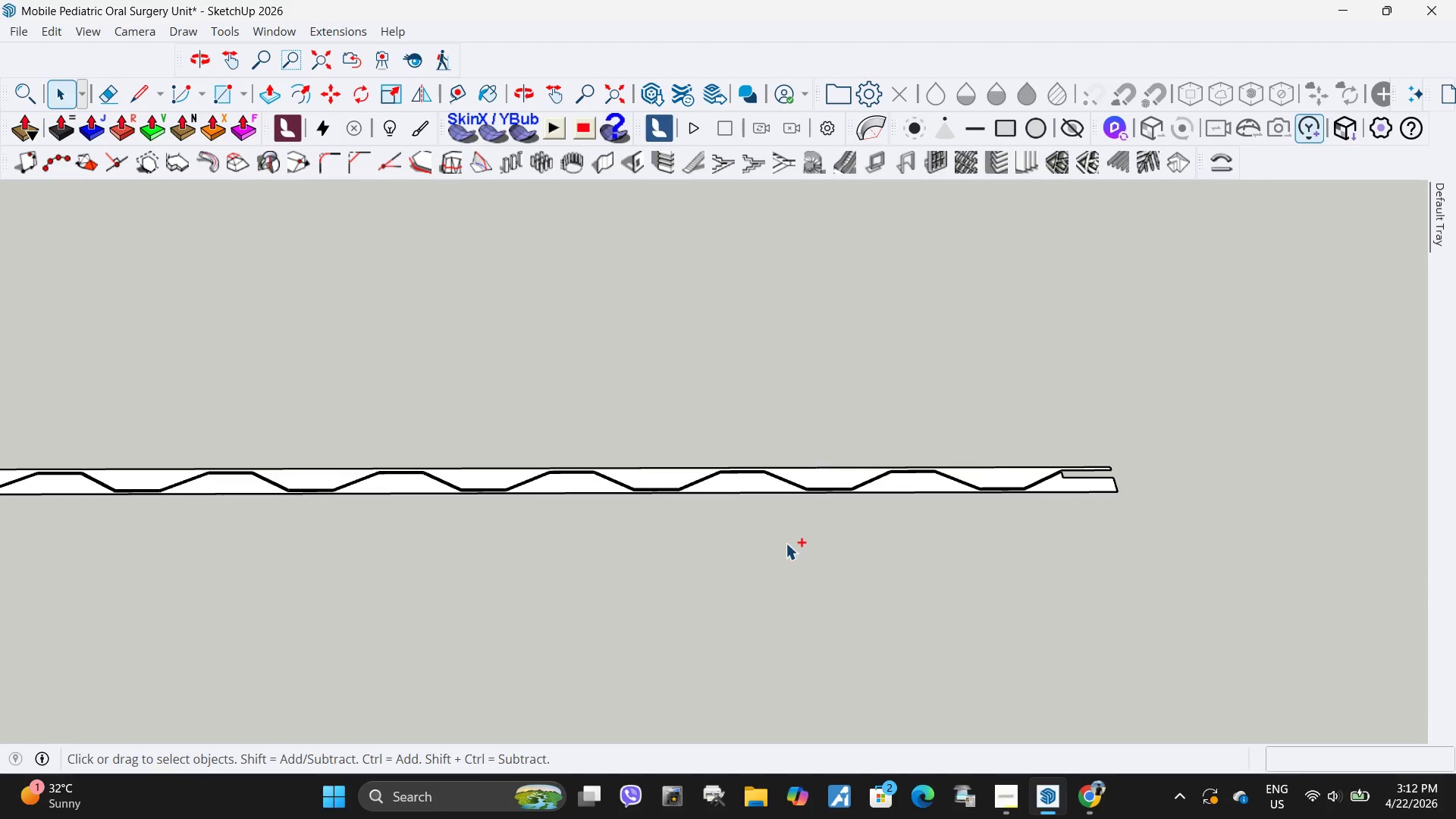 
key(Control+Z)
 